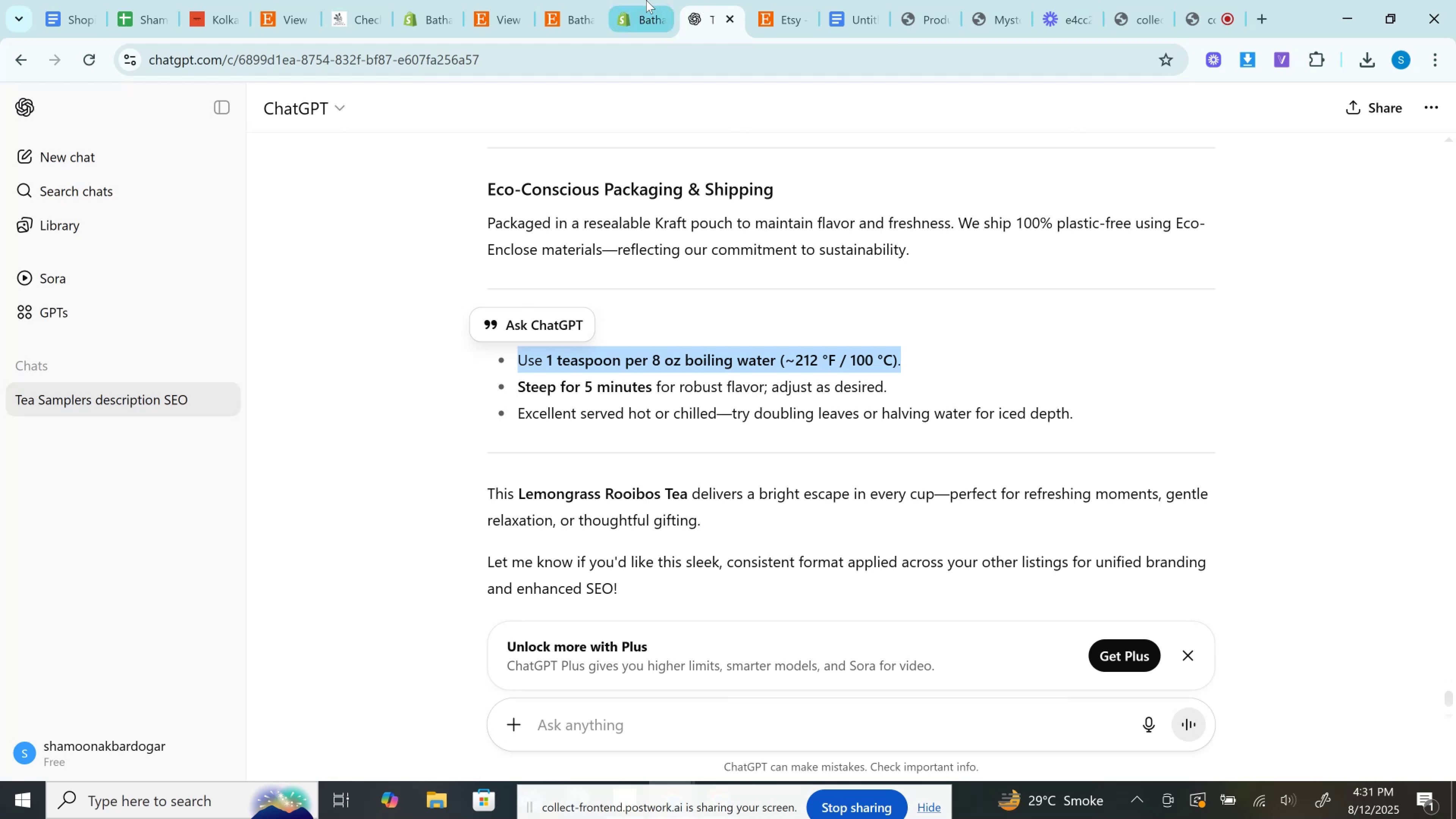 
left_click([645, 0])
 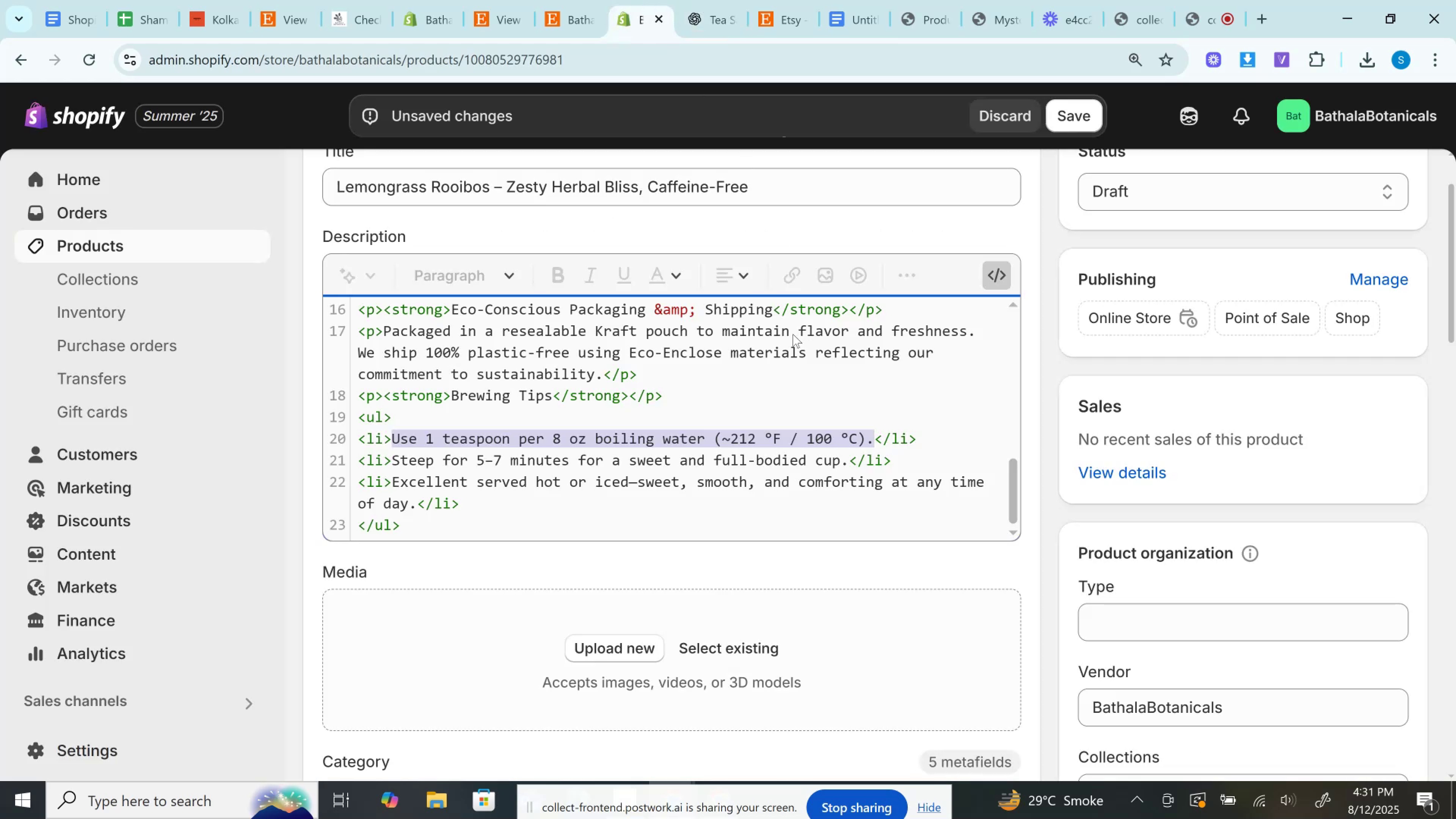 
key(Control+V)
 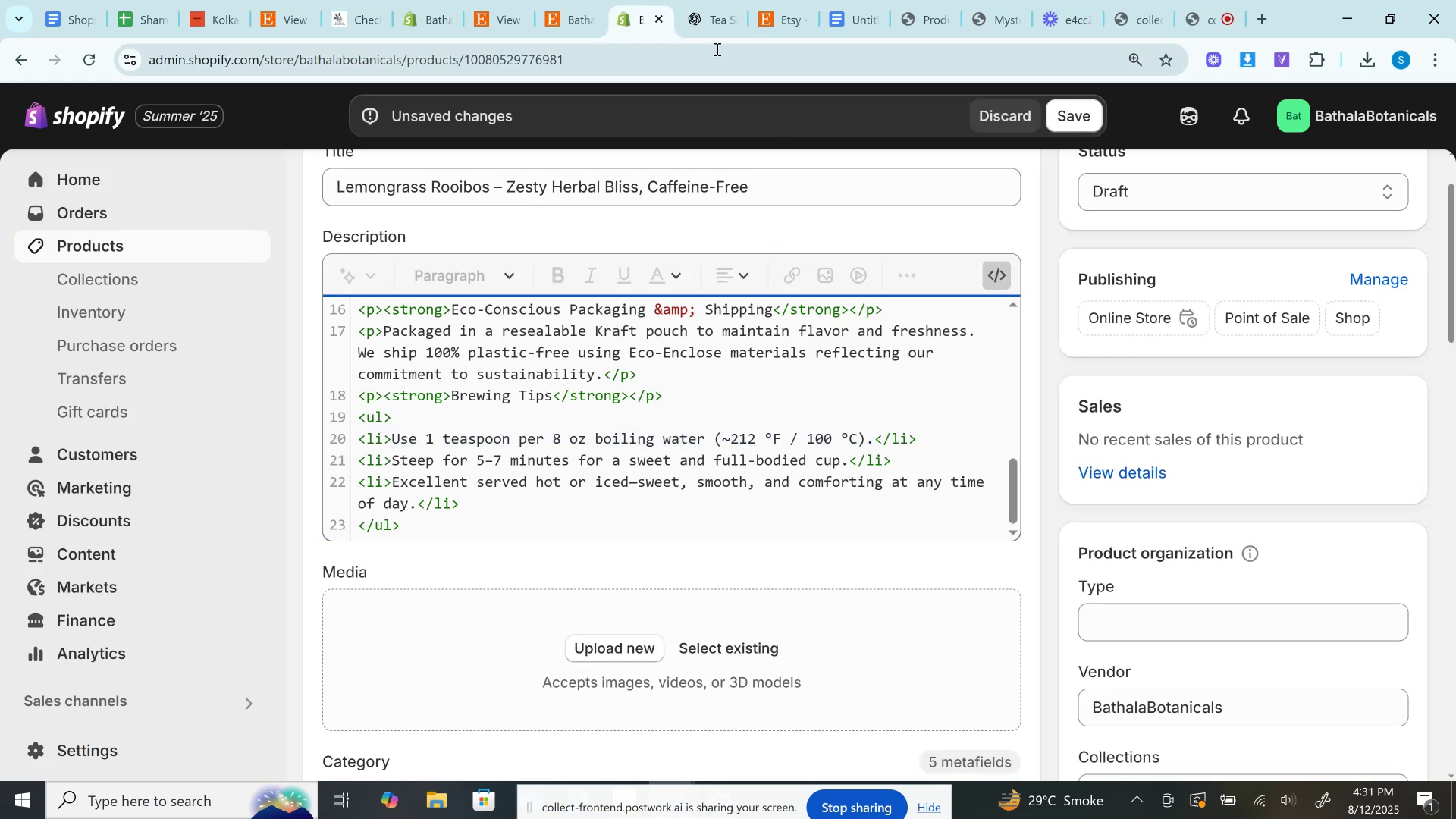 
left_click([709, 0])
 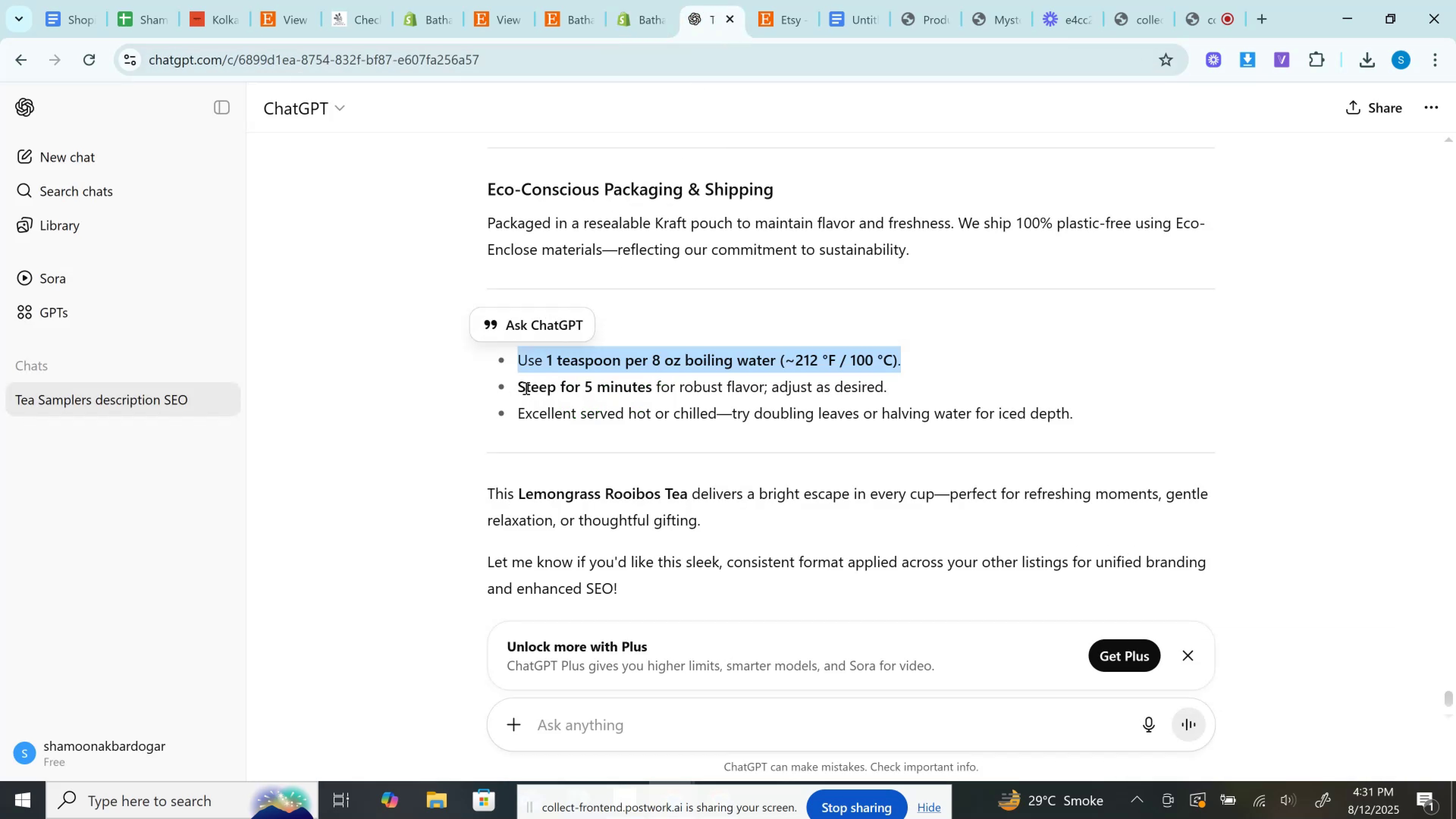 
left_click_drag(start_coordinate=[518, 386], to_coordinate=[928, 375])
 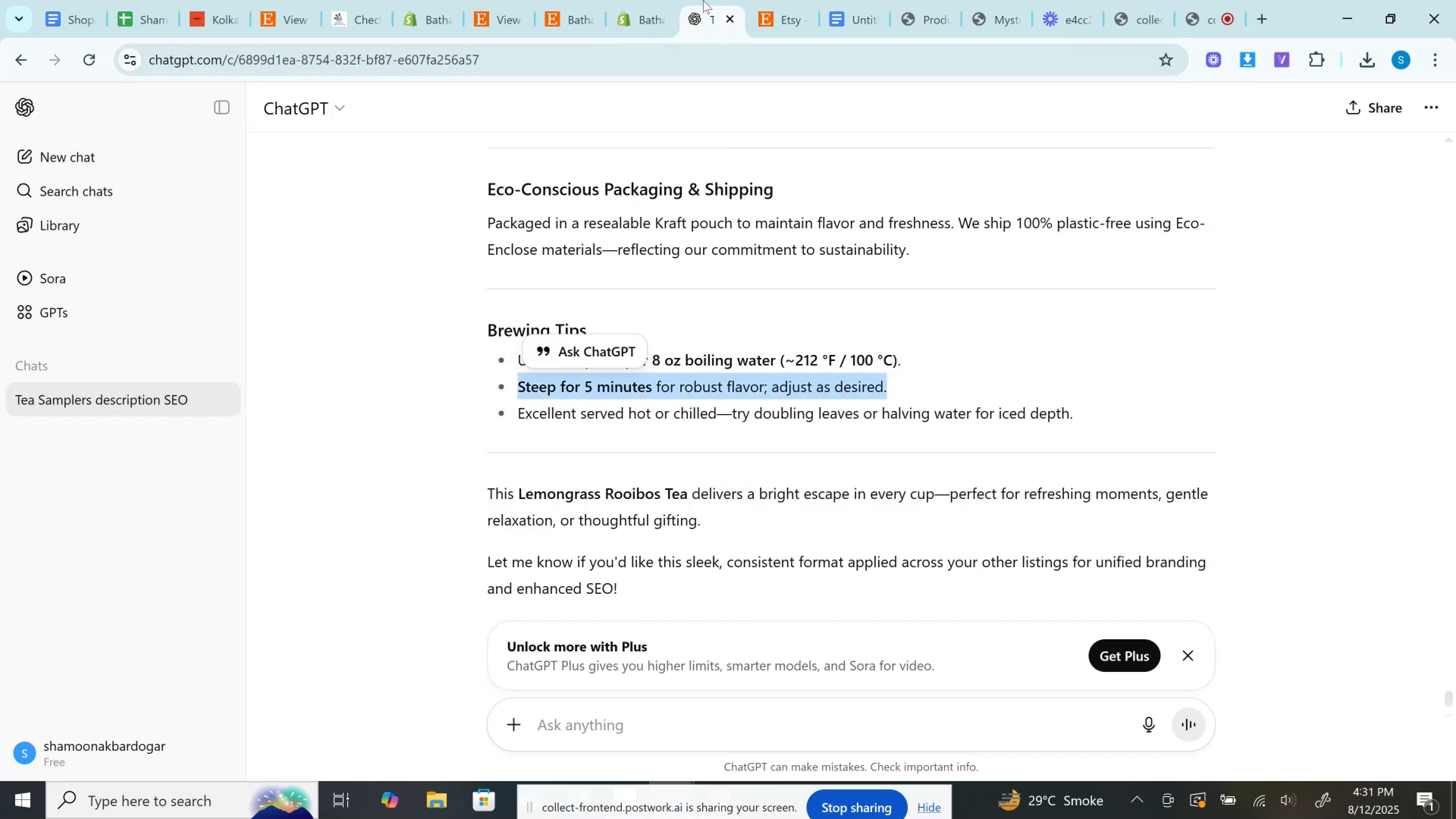 
key(Control+X)
 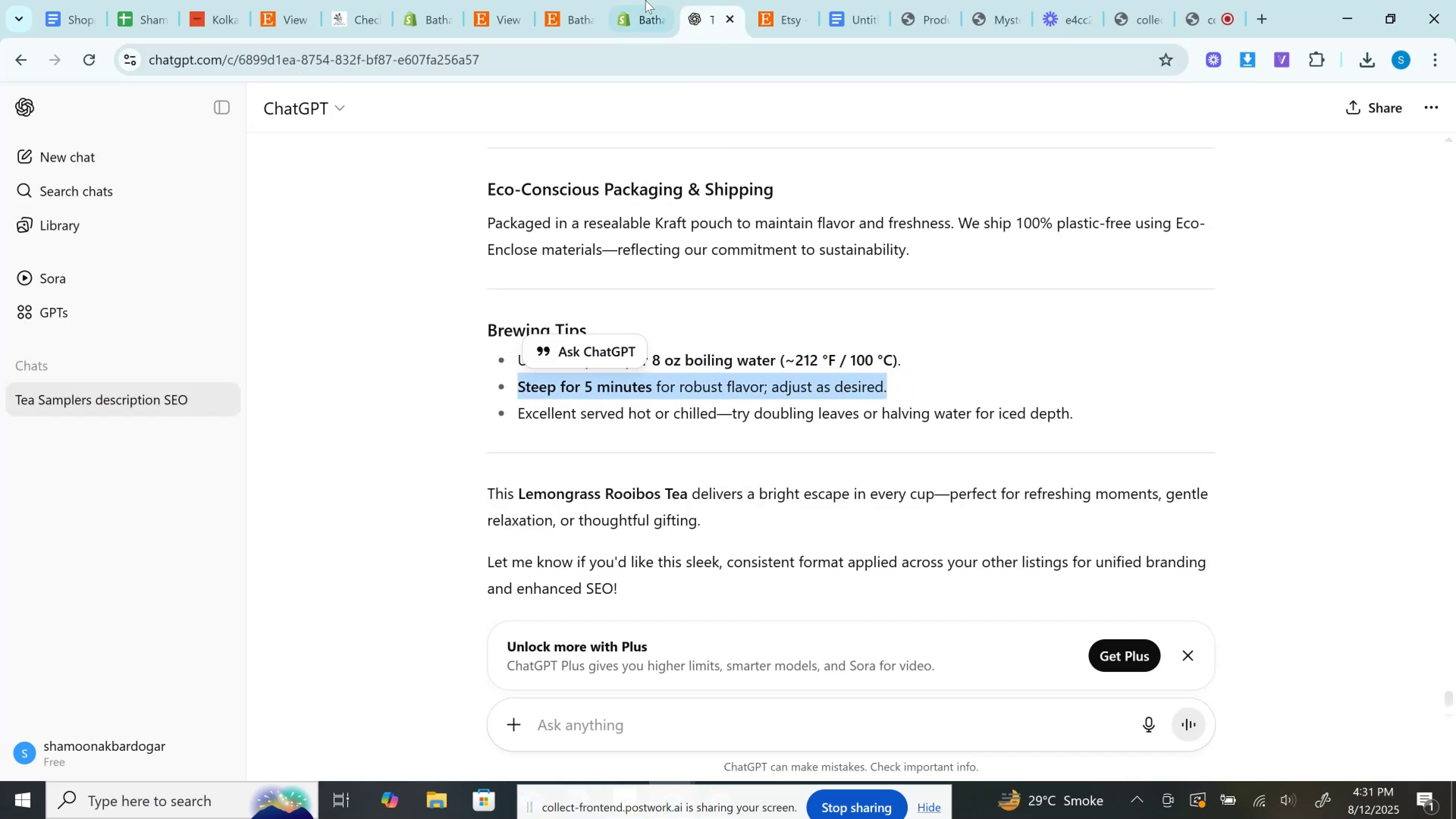 
left_click([645, 0])
 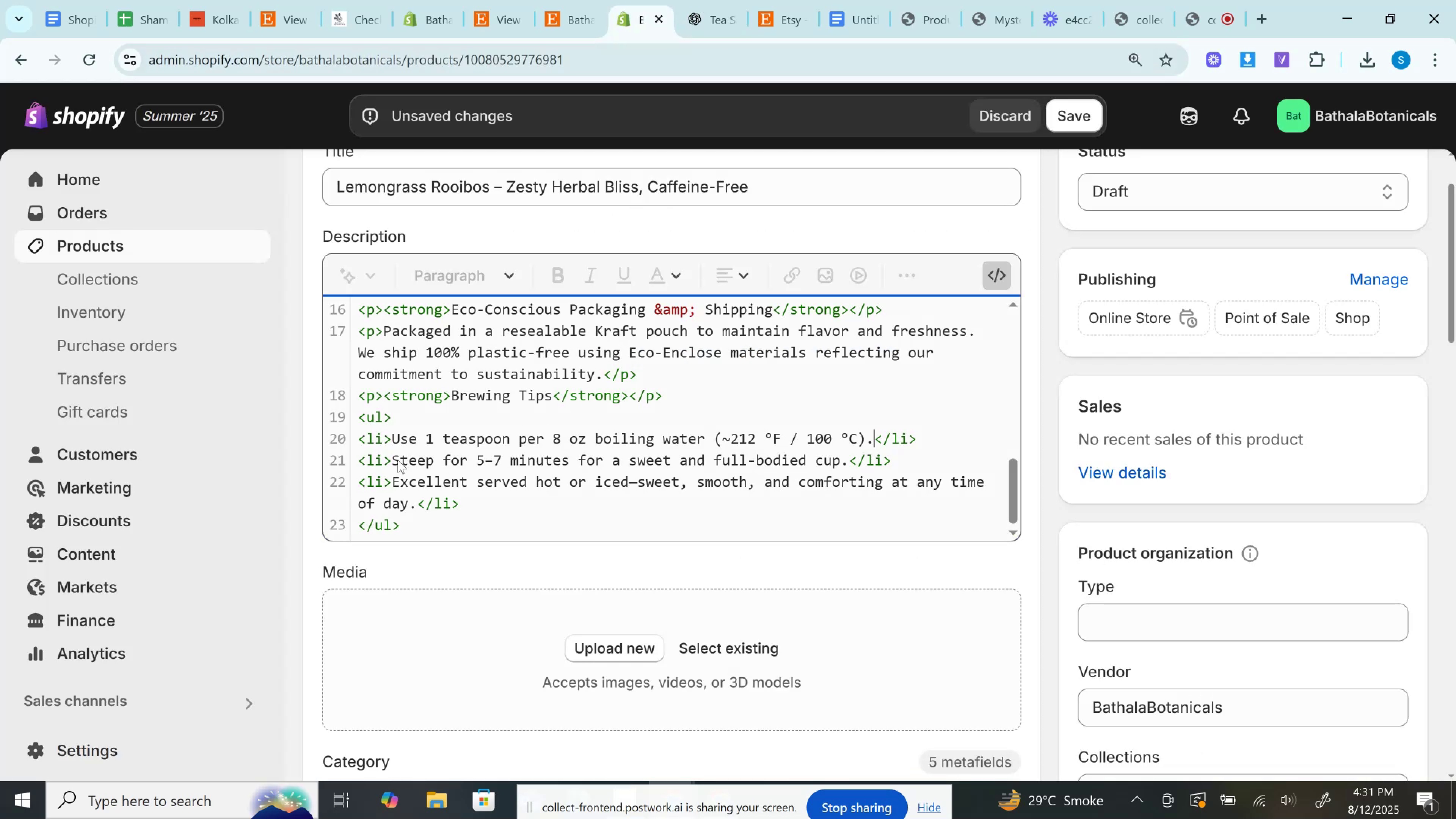 
left_click_drag(start_coordinate=[396, 460], to_coordinate=[847, 458])
 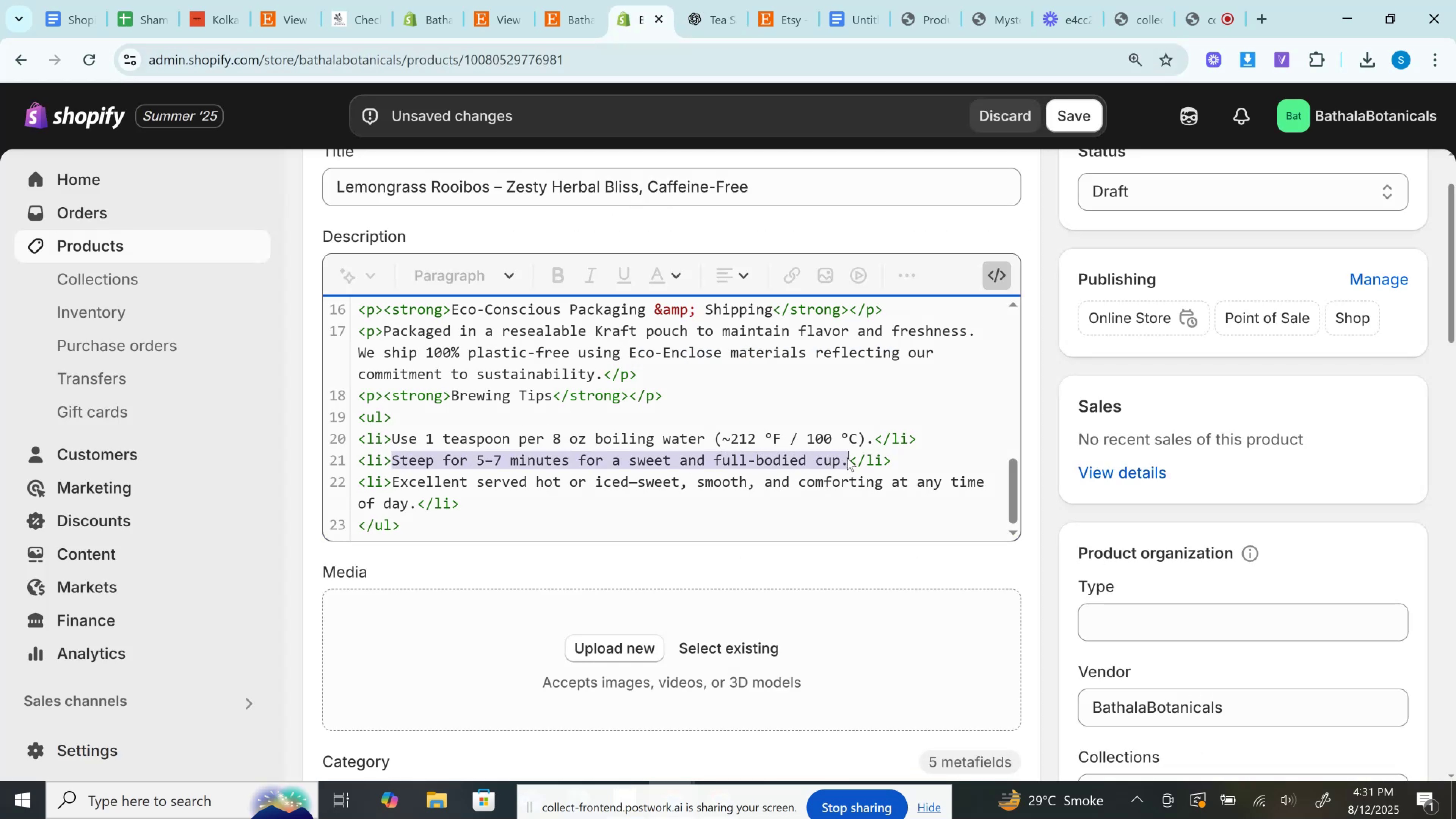 
key(Control+V)
 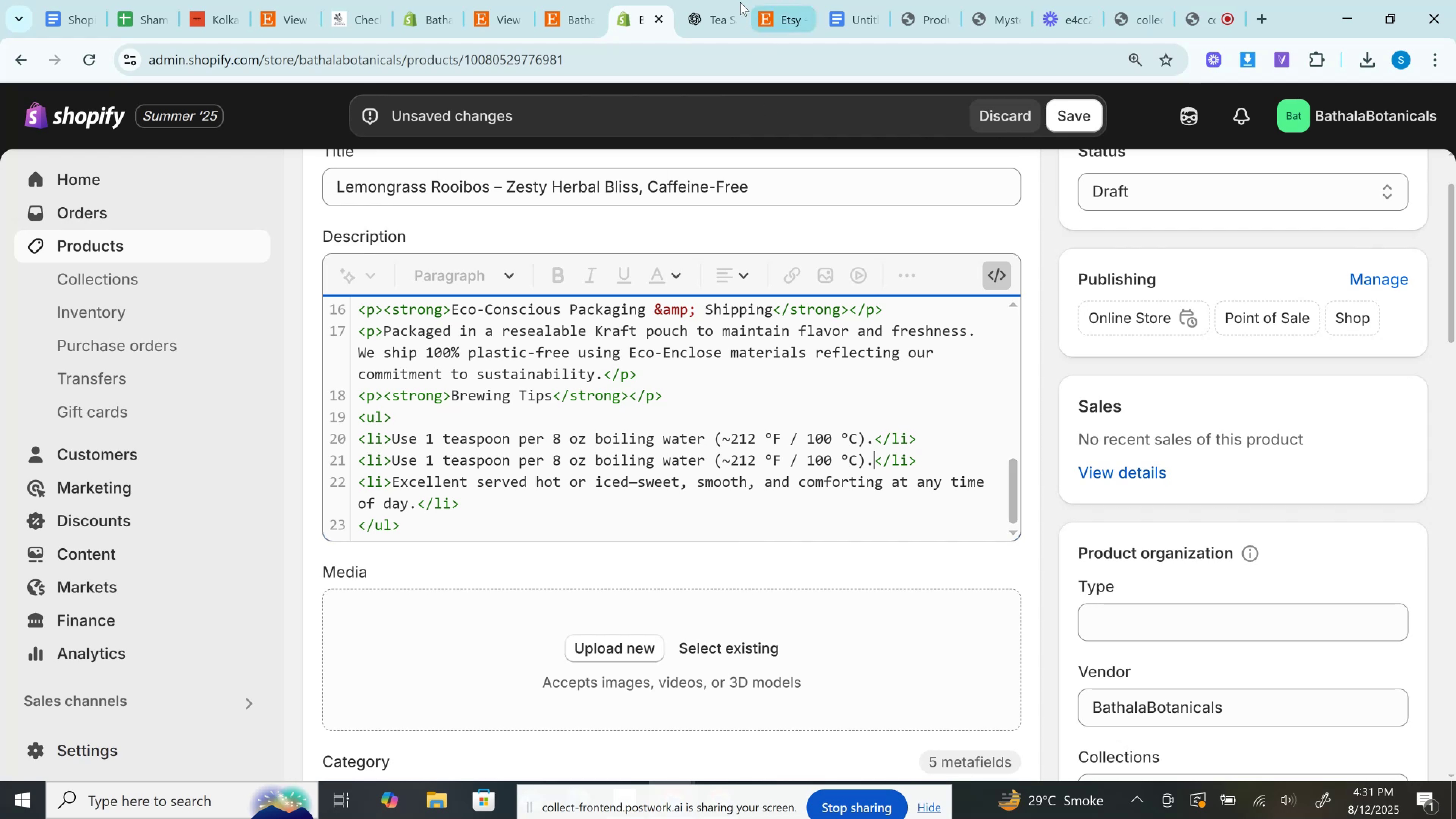 
left_click([715, 0])
 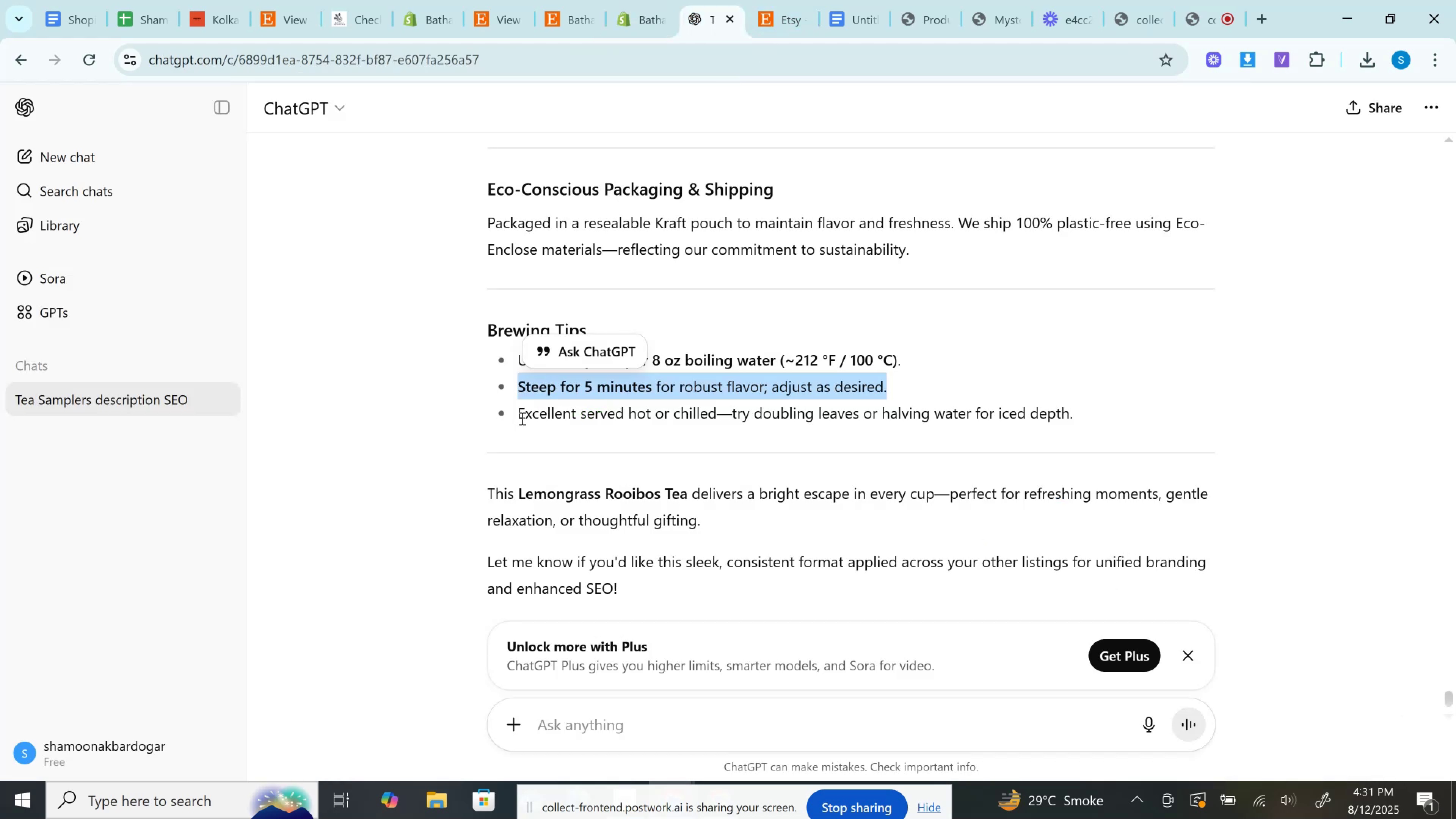 
left_click_drag(start_coordinate=[518, 416], to_coordinate=[1131, 410])
 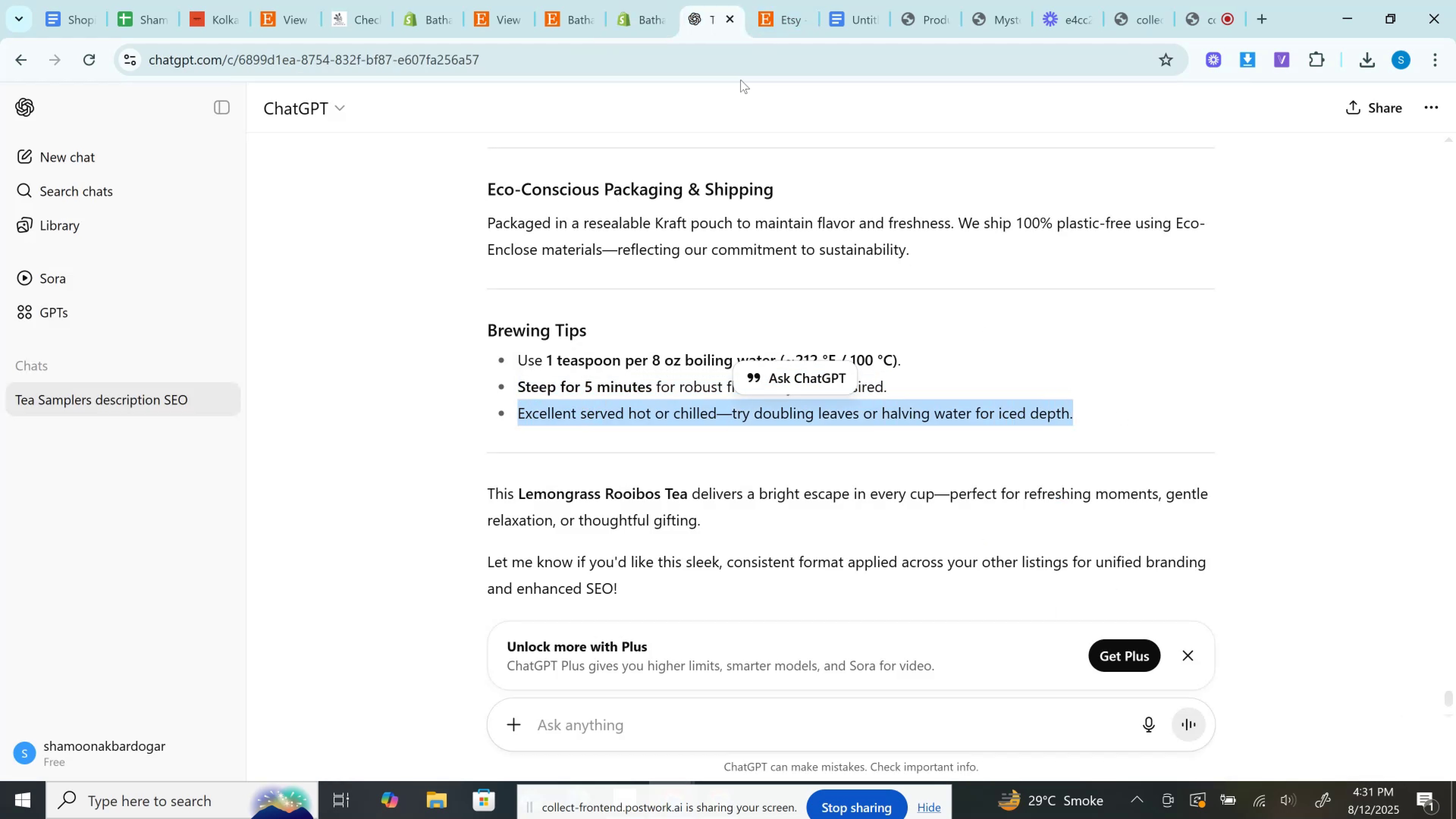 
key(Control+C)
 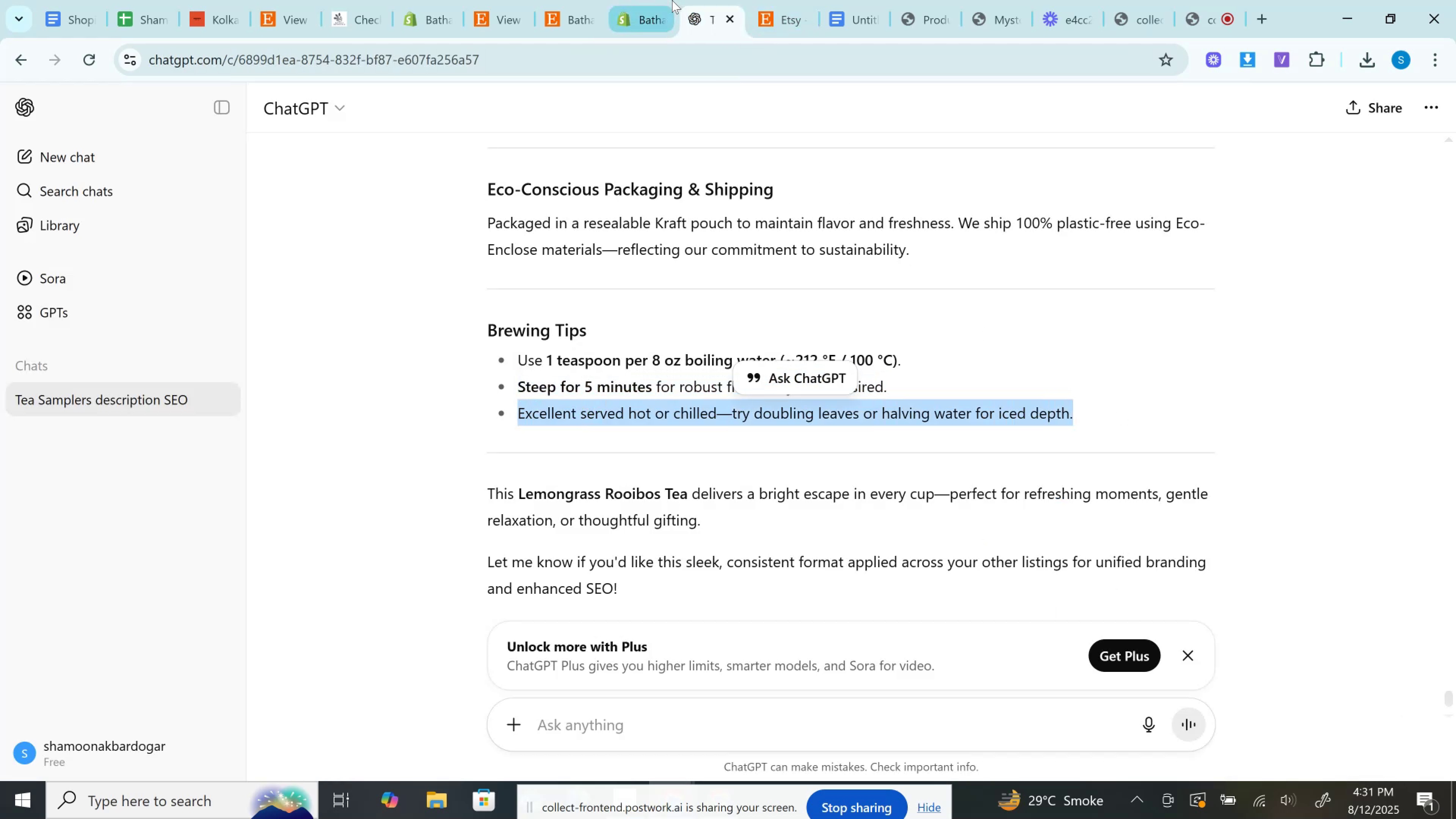 
left_click([672, 0])
 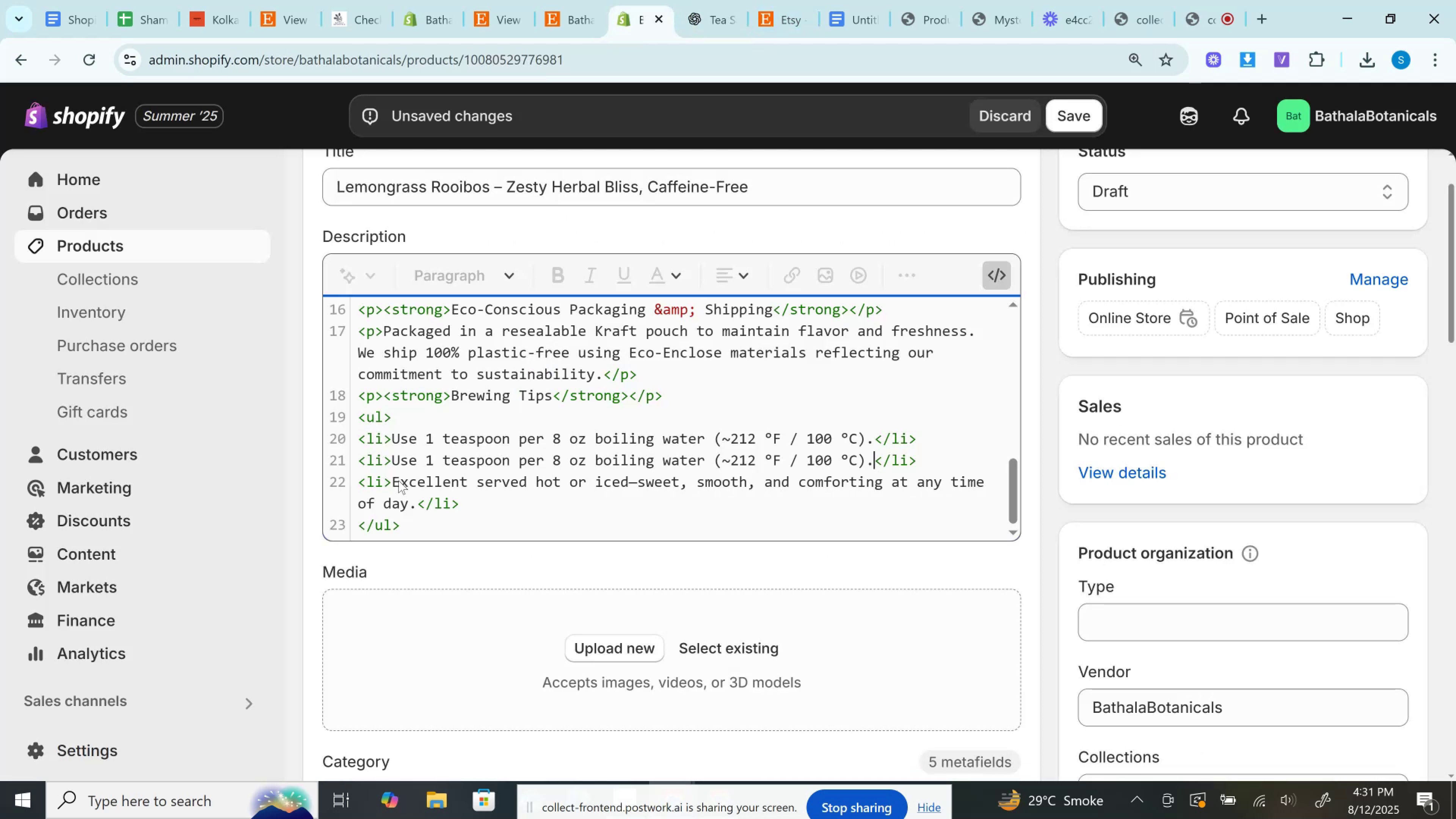 
left_click_drag(start_coordinate=[392, 480], to_coordinate=[419, 507])
 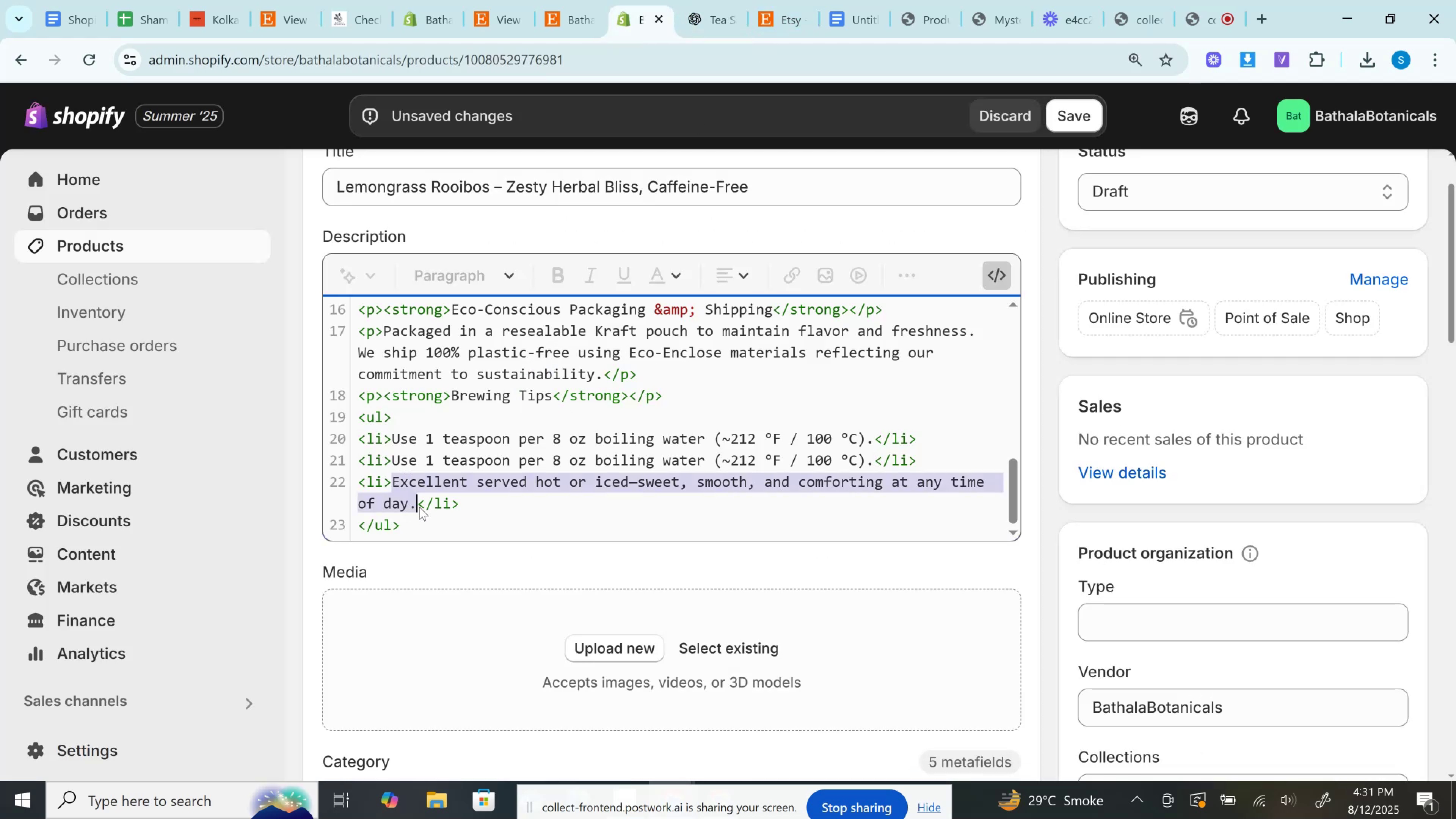 
key(Control+V)
 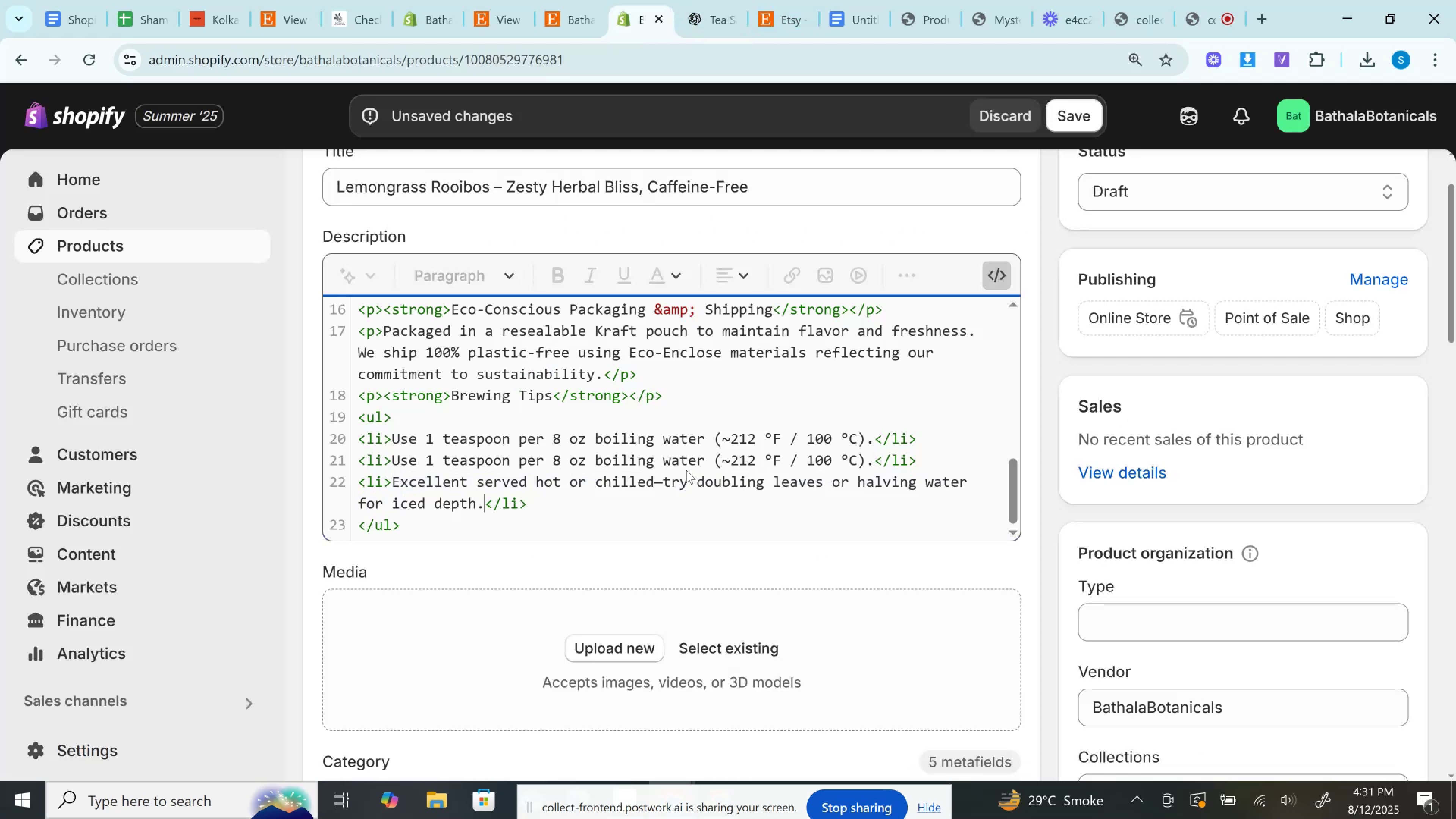 
left_click([655, 488])
 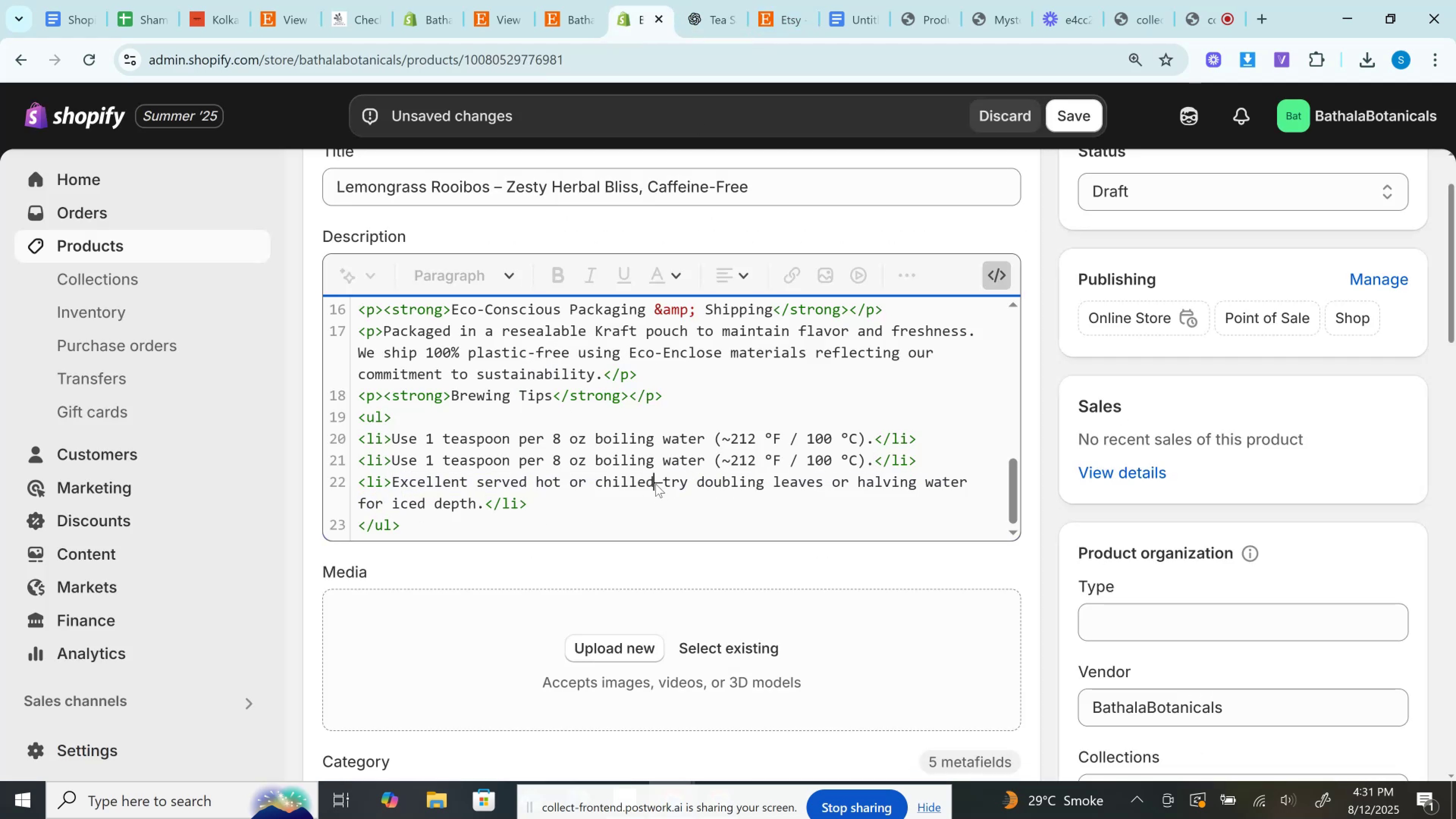 
double_click([656, 484])
 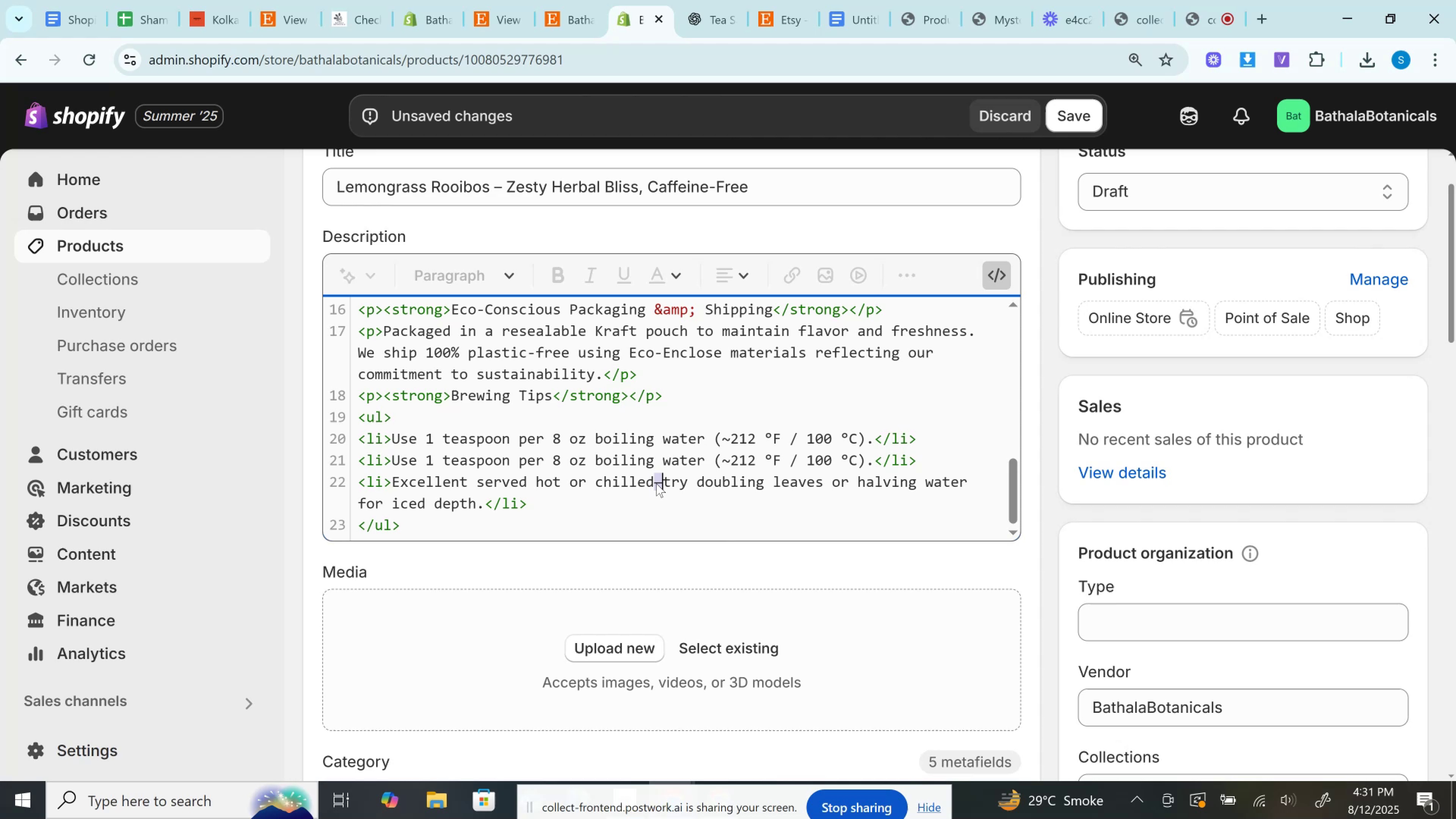 
key(Backspace)
 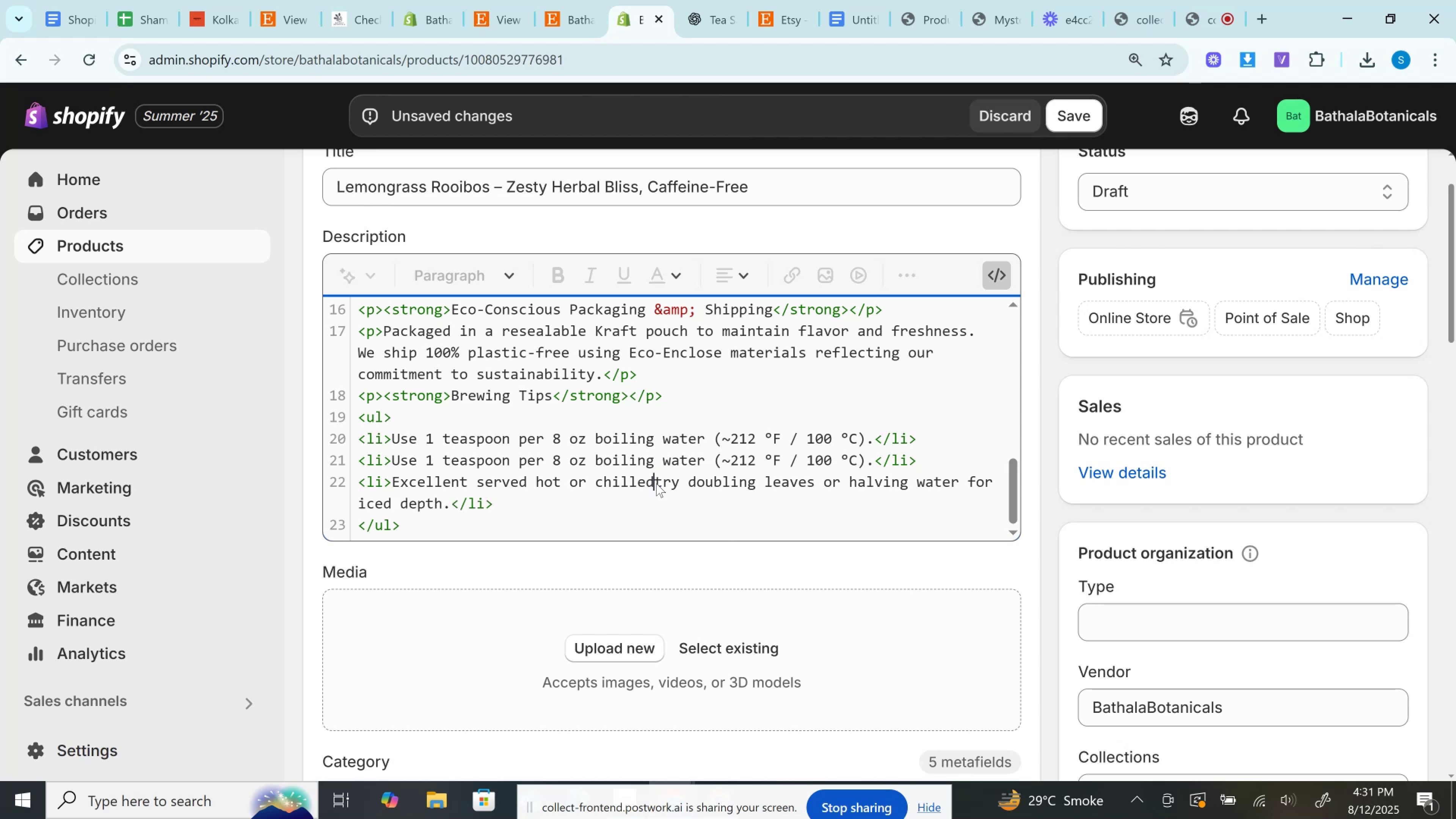 
key(Space)
 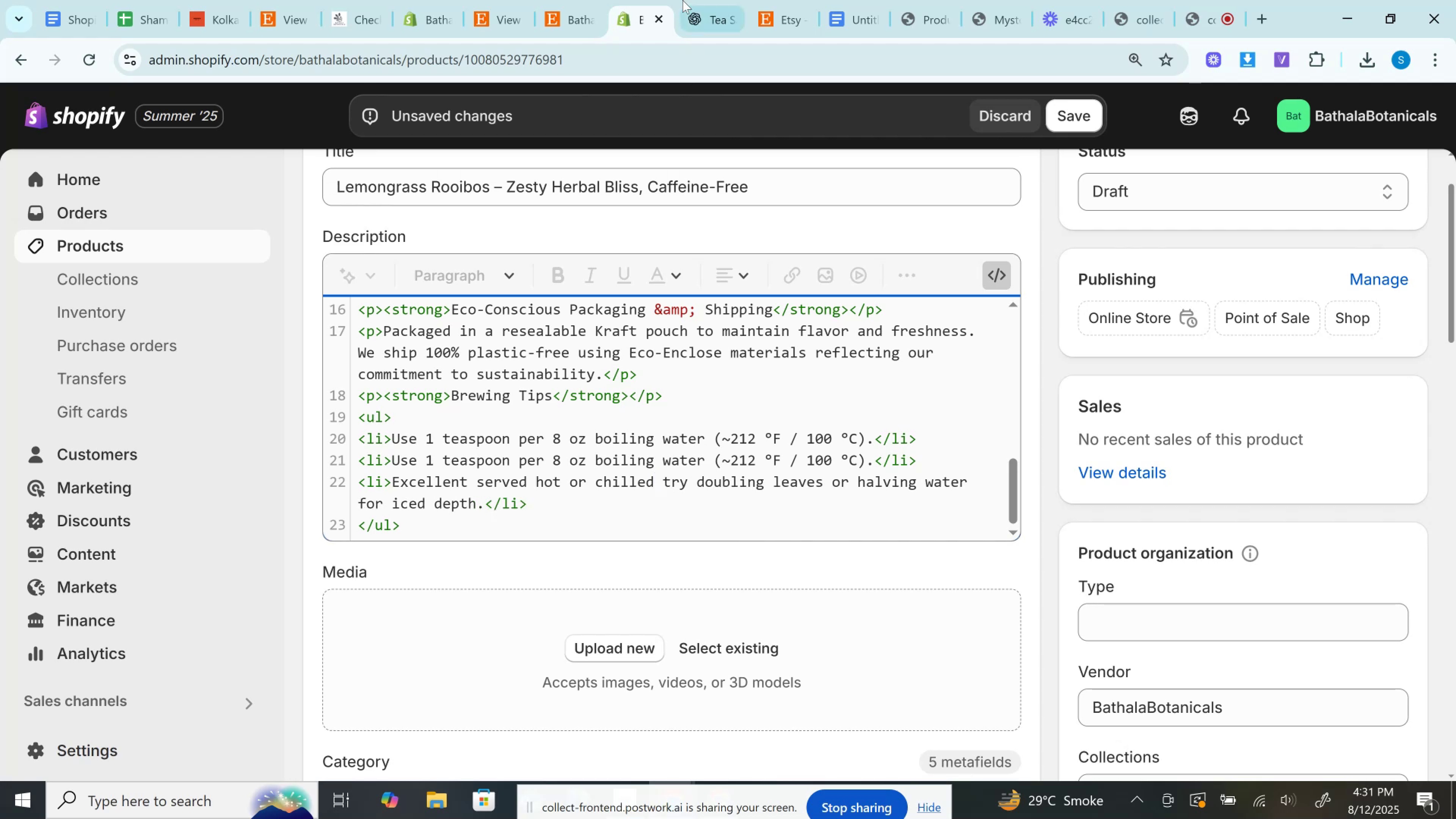 
left_click([717, 0])
 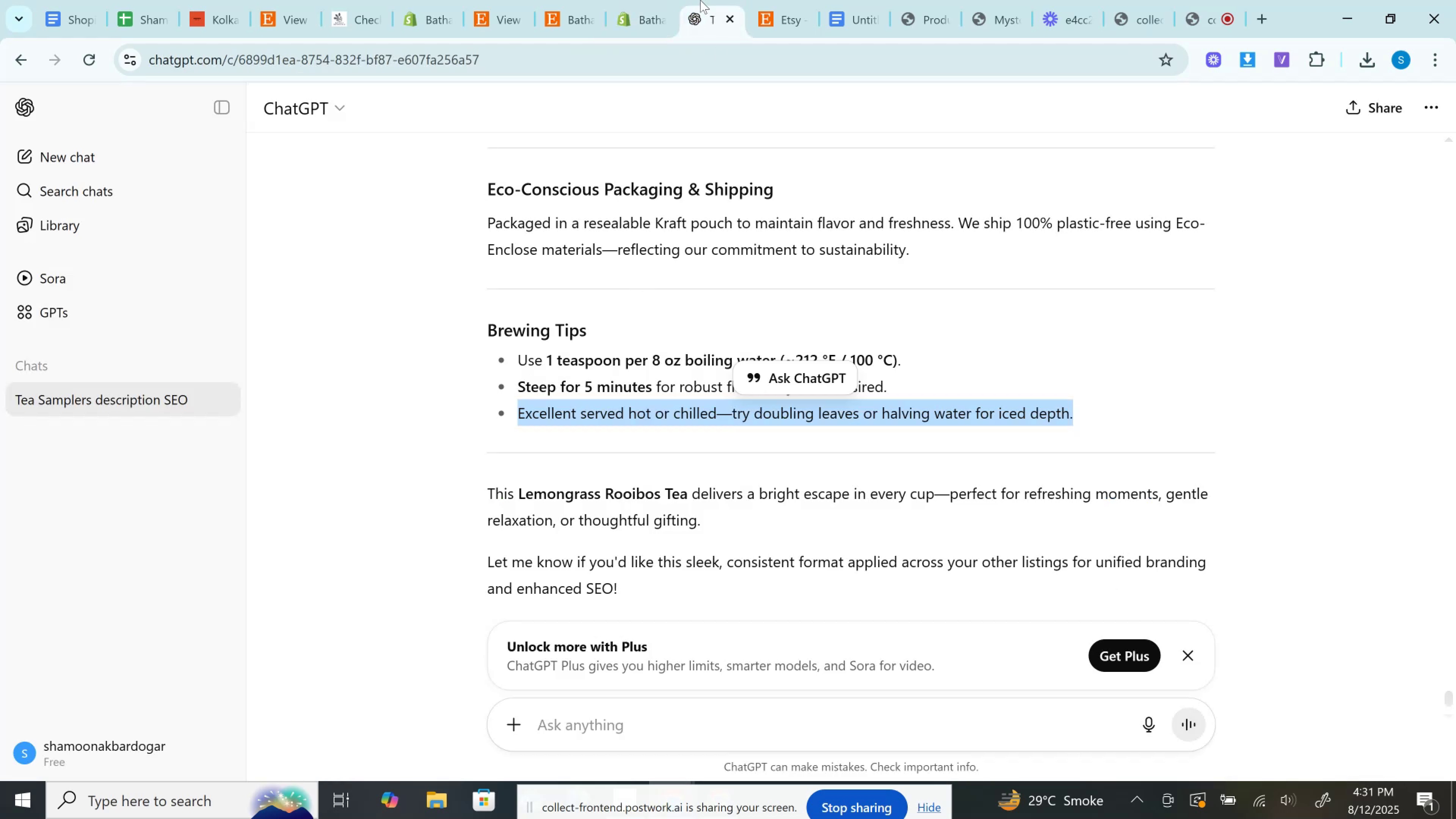 
left_click([668, 0])
 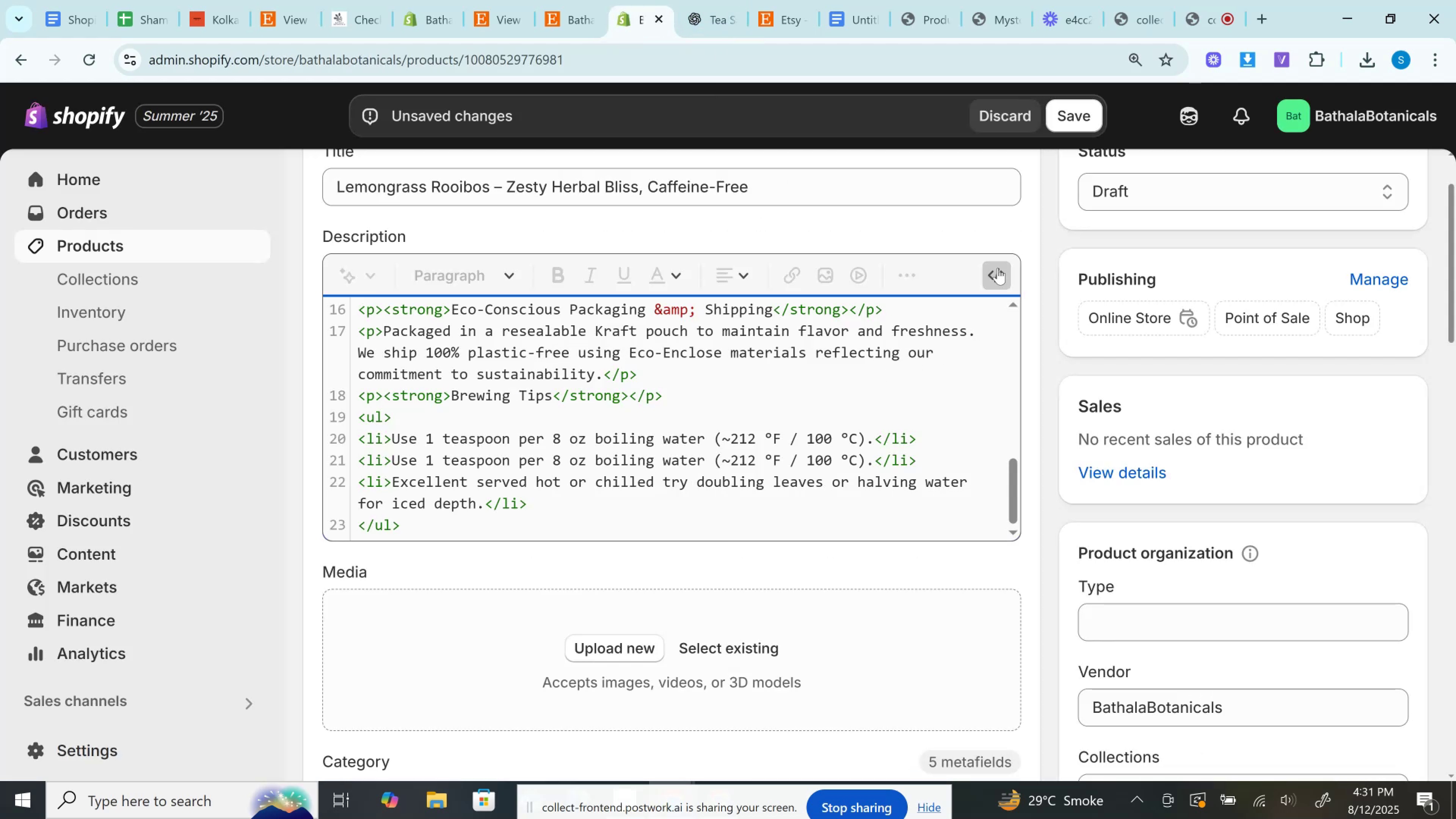 
left_click([1003, 267])
 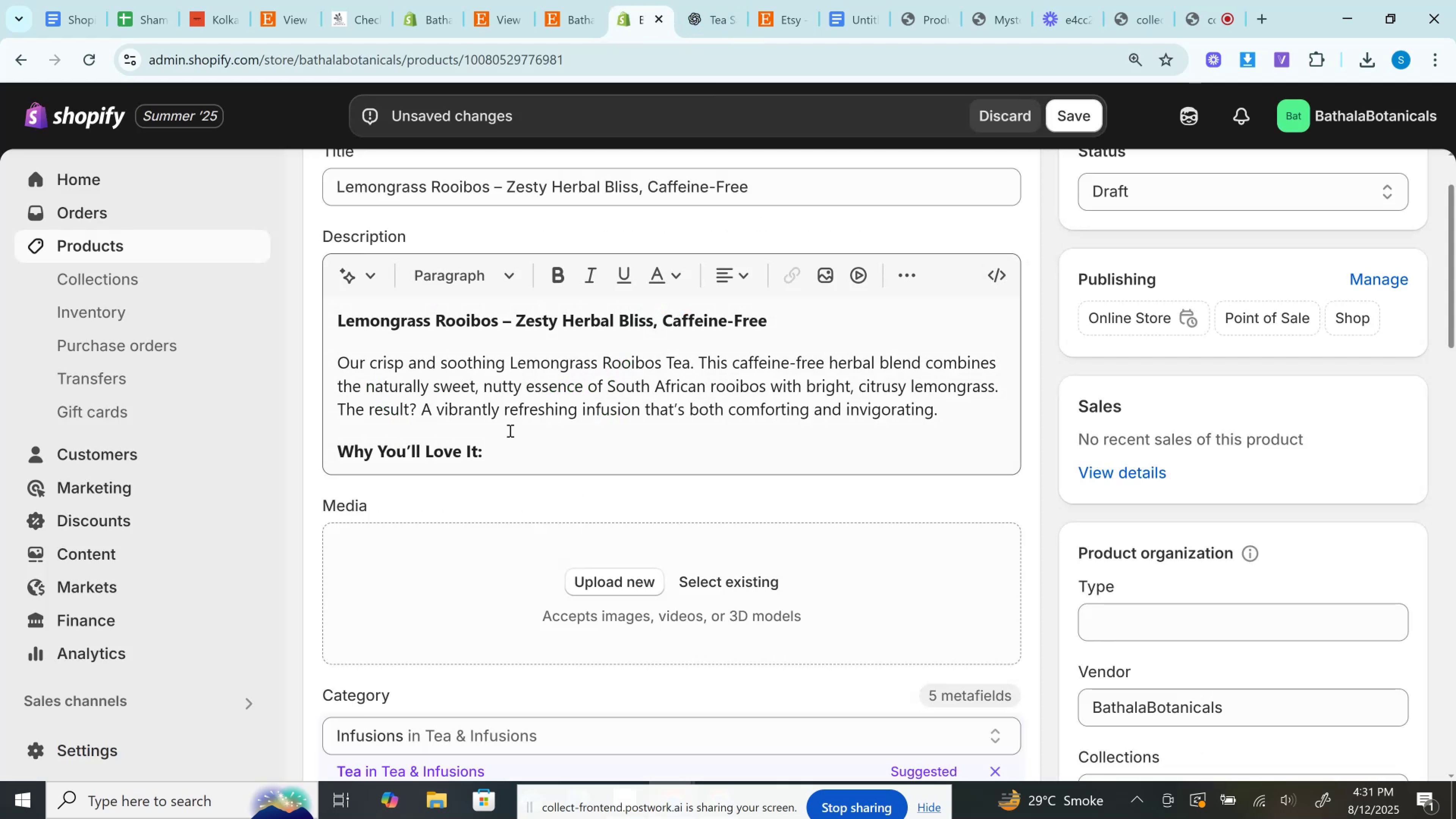 
left_click([513, 417])
 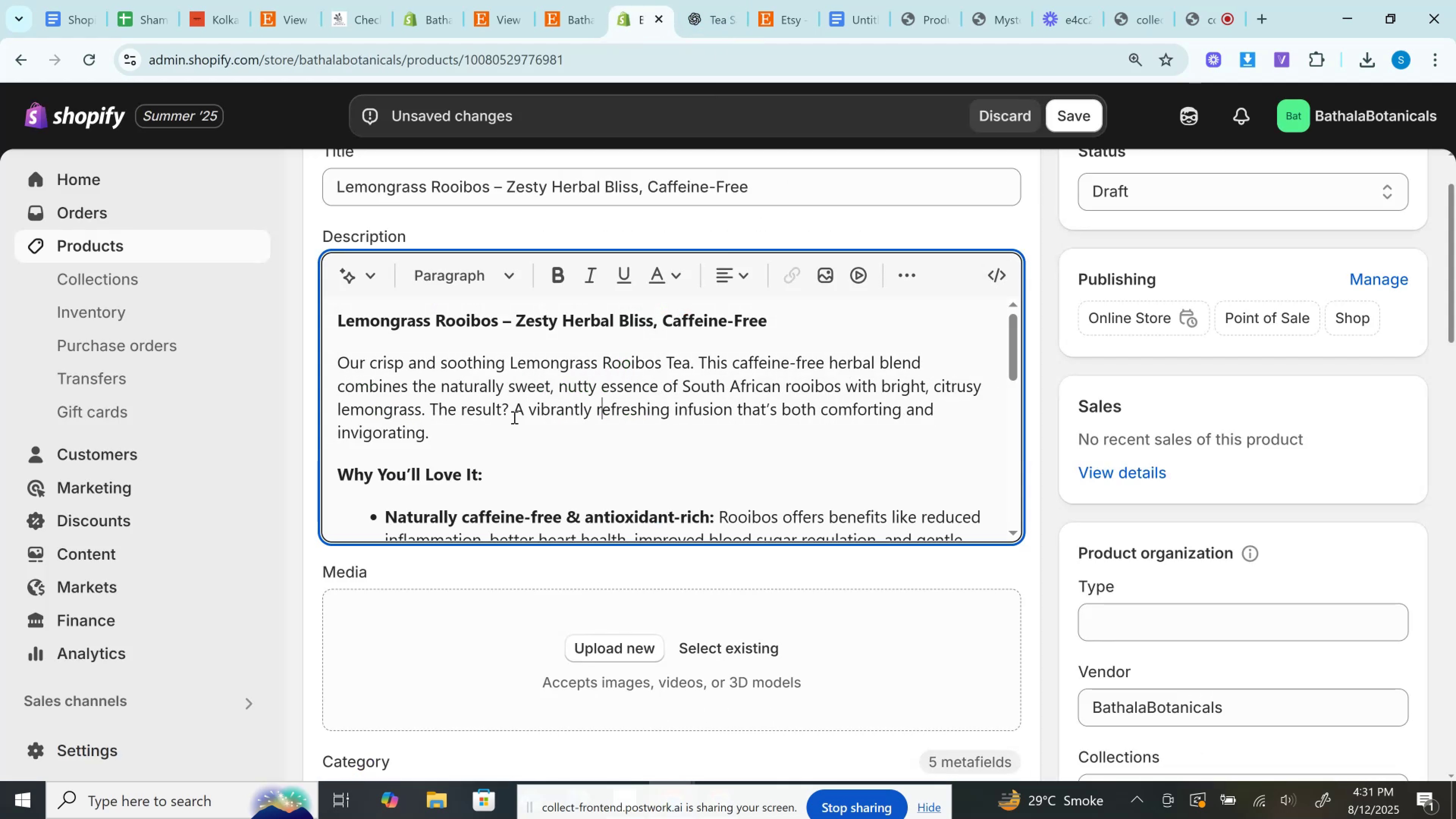 
scroll: coordinate [513, 417], scroll_direction: down, amount: 3.0
 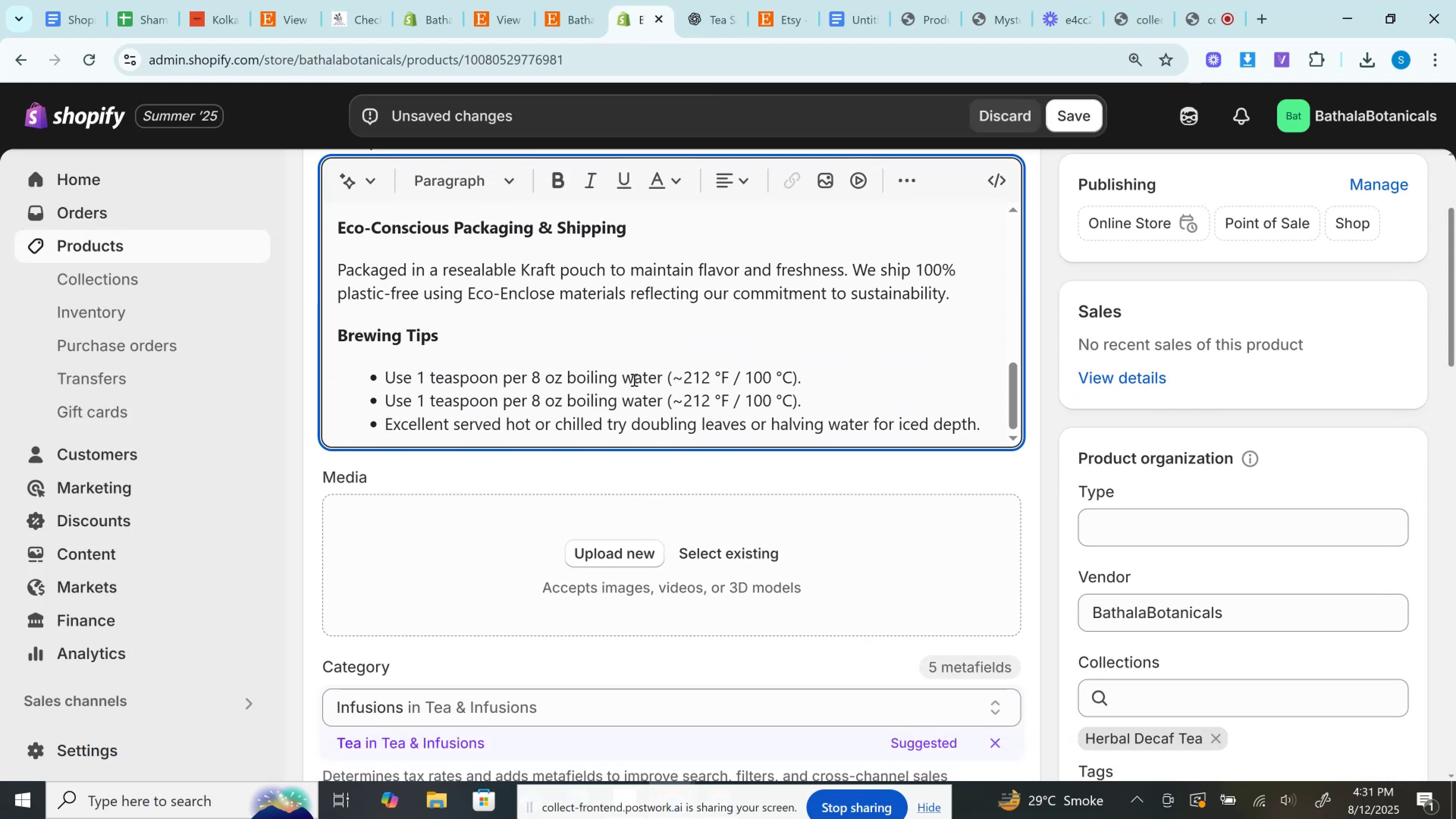 
left_click([707, 0])
 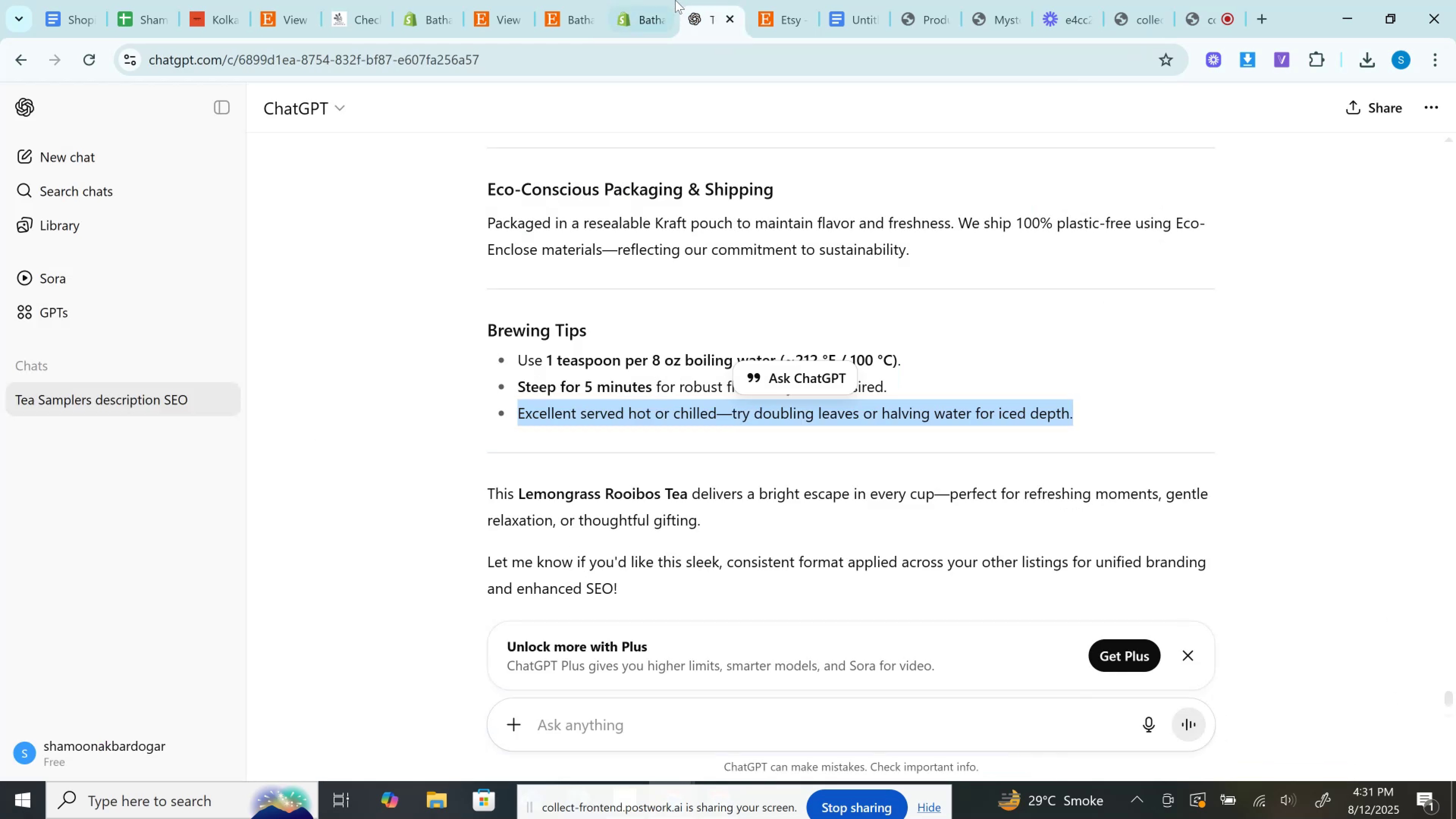 
mouse_move([709, 21])
 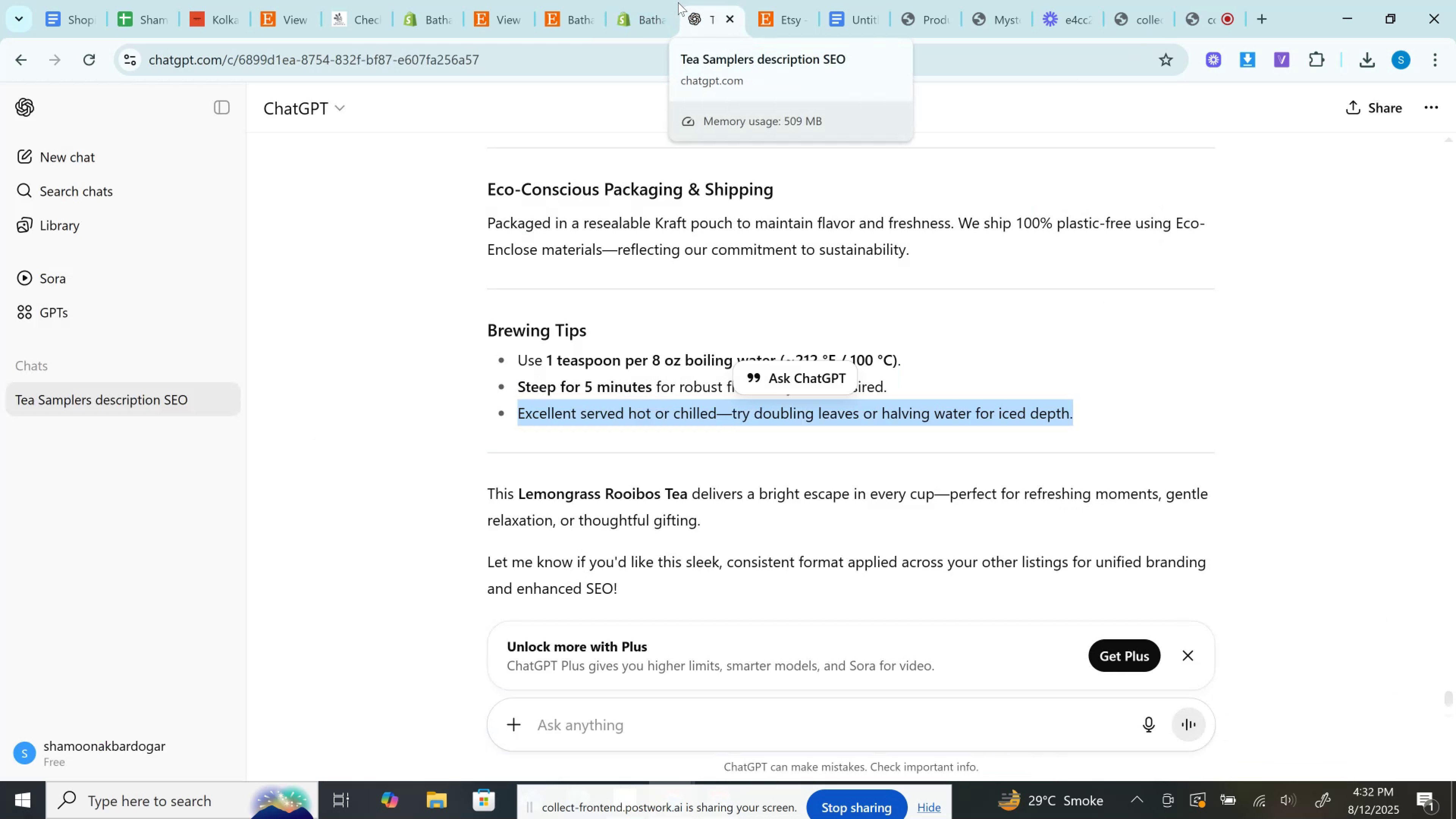 
left_click([678, 2])
 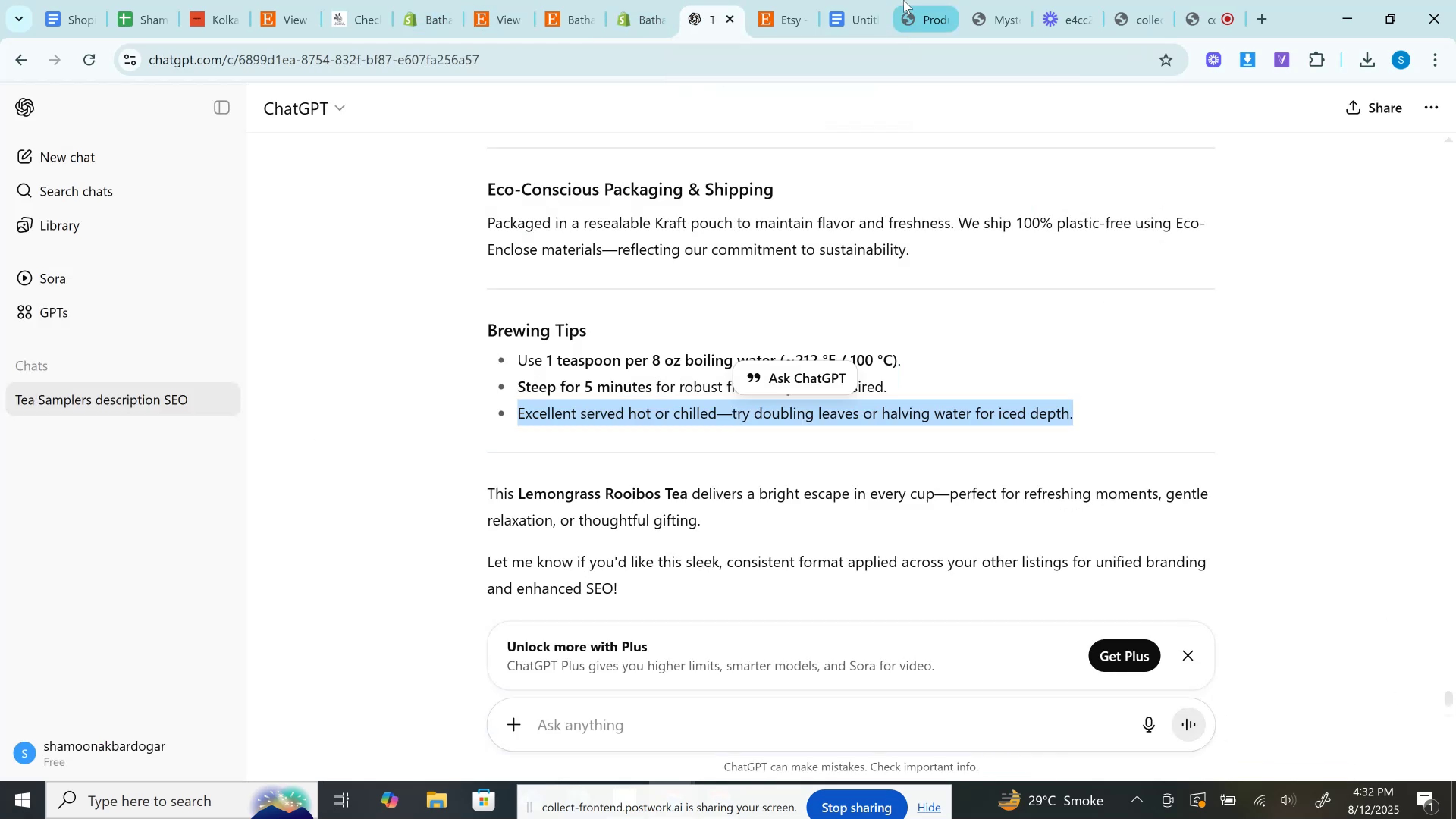 
left_click([636, 0])
 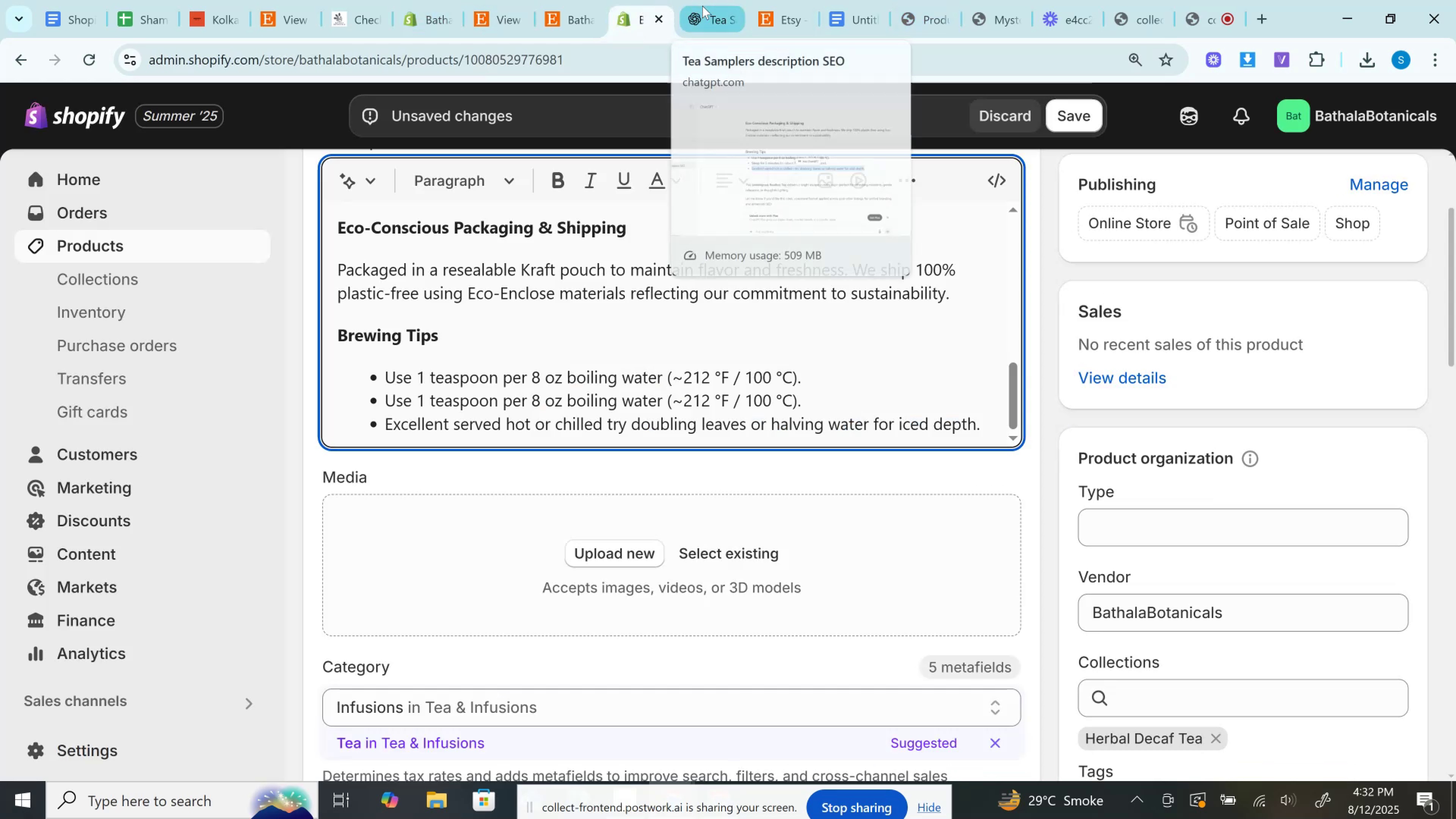 
left_click([716, 0])
 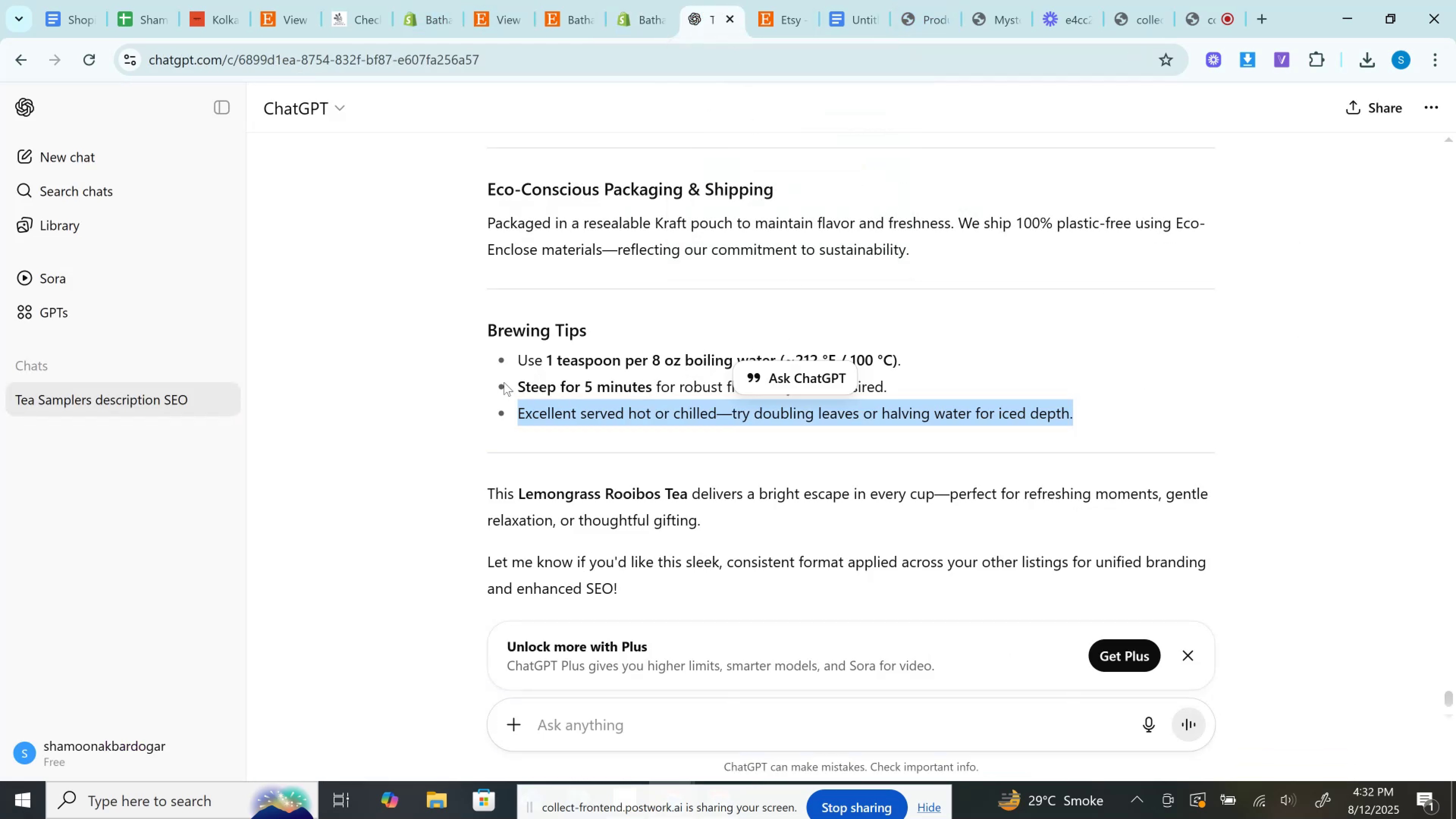 
left_click_drag(start_coordinate=[526, 384], to_coordinate=[929, 380])
 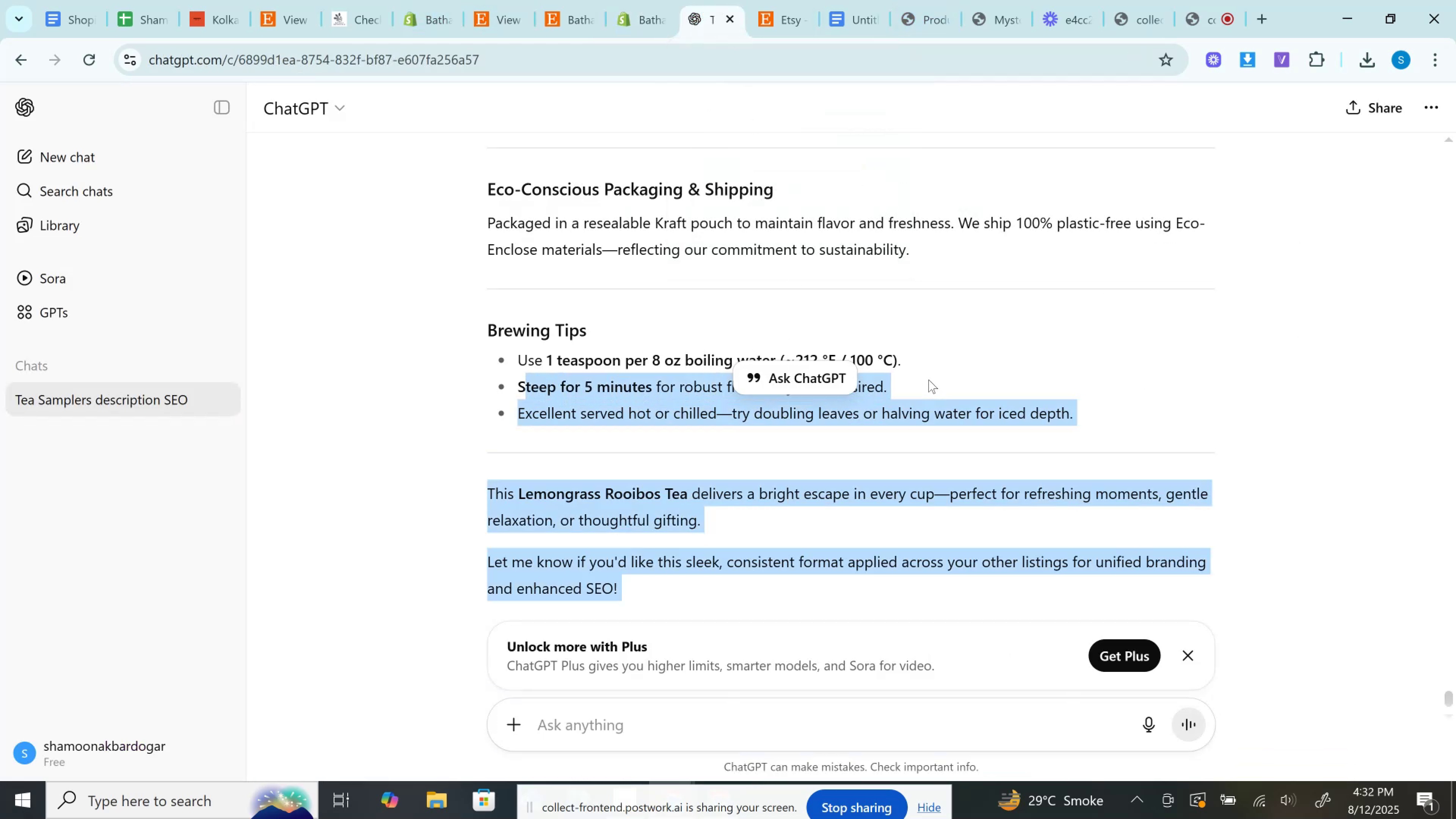 
hold_key(key=ControlLeft, duration=0.34)
 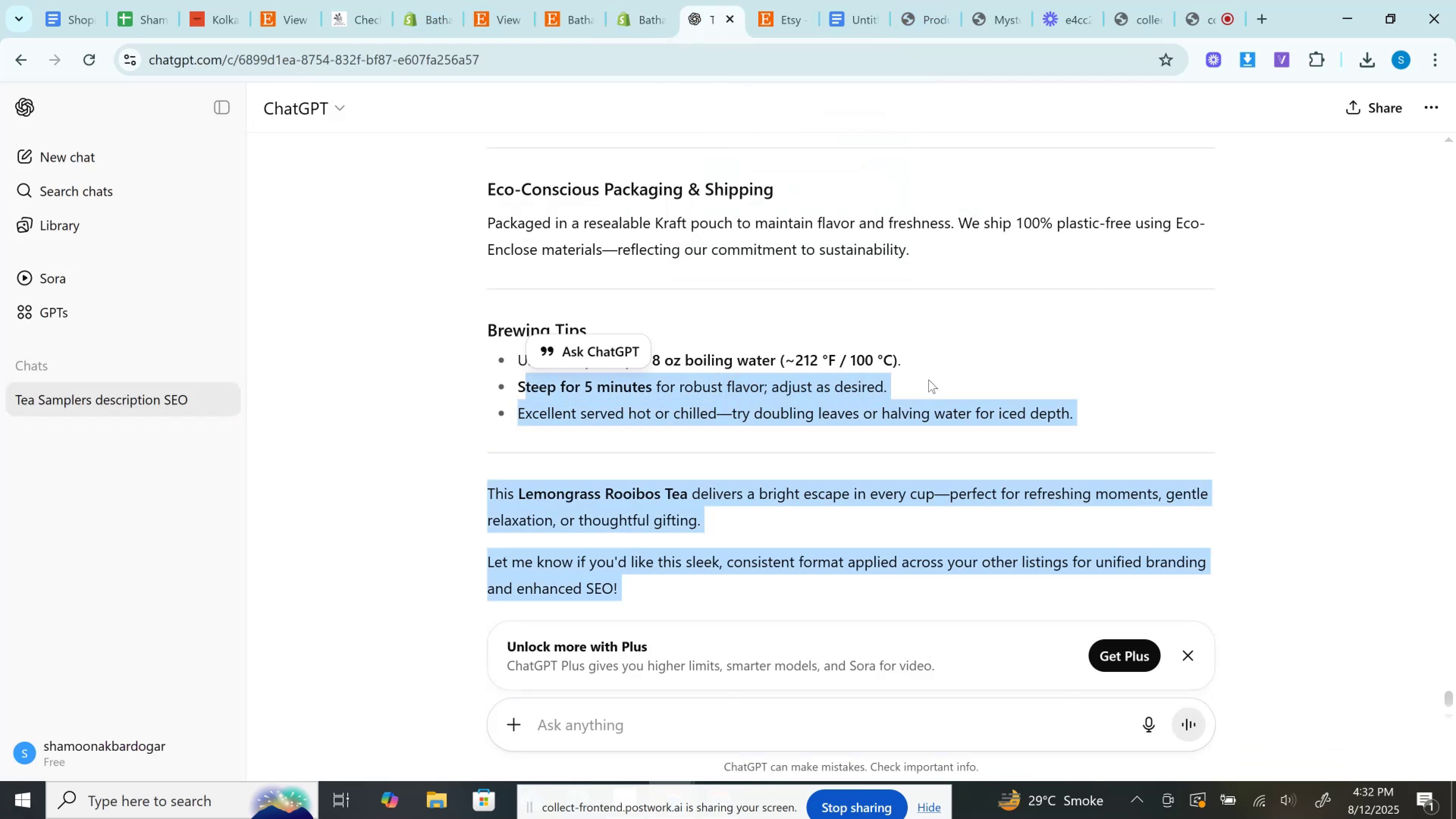 
left_click([929, 380])
 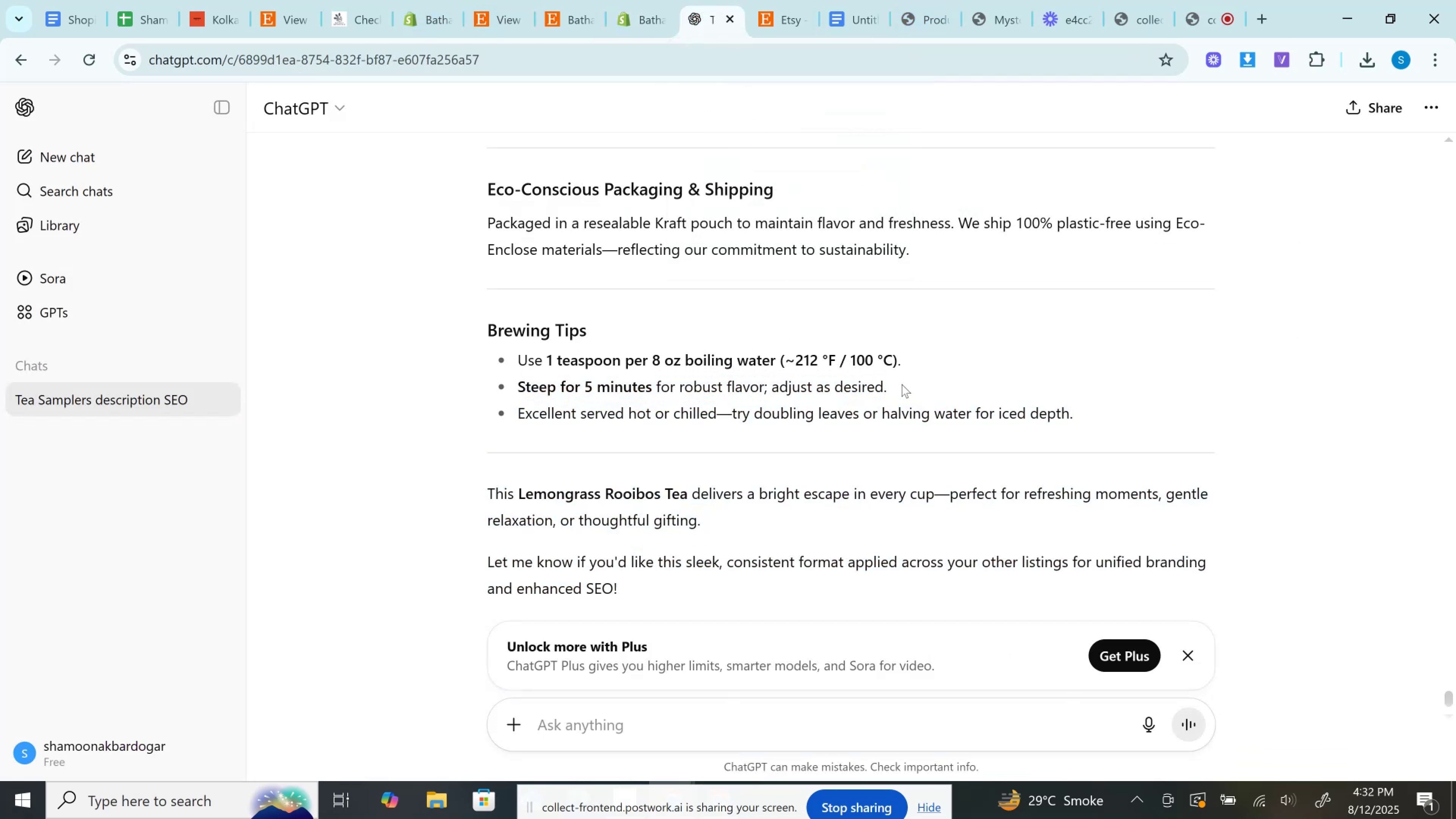 
left_click_drag(start_coordinate=[902, 384], to_coordinate=[510, 380])
 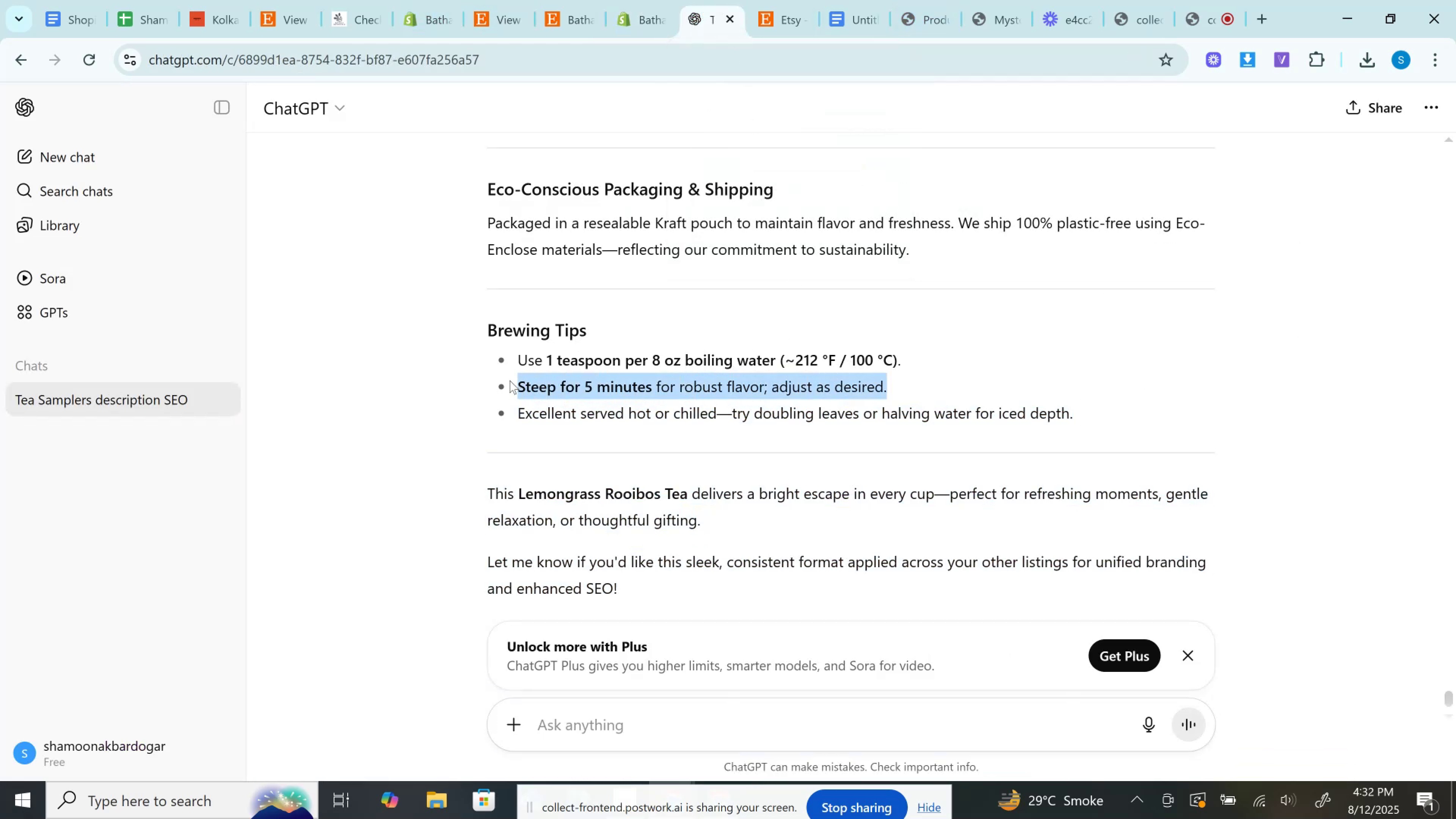 
key(Control+C)
 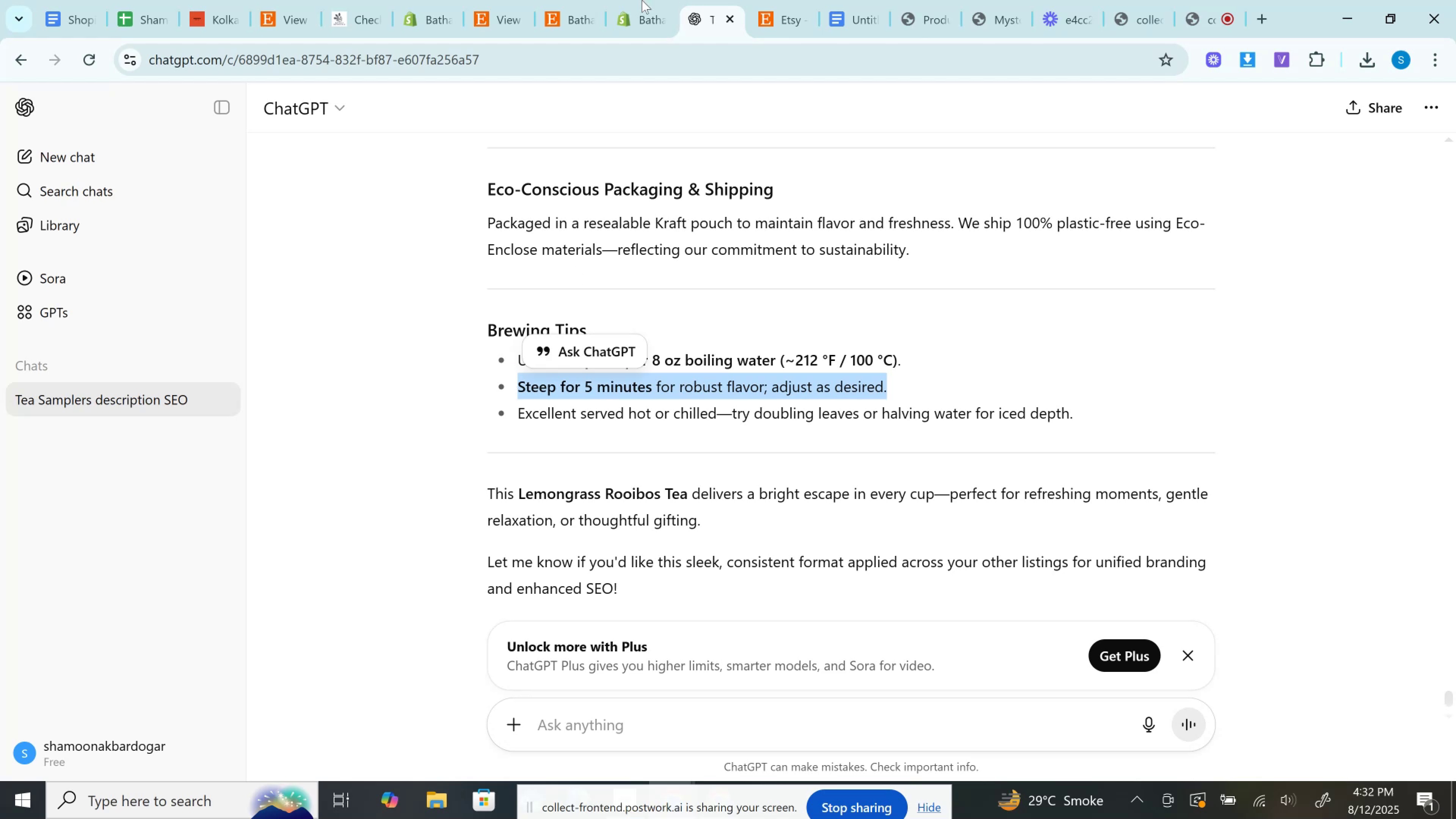 
left_click([641, 0])
 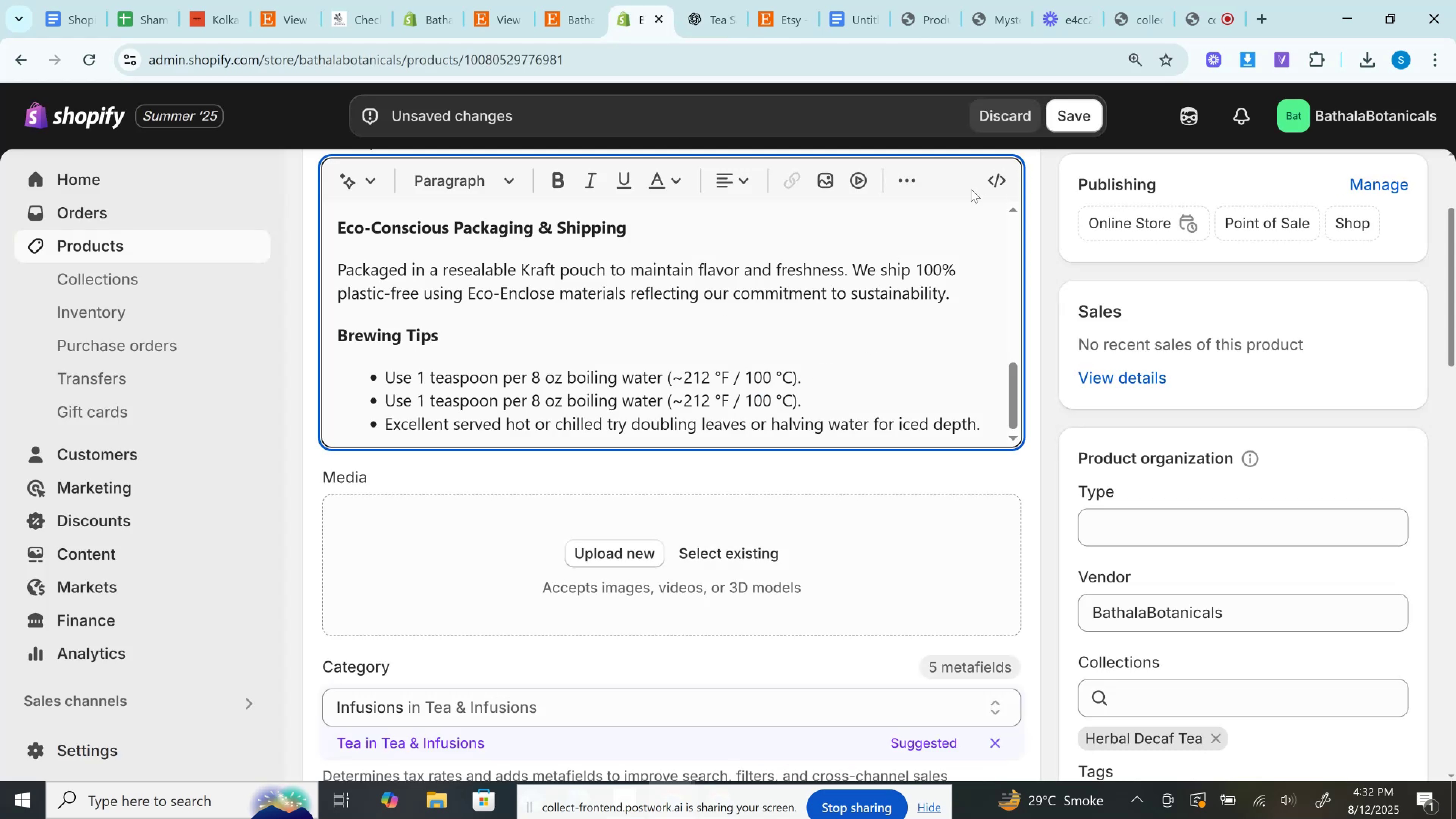 
left_click([992, 174])
 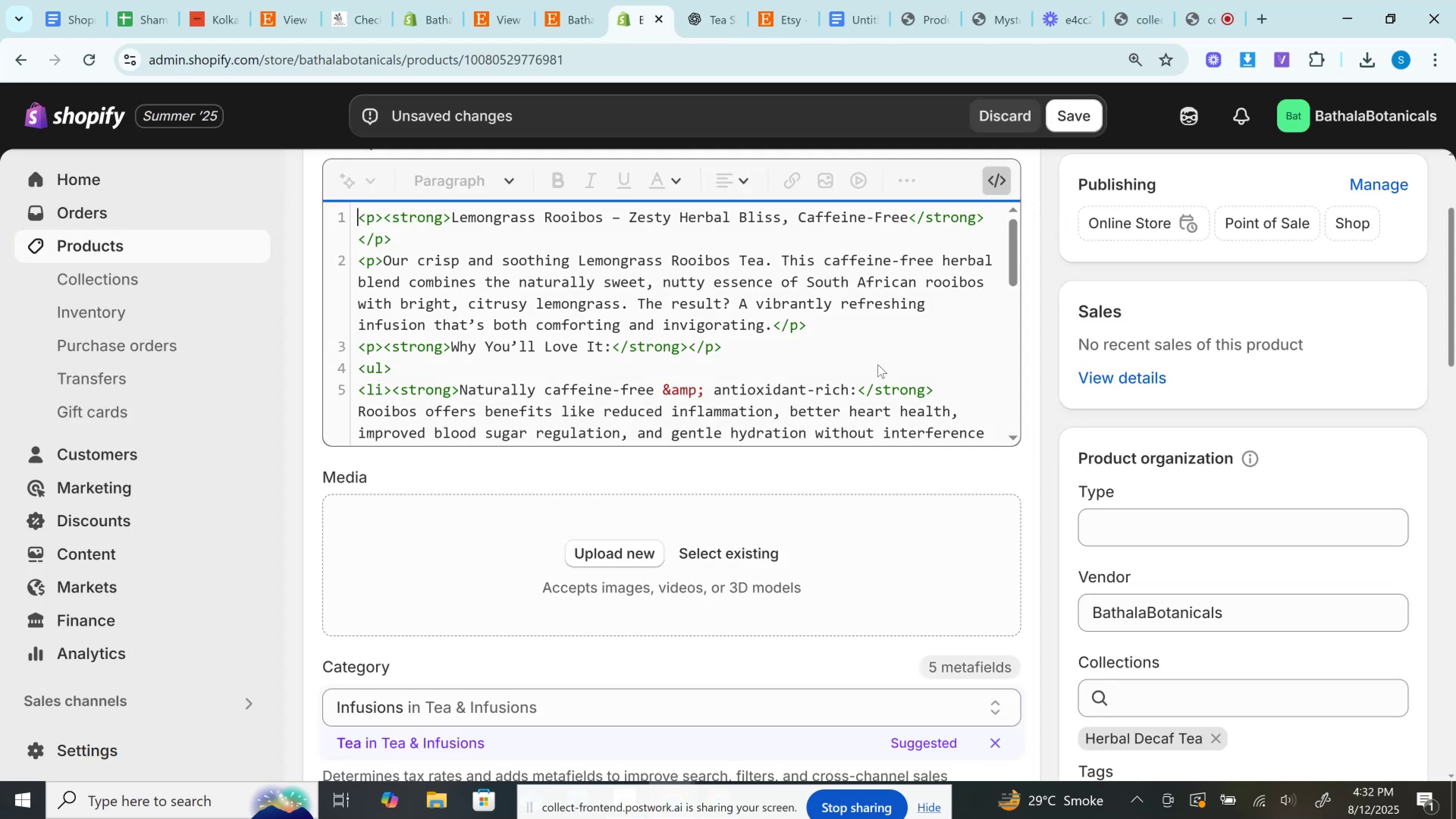 
left_click([878, 364])
 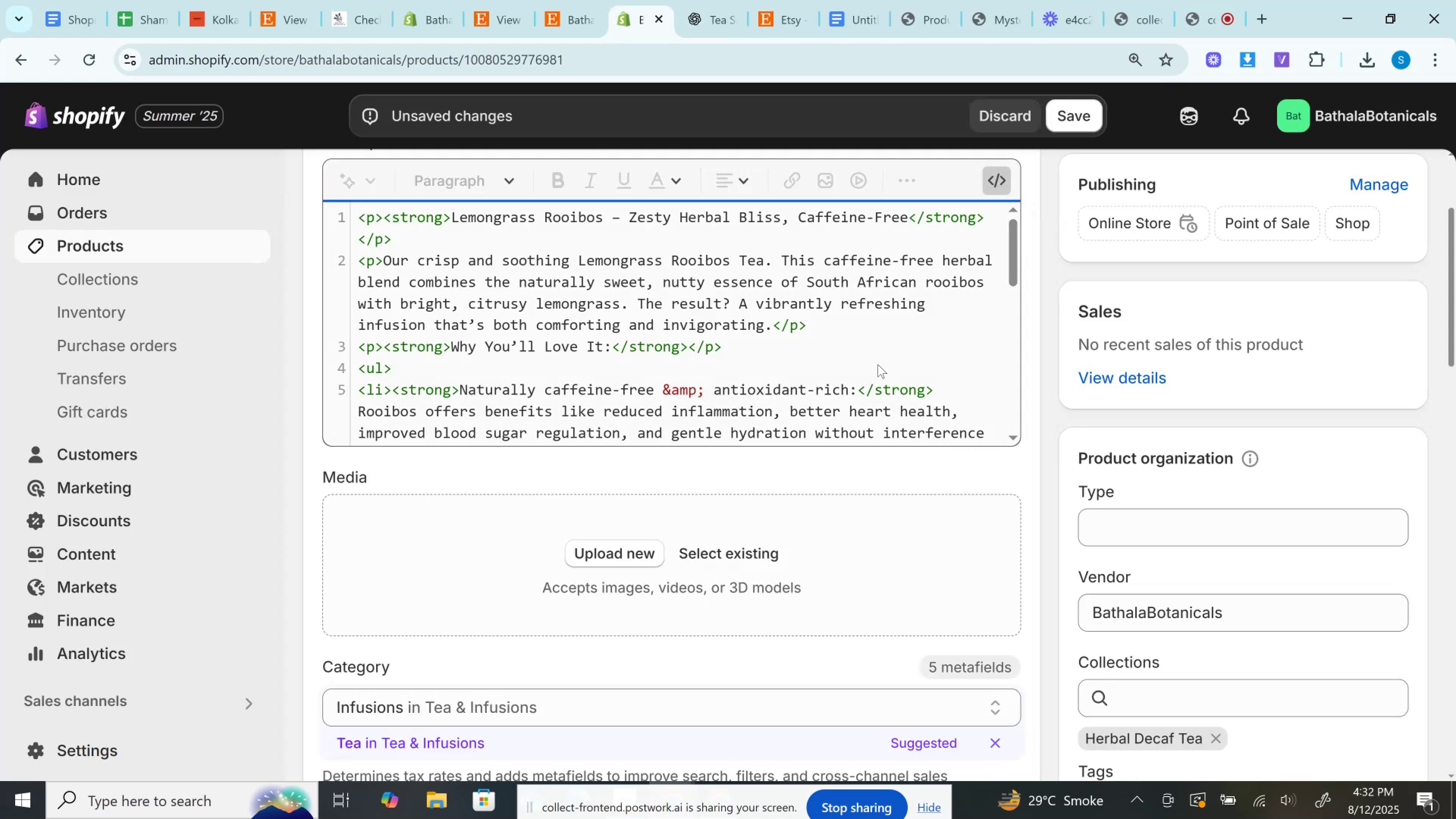 
scroll: coordinate [878, 364], scroll_direction: down, amount: 3.0
 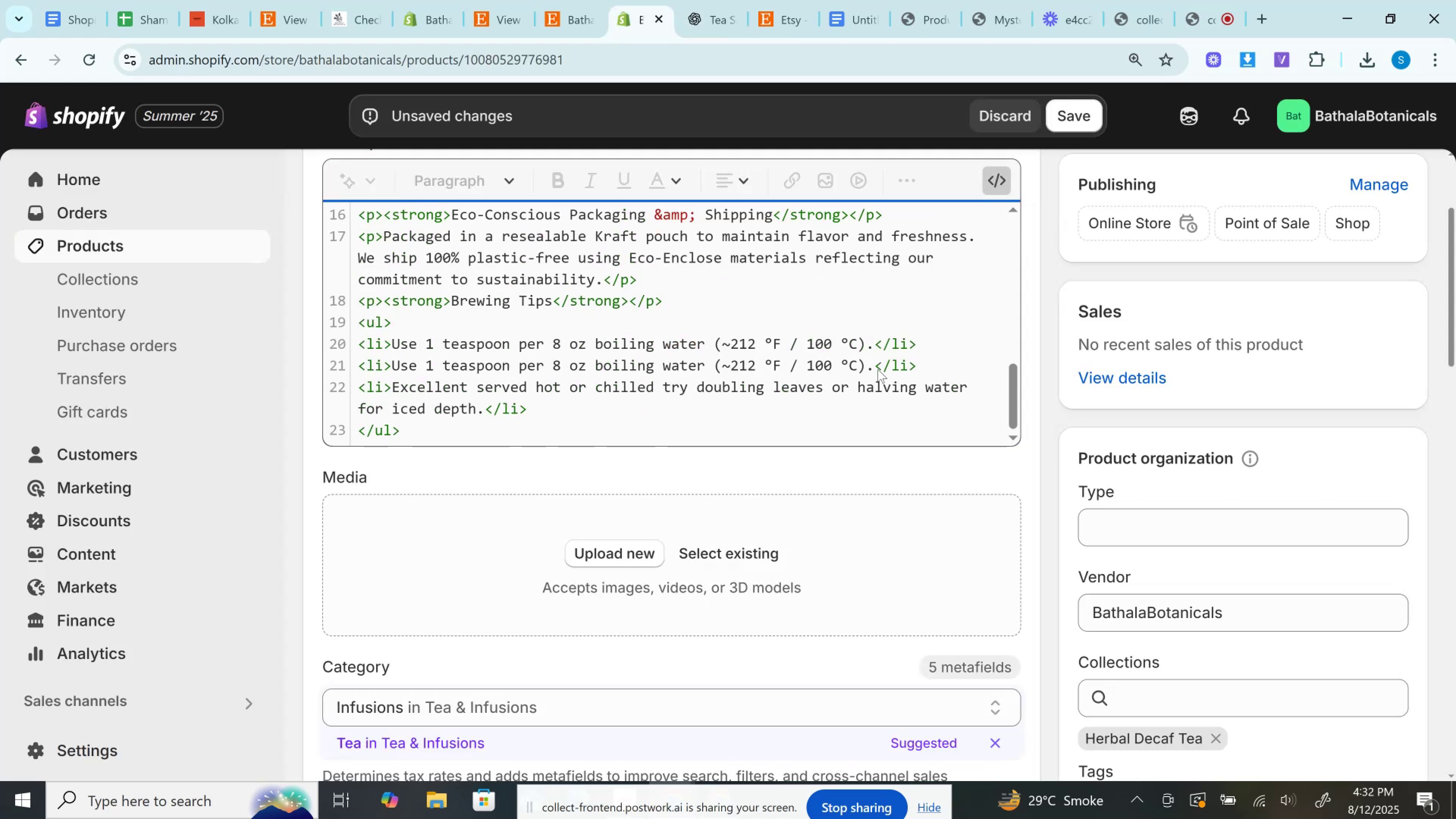 
left_click_drag(start_coordinate=[874, 369], to_coordinate=[393, 367])
 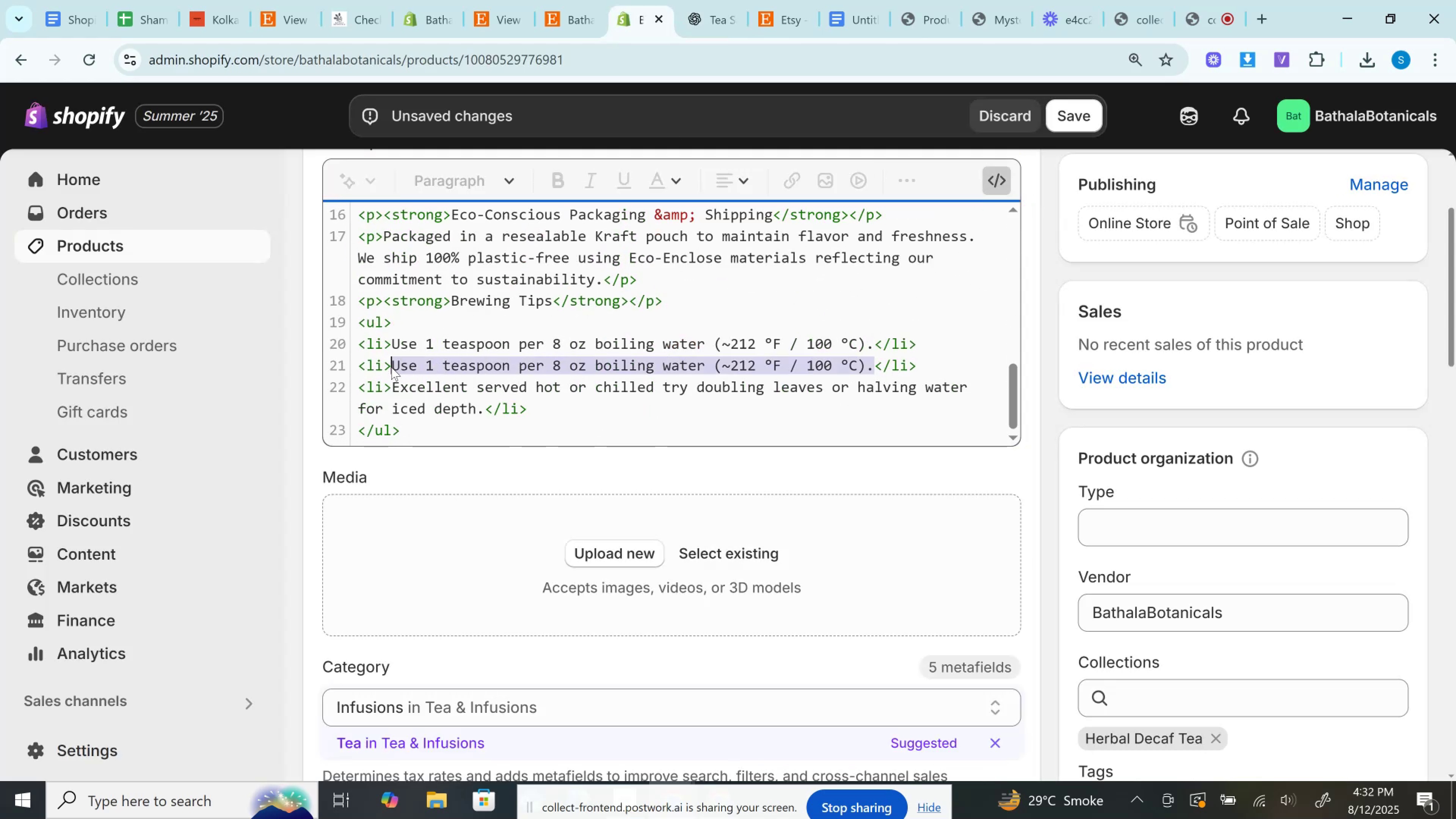 
key(Control+V)
 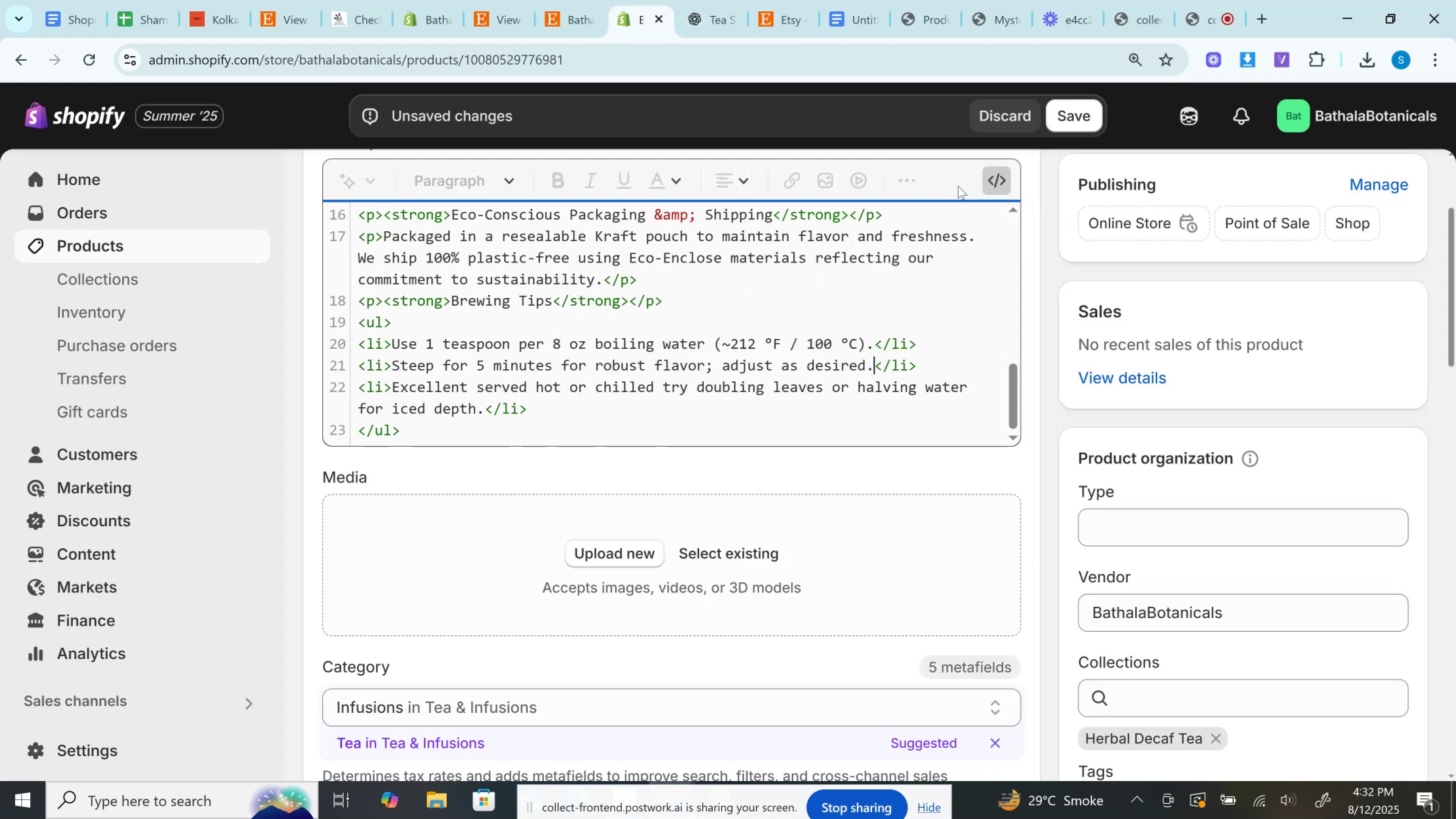 
left_click([994, 177])
 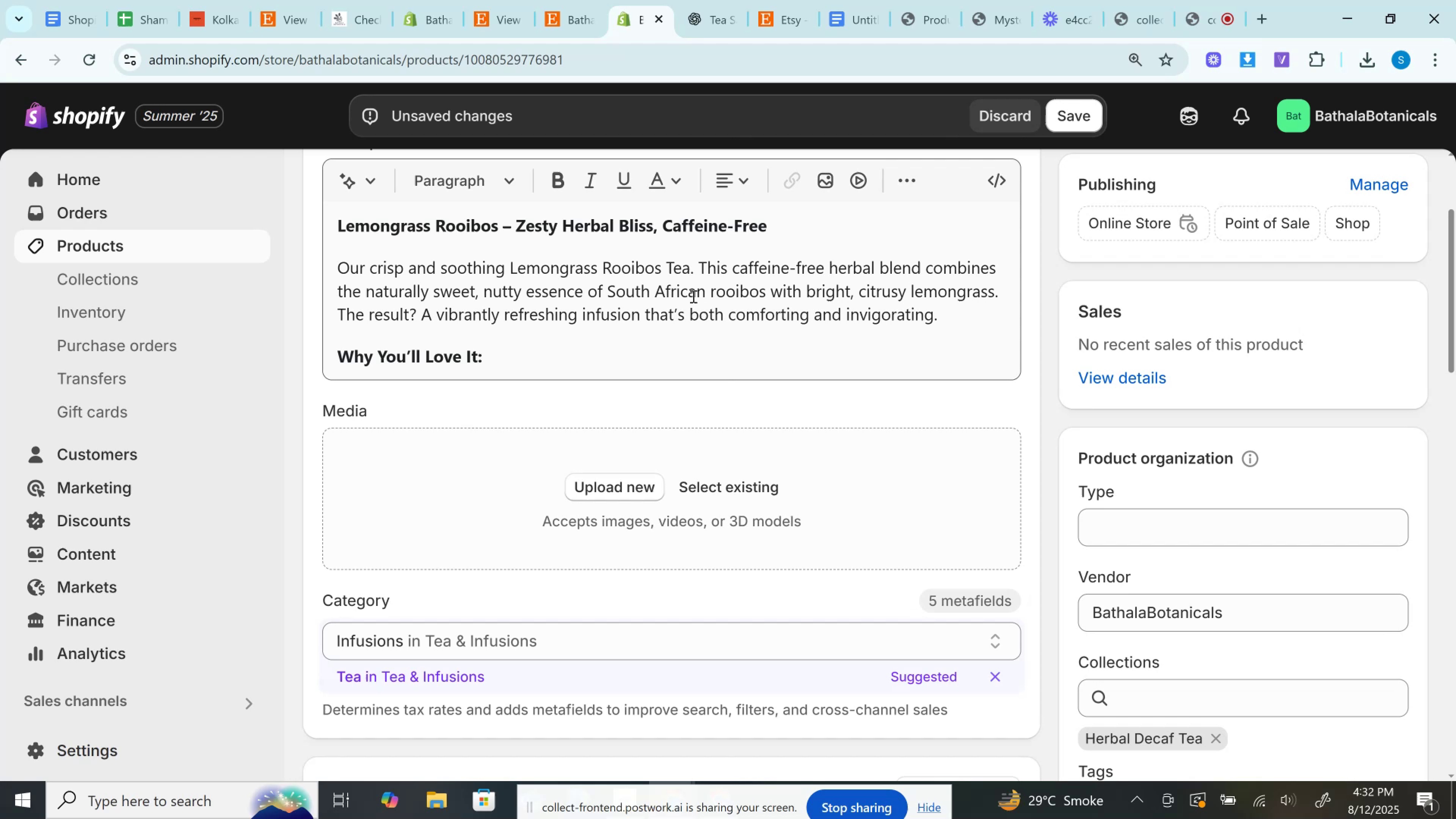 
left_click([660, 285])
 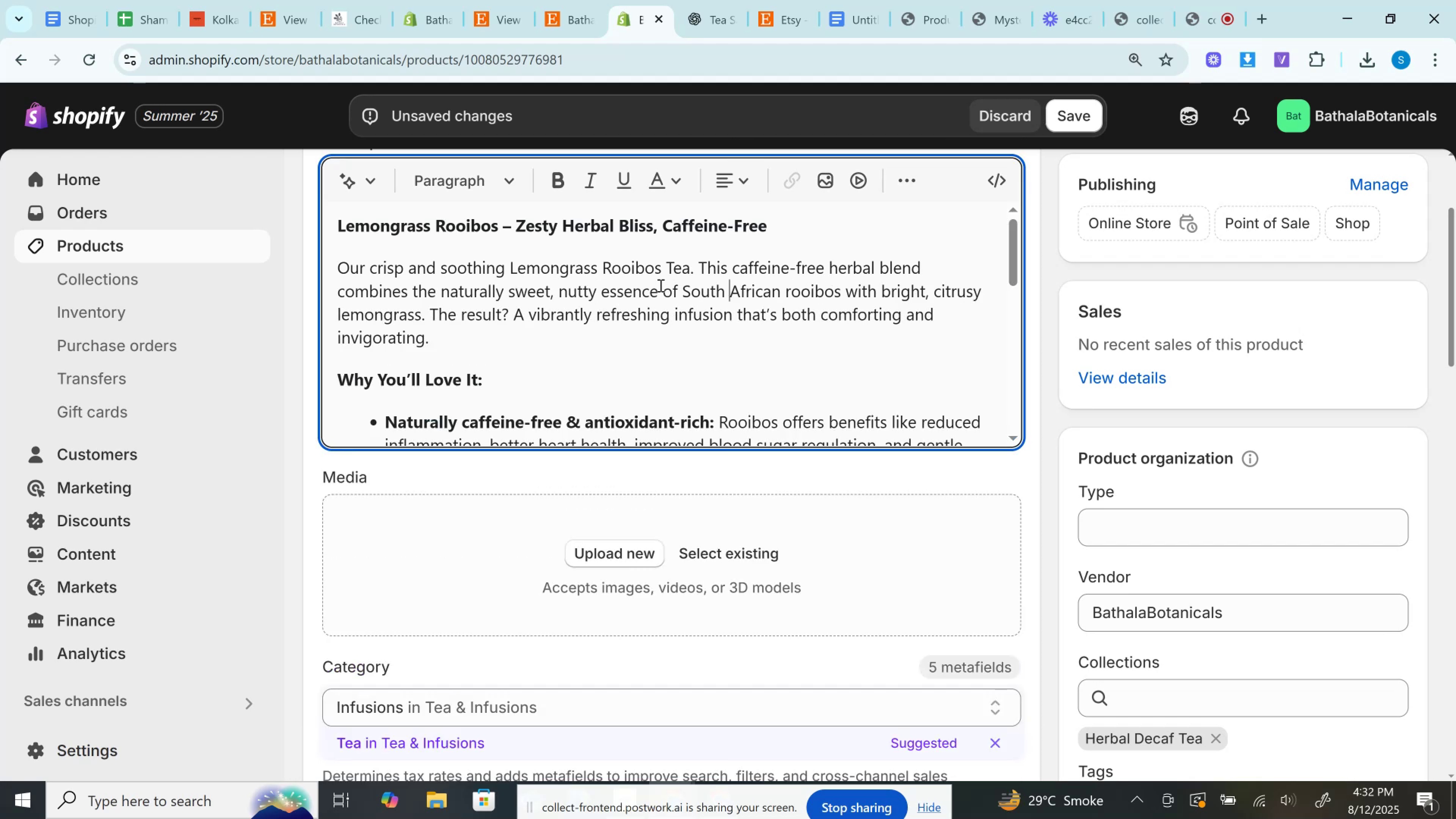 
scroll: coordinate [660, 285], scroll_direction: down, amount: 4.0
 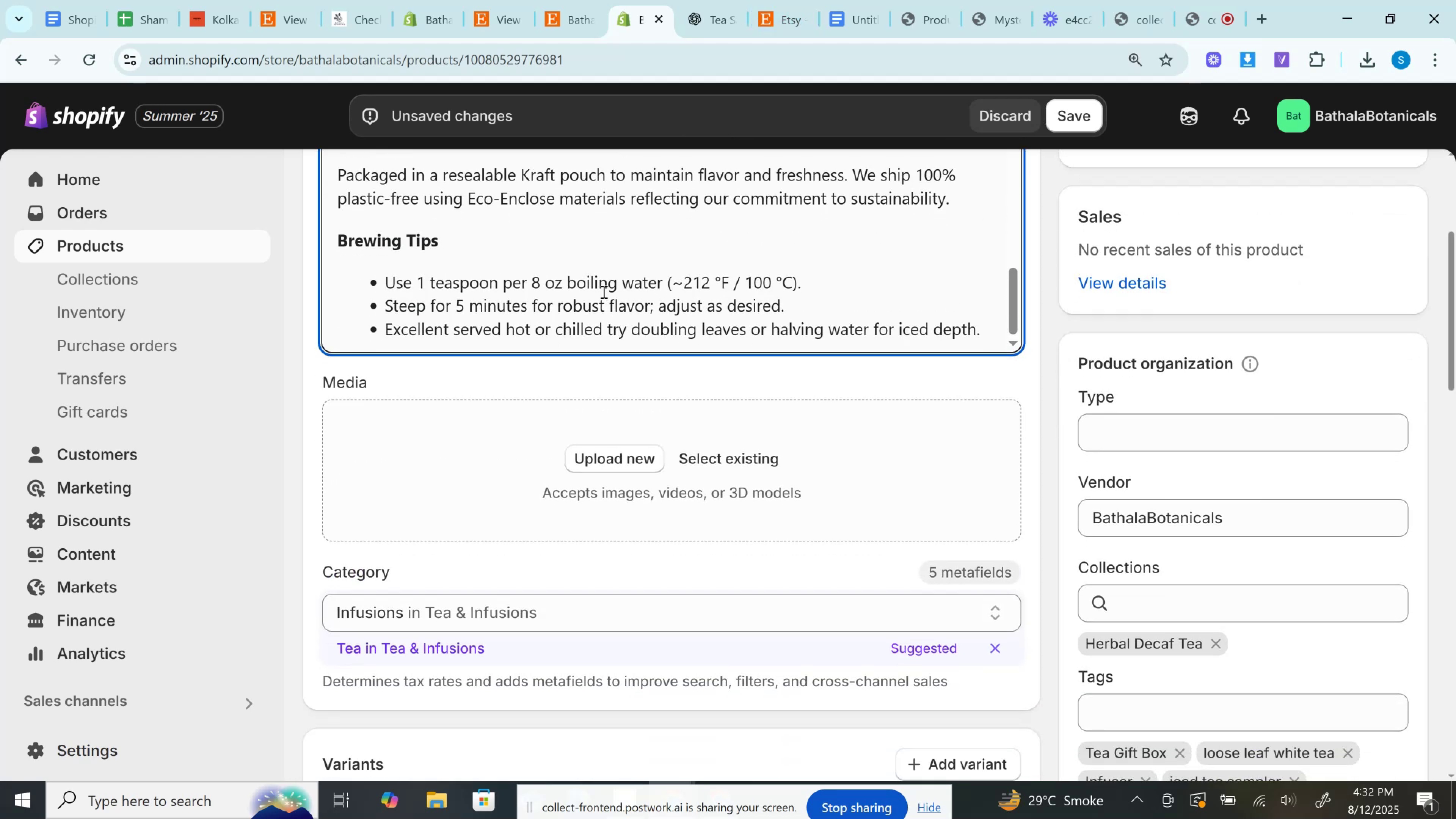 
left_click([695, 0])
 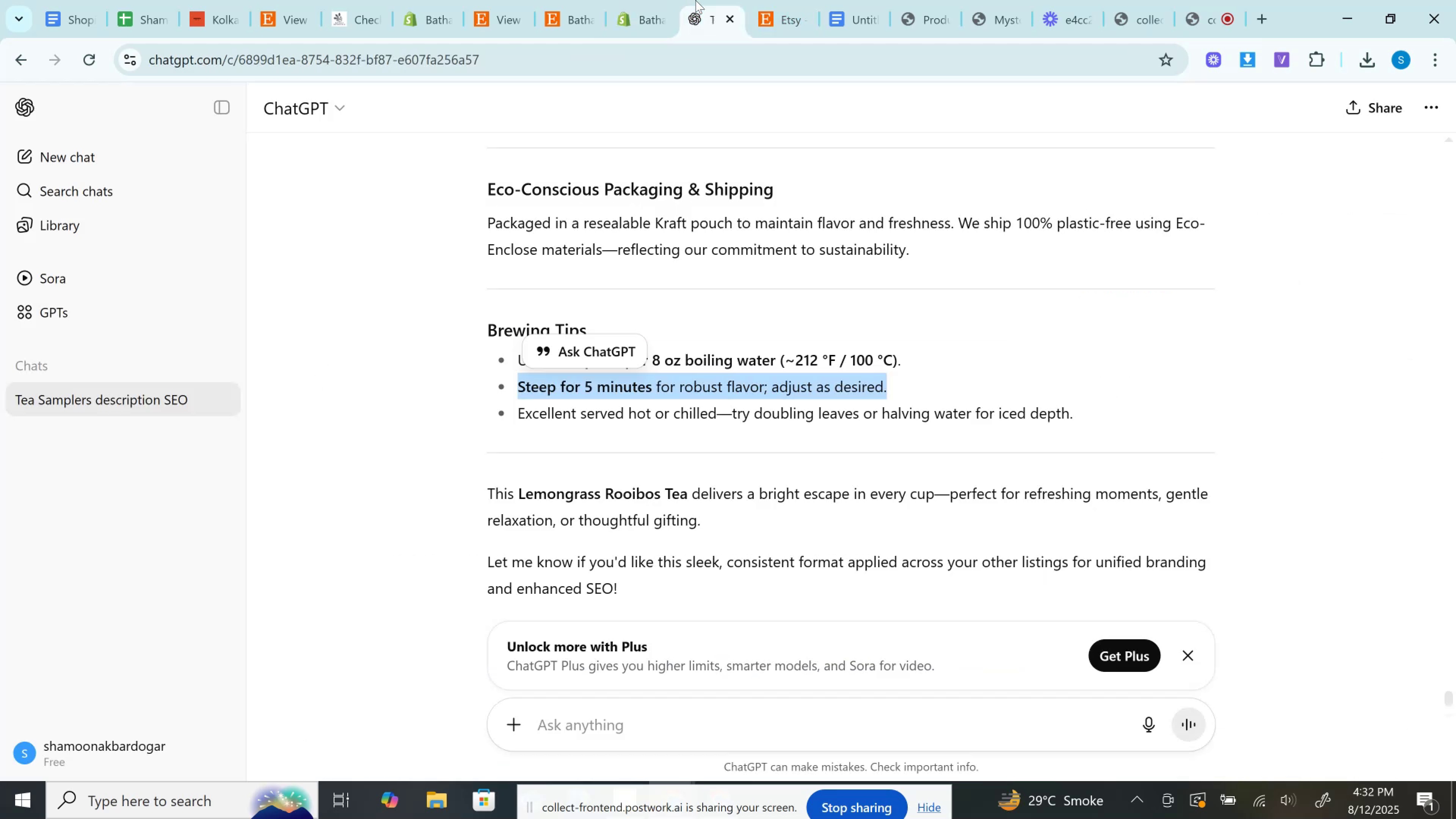 
mouse_move([656, 34])
 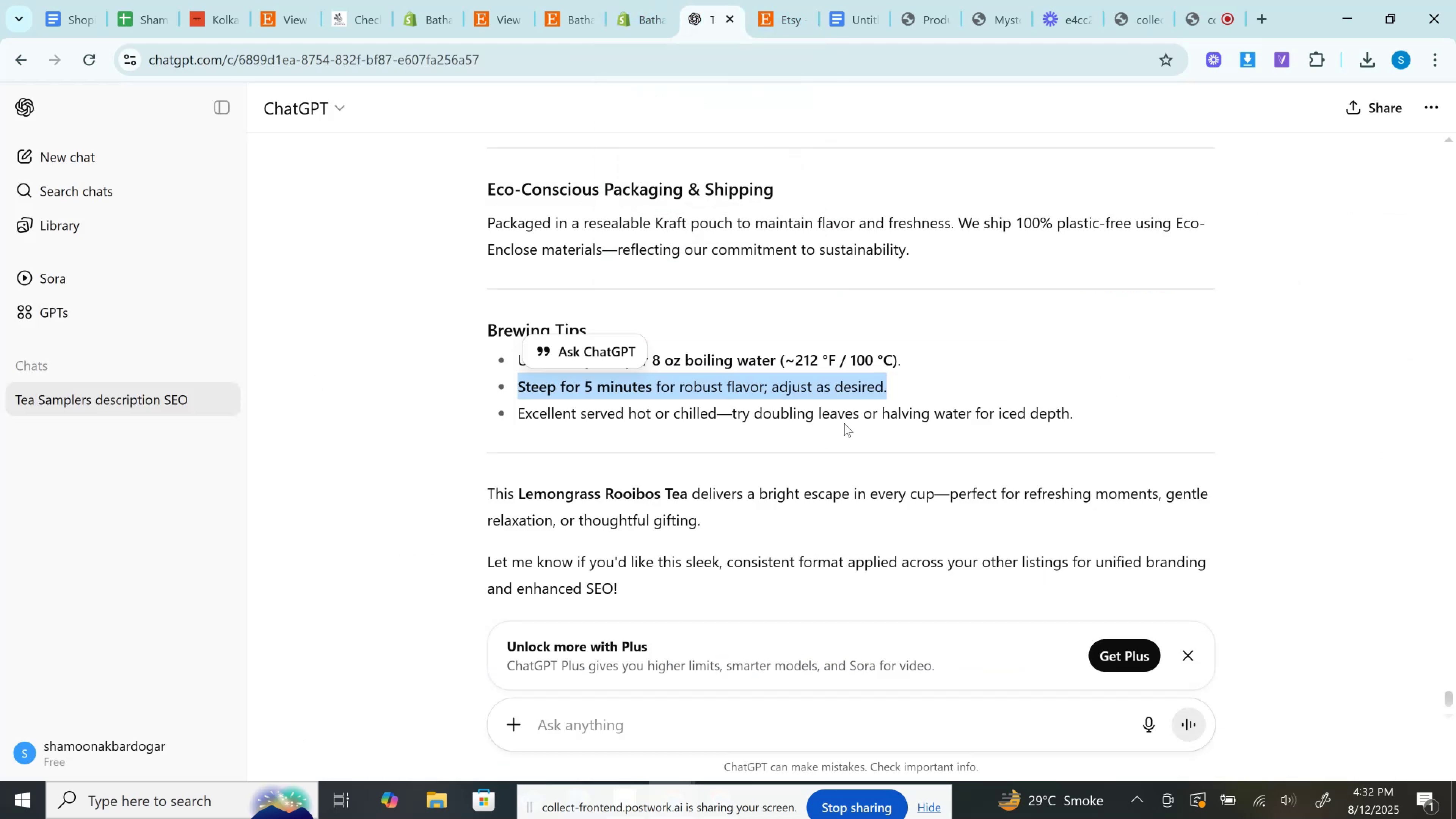 
left_click([845, 422])
 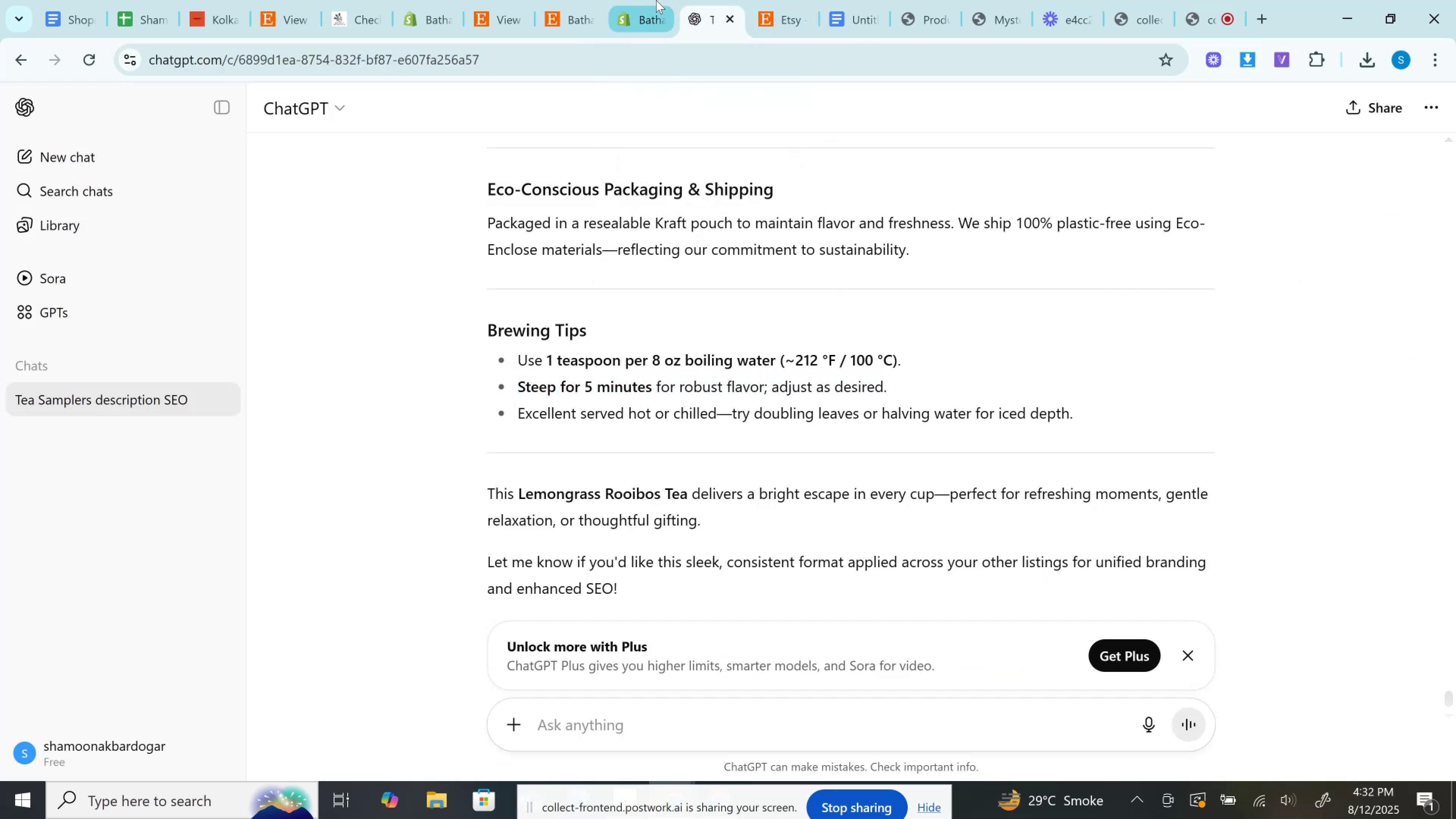 
left_click([637, 0])
 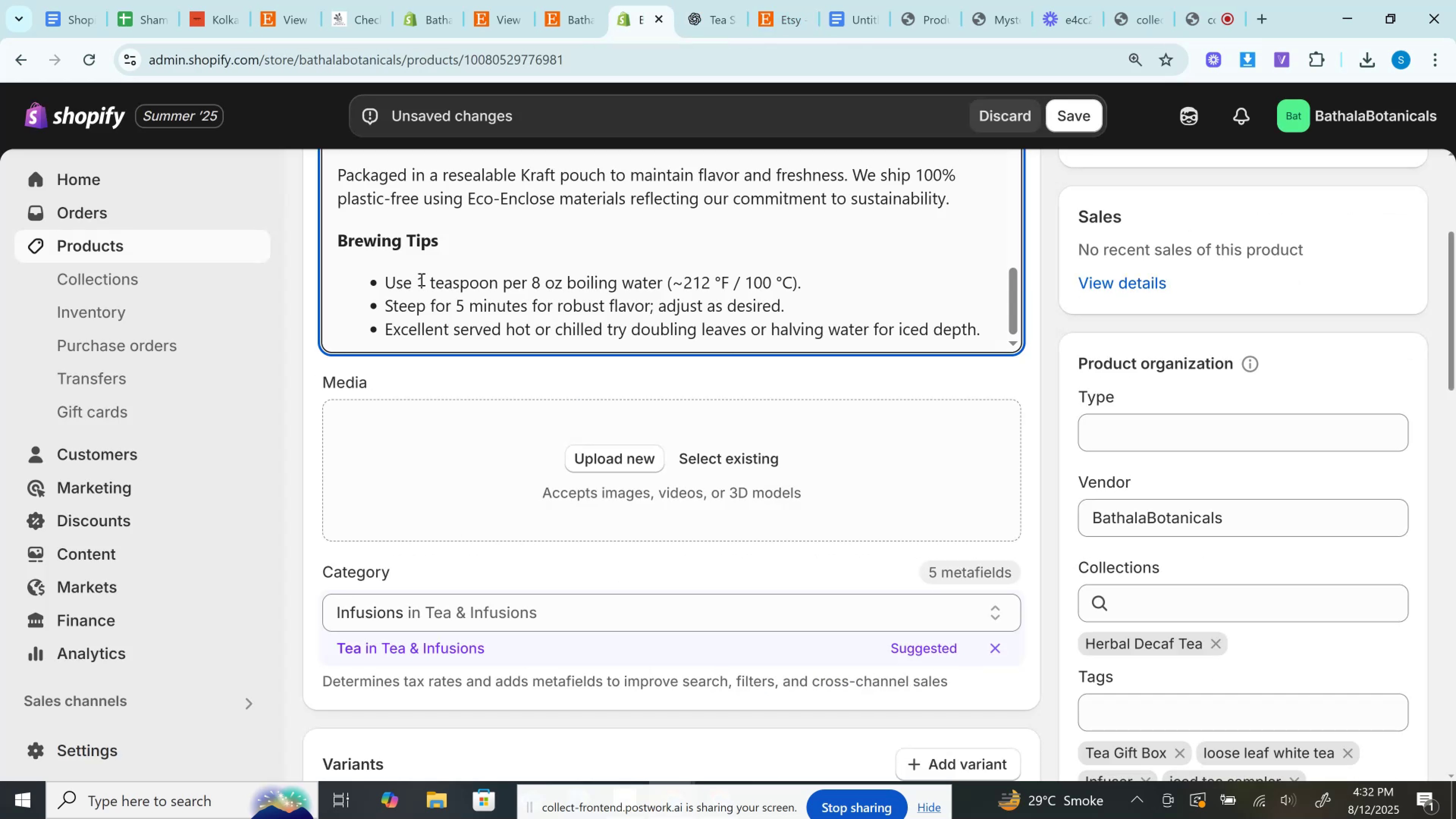 
left_click_drag(start_coordinate=[420, 279], to_coordinate=[820, 265])
 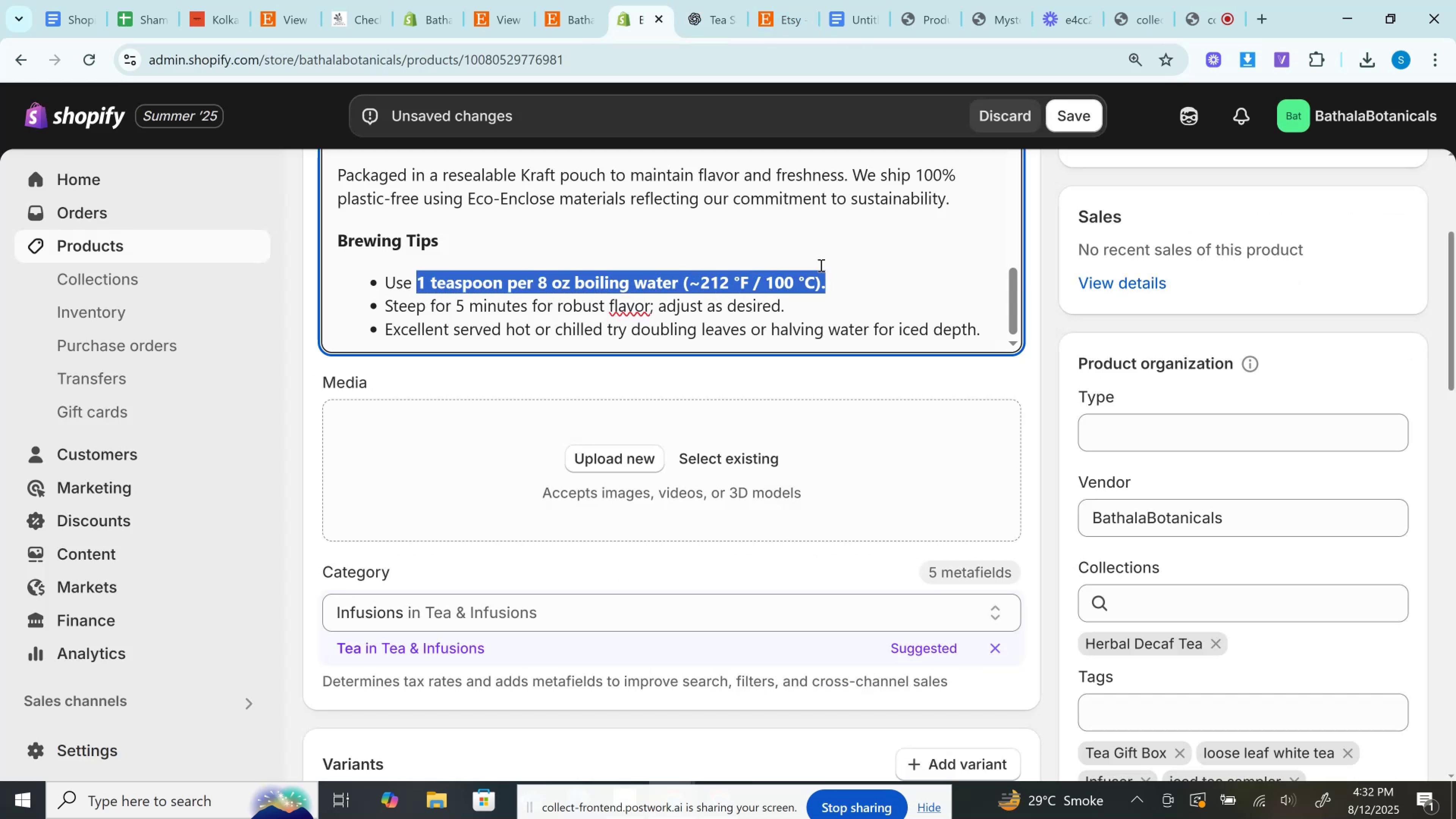 
key(Control+B)
 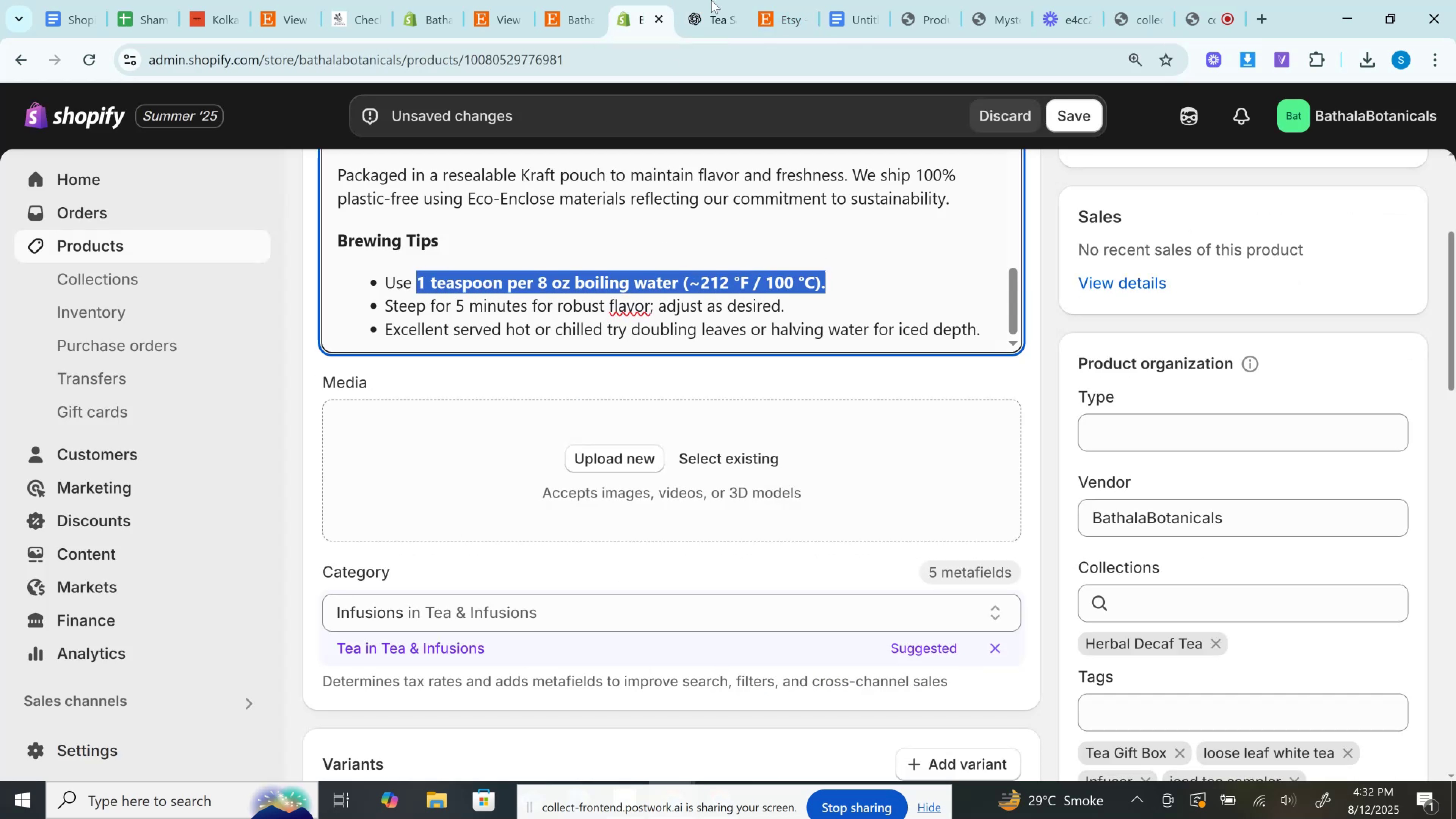 
left_click([720, 0])
 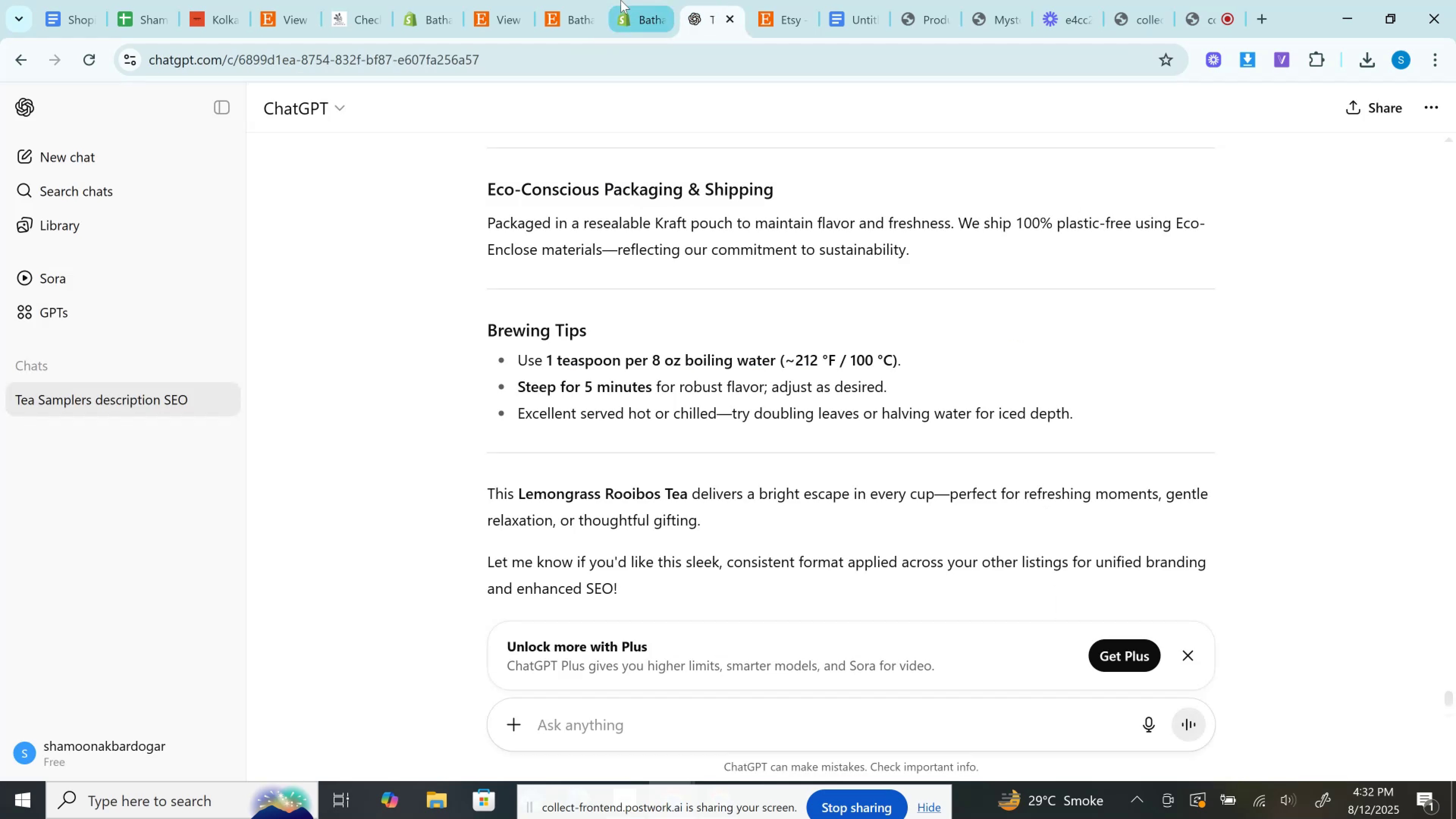 
left_click([621, 0])
 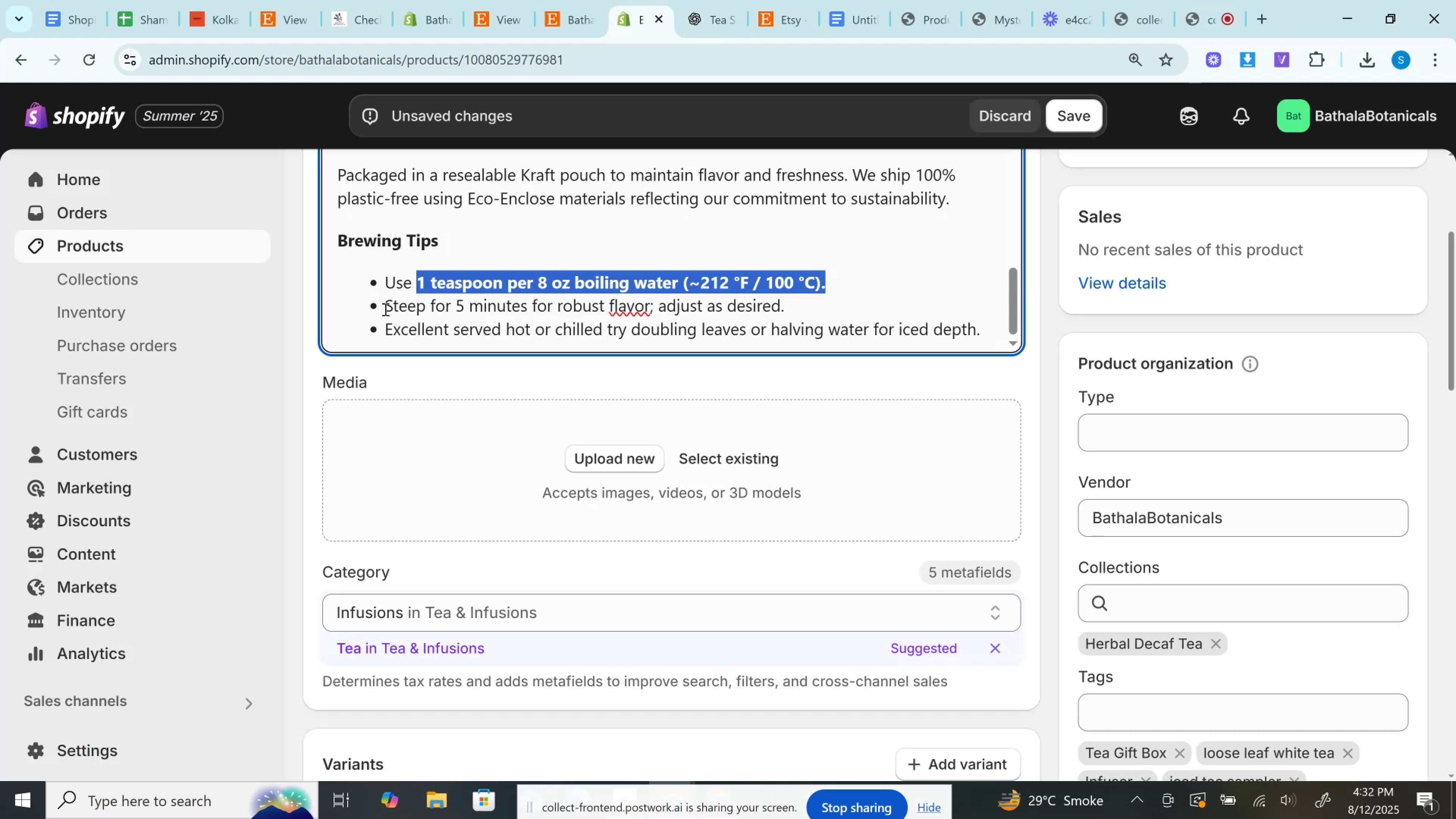 
left_click_drag(start_coordinate=[384, 307], to_coordinate=[531, 304])
 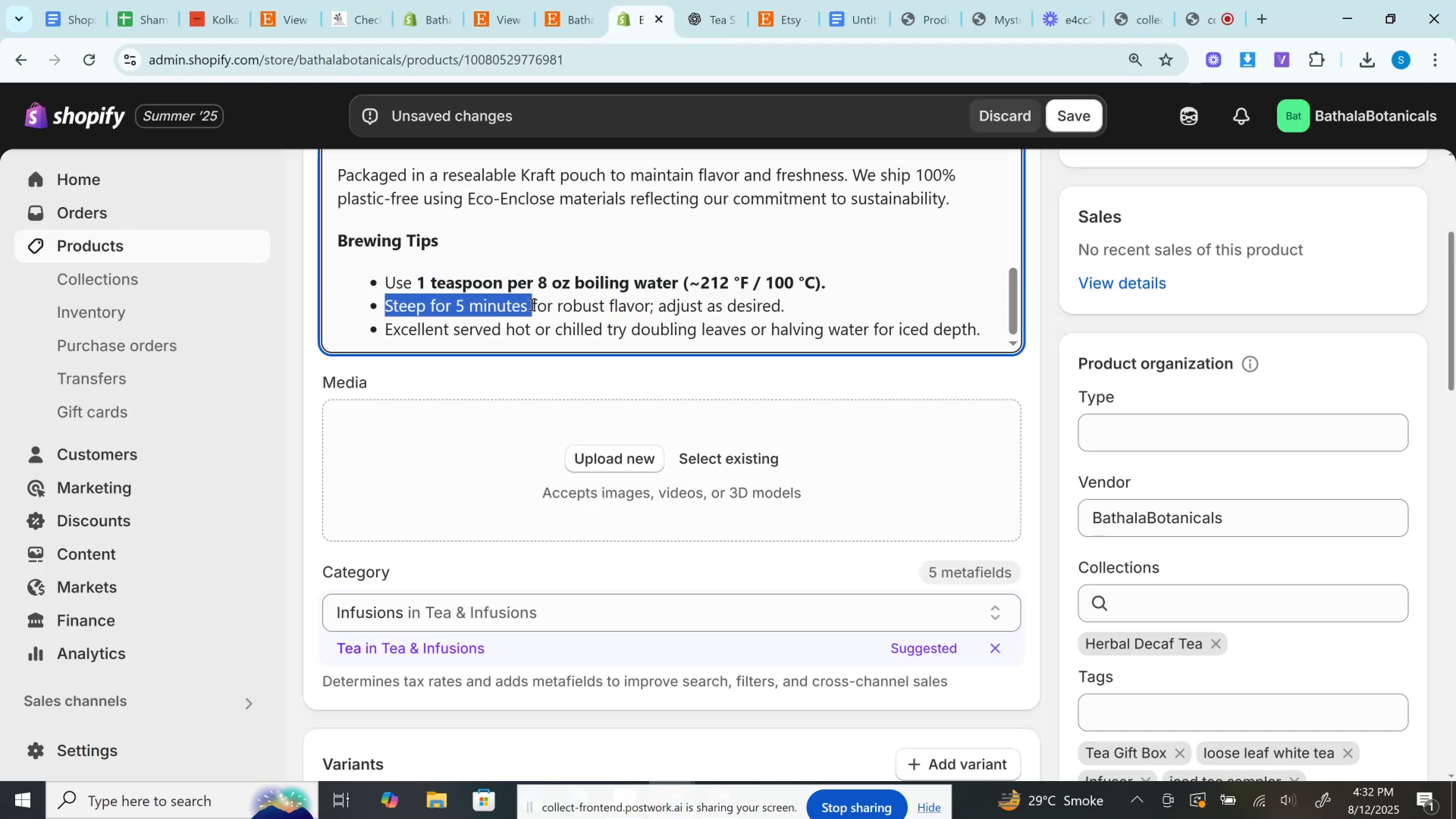 
key(Control+B)
 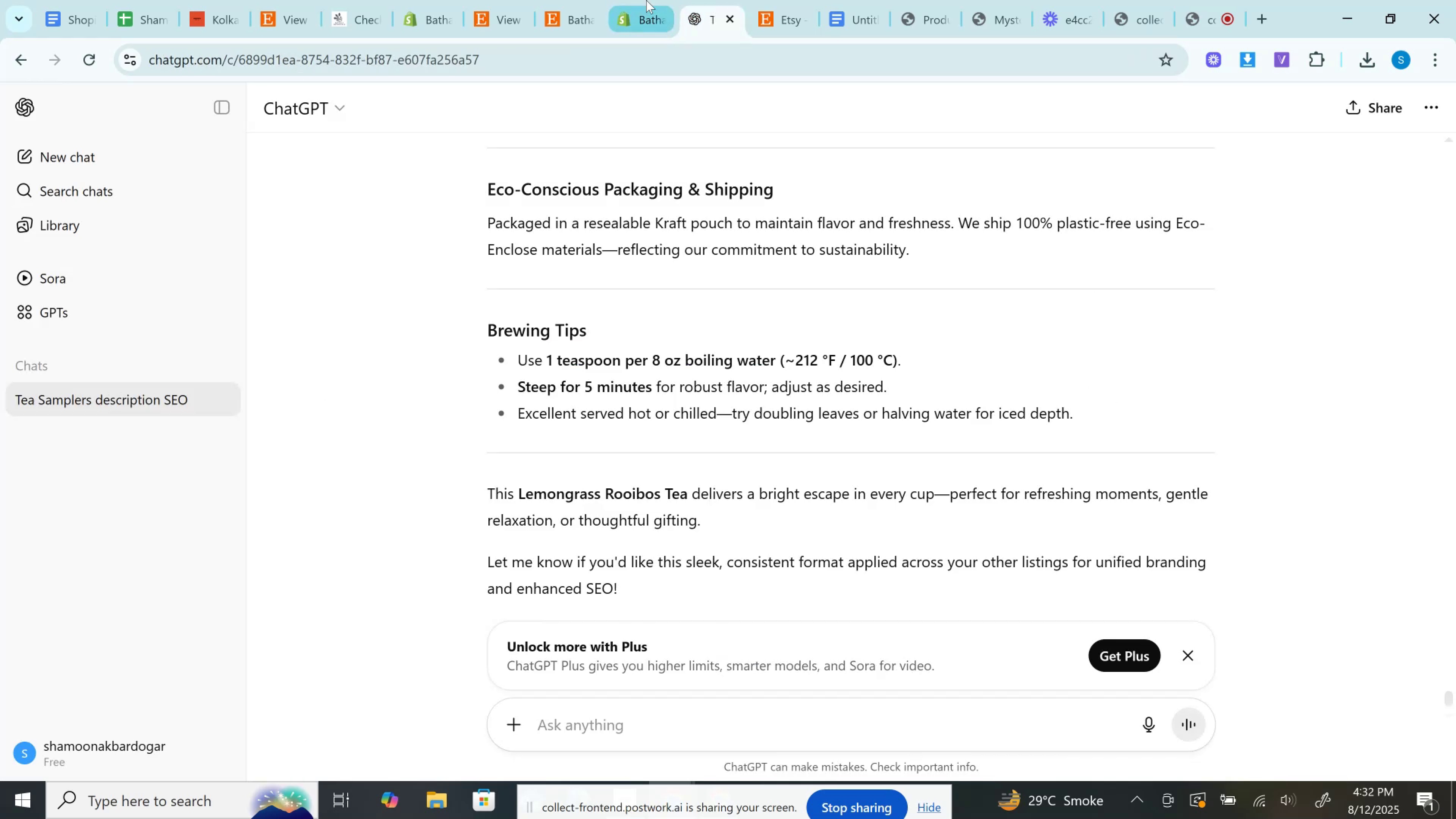 
left_click([646, 0])
 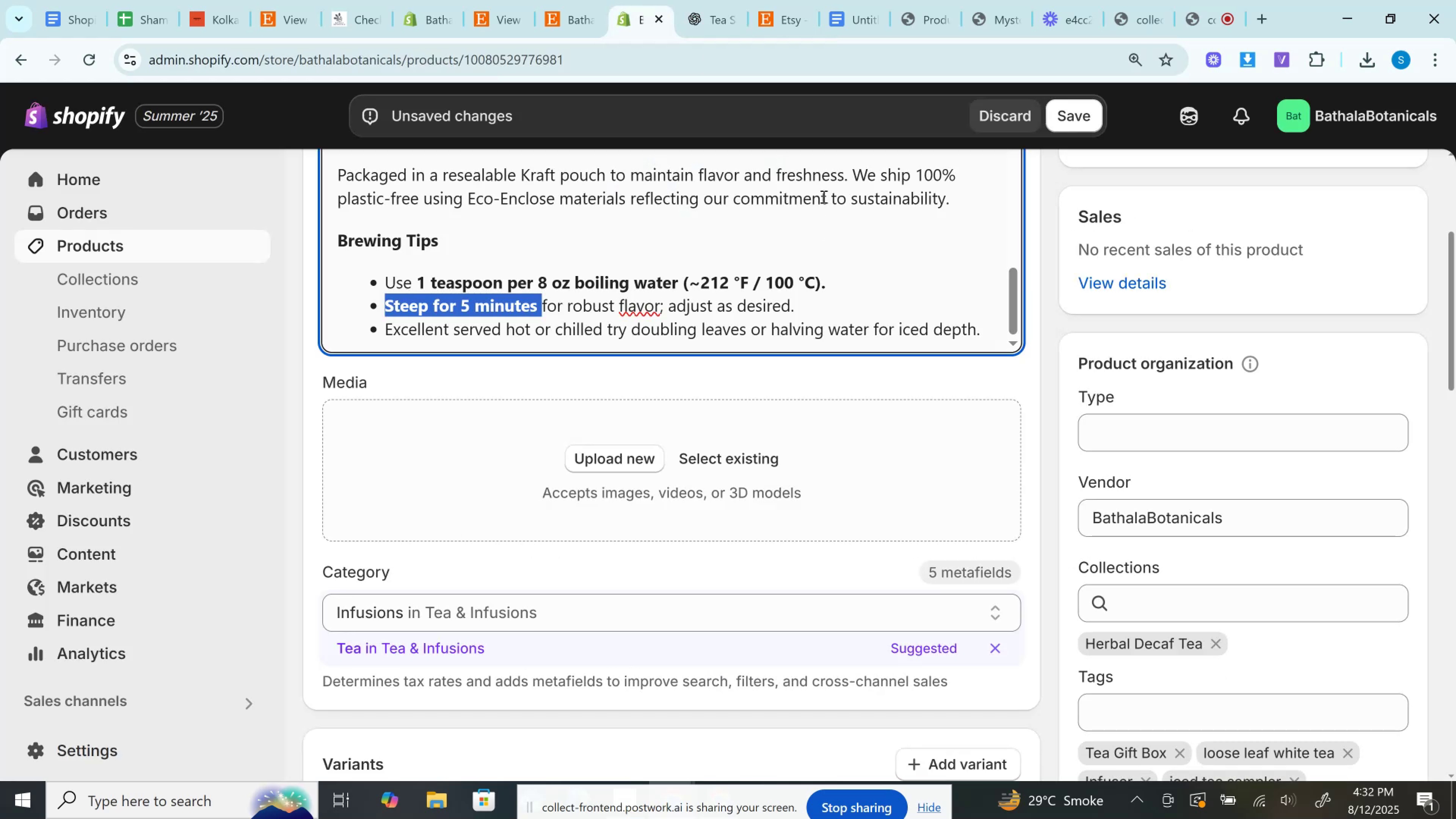 
left_click([590, 0])
 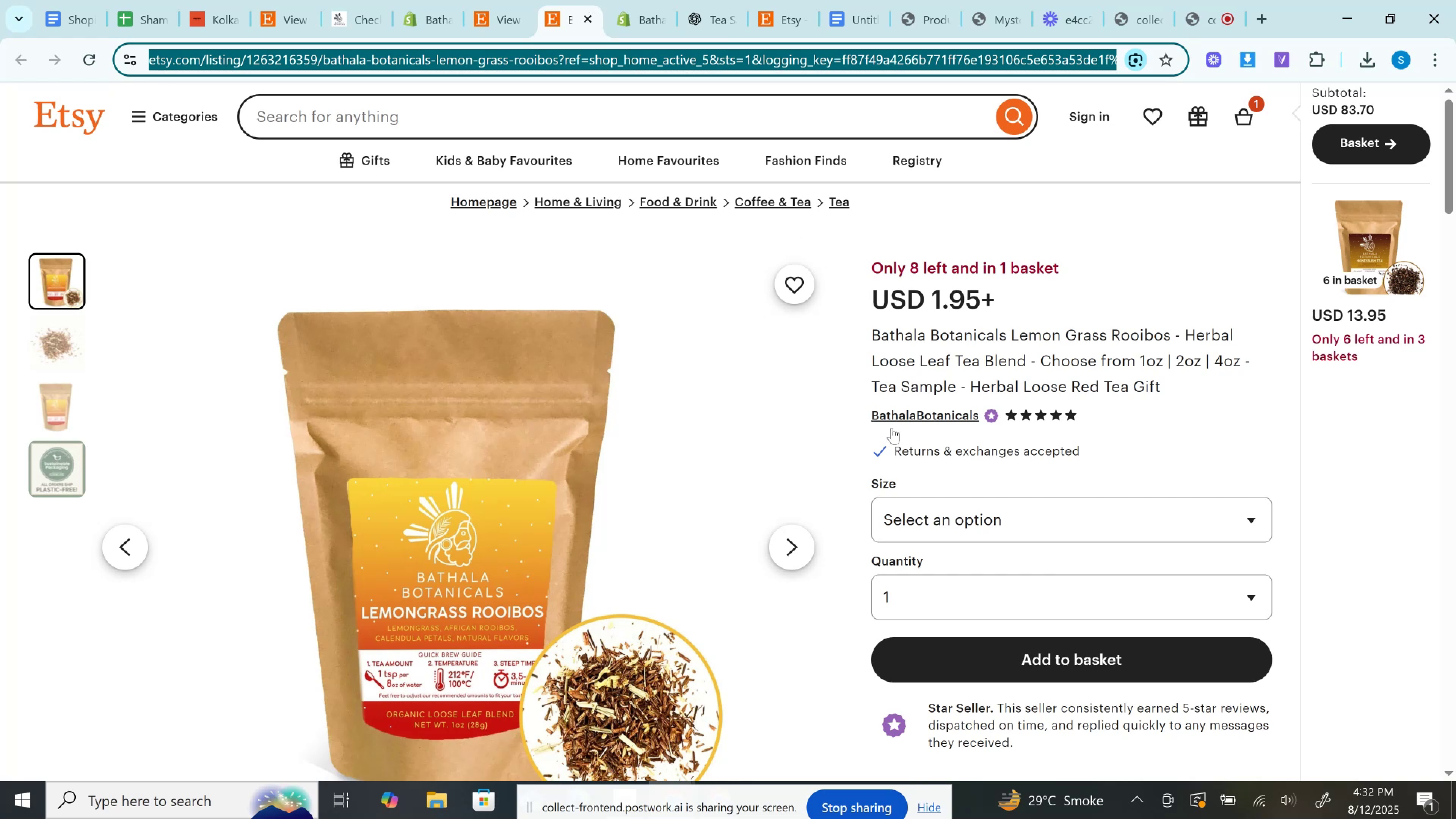 
scroll: coordinate [912, 457], scroll_direction: down, amount: 2.0
 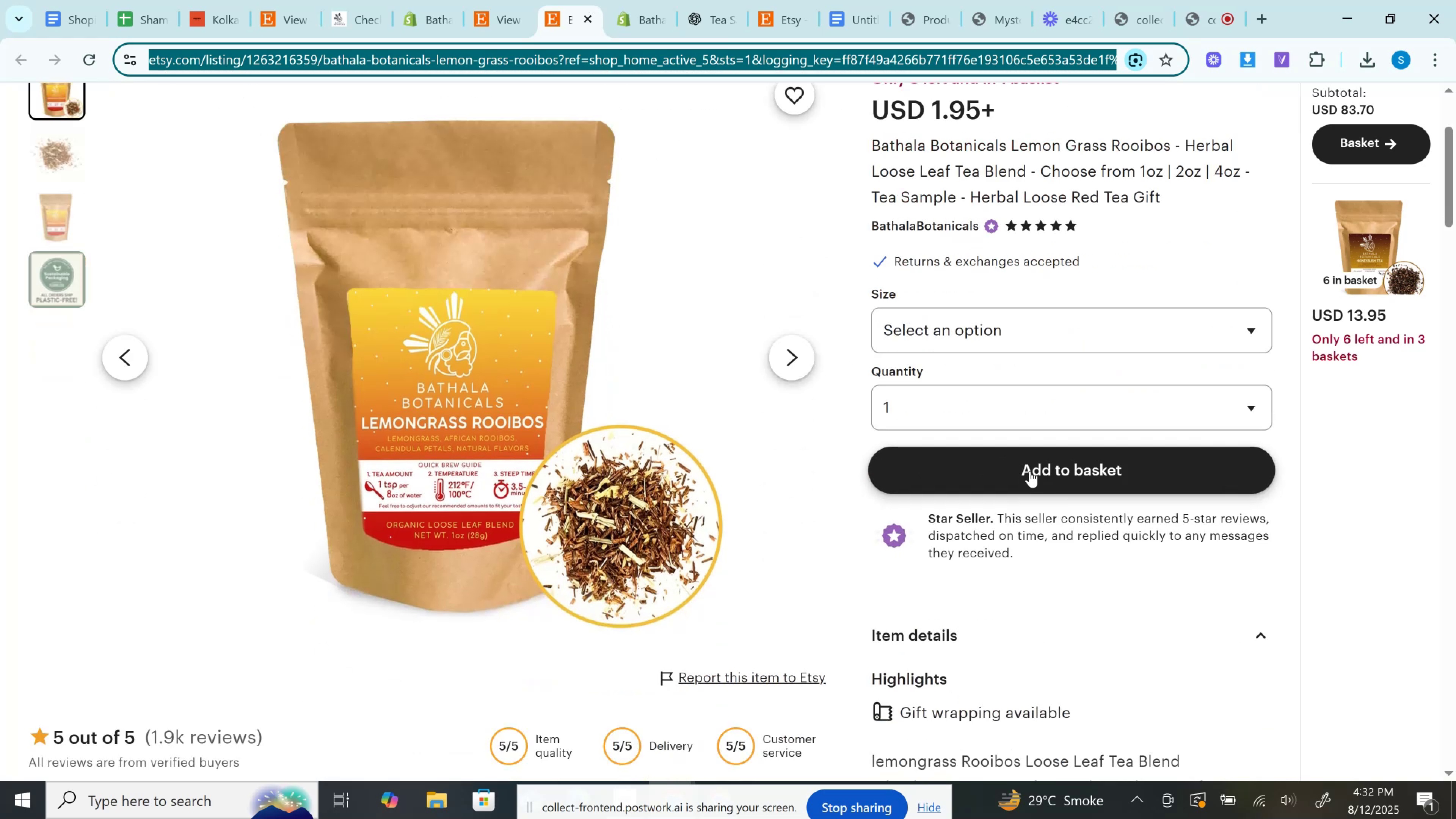 
left_click([1016, 334])
 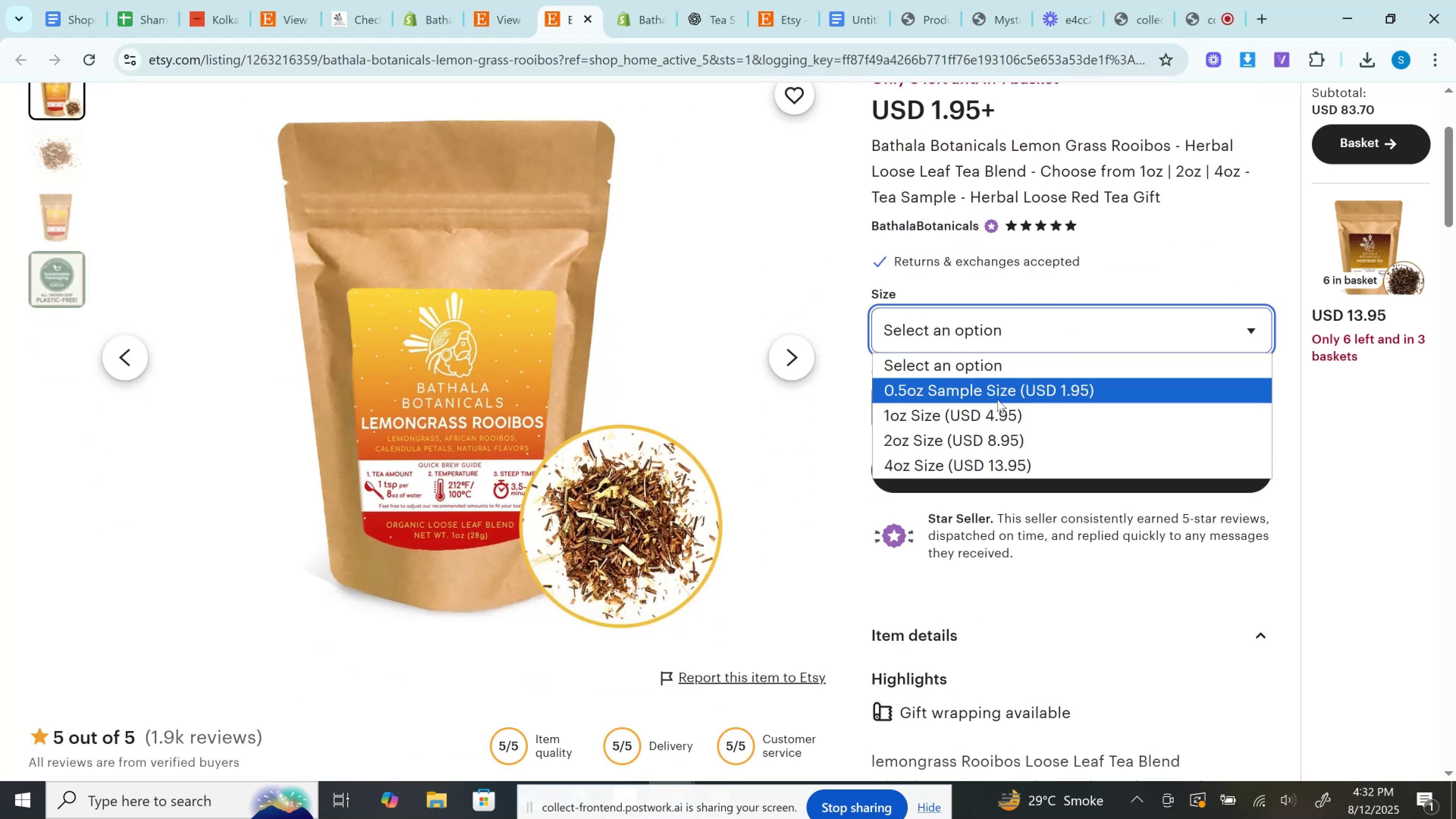 
left_click([997, 399])
 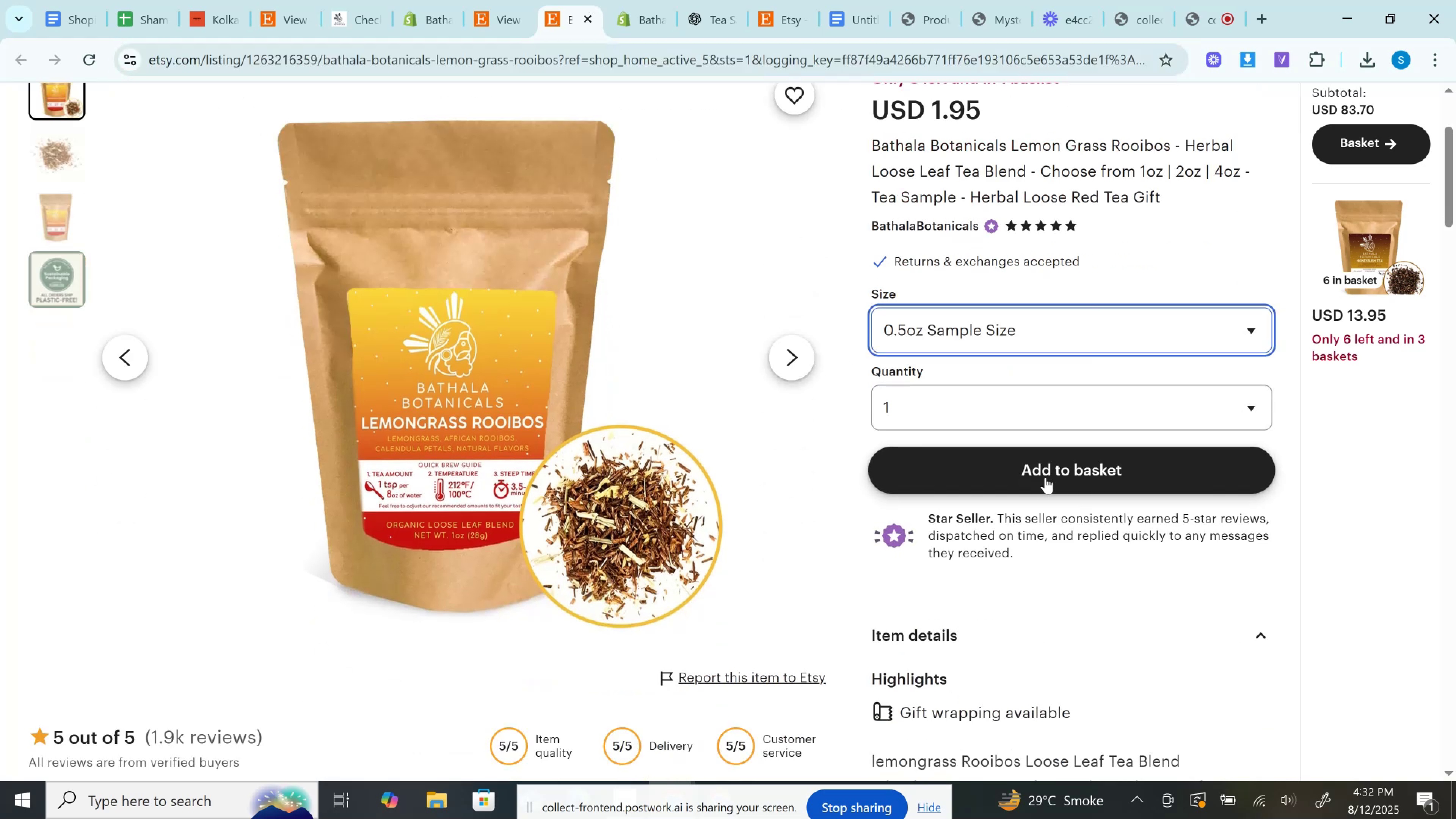 
left_click([1045, 477])
 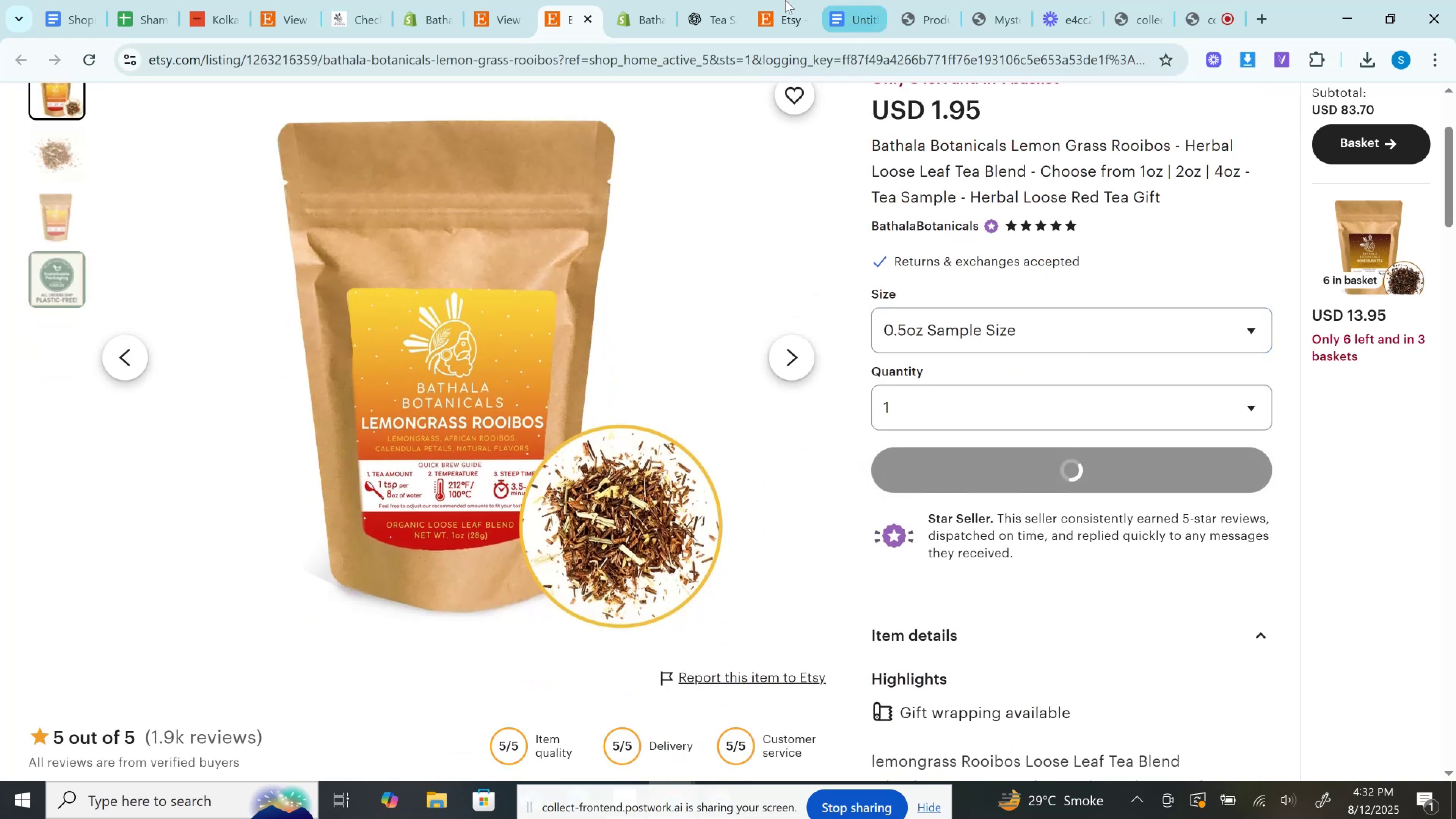 
left_click([785, 0])
 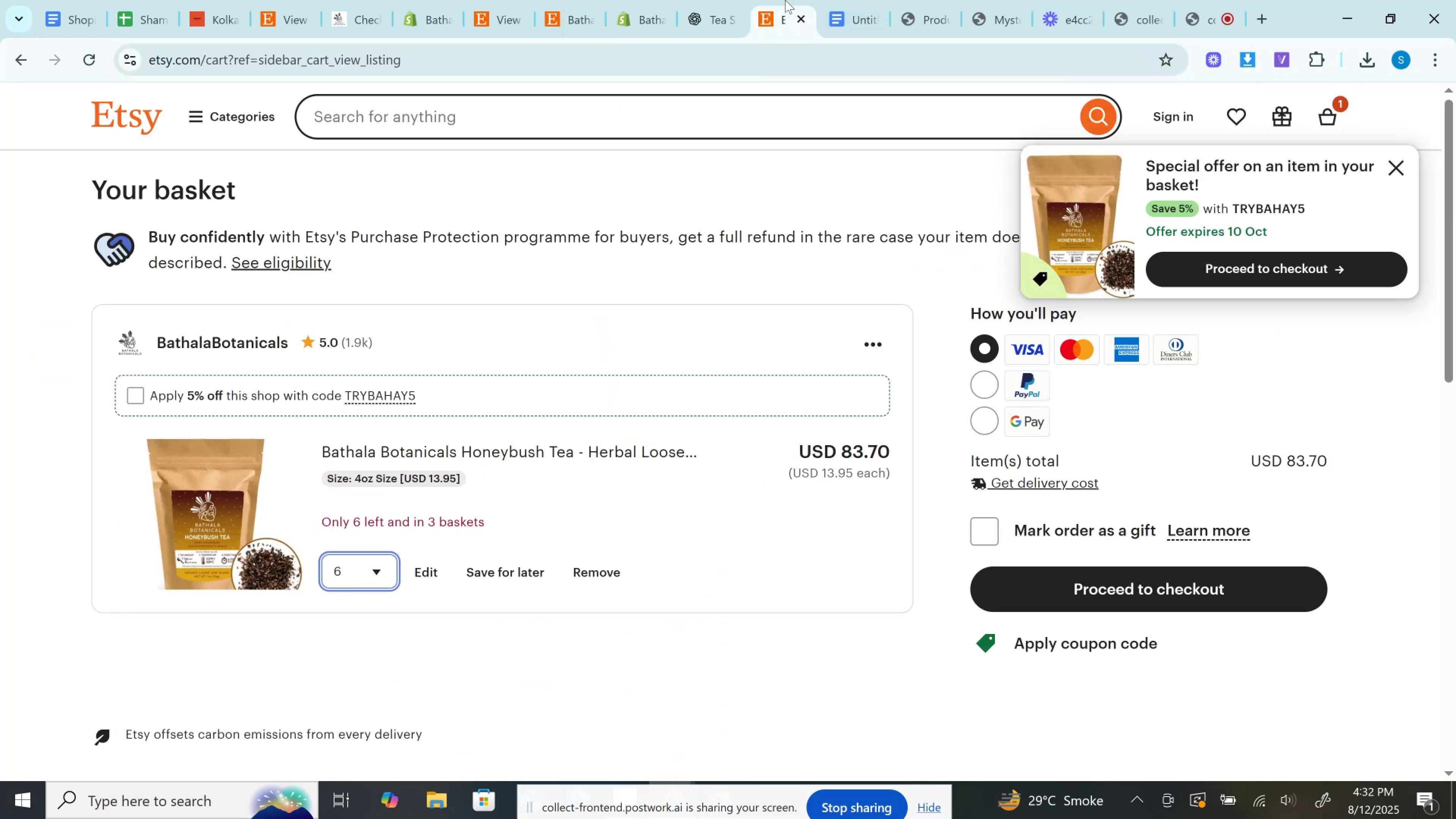 
left_click_drag(start_coordinate=[785, 0], to_coordinate=[633, 0])
 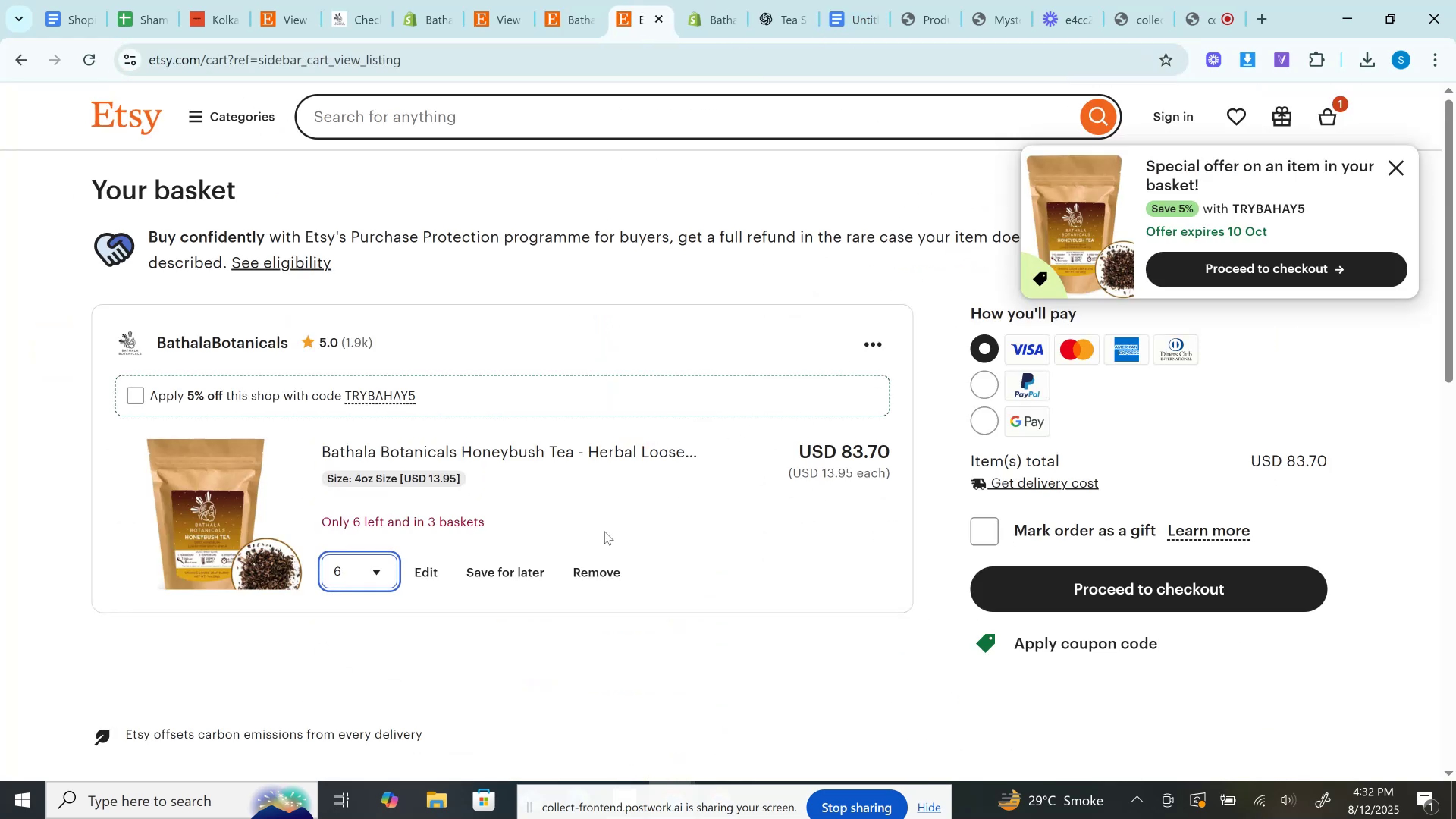 
left_click([599, 555])
 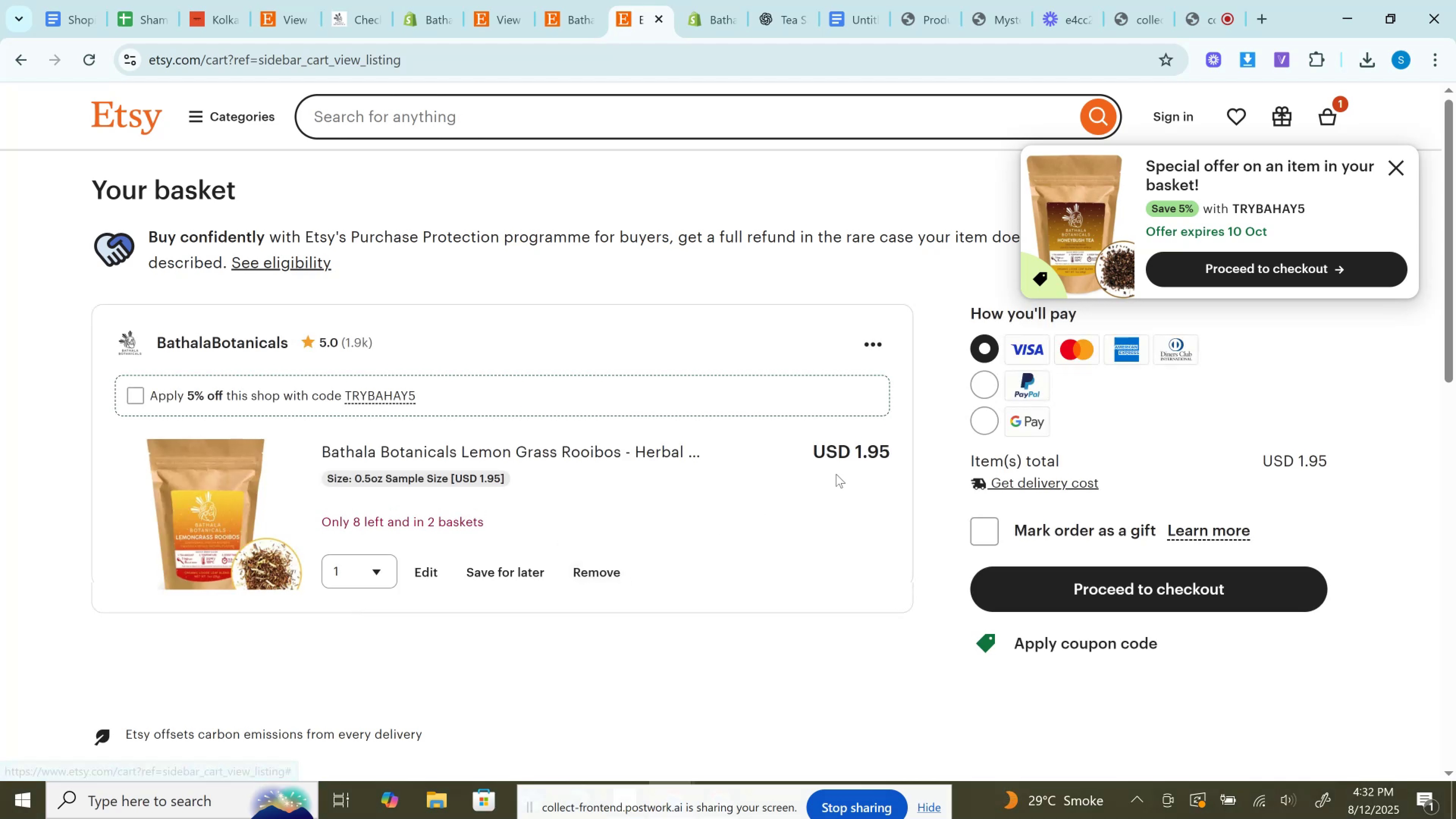 
double_click([862, 455])
 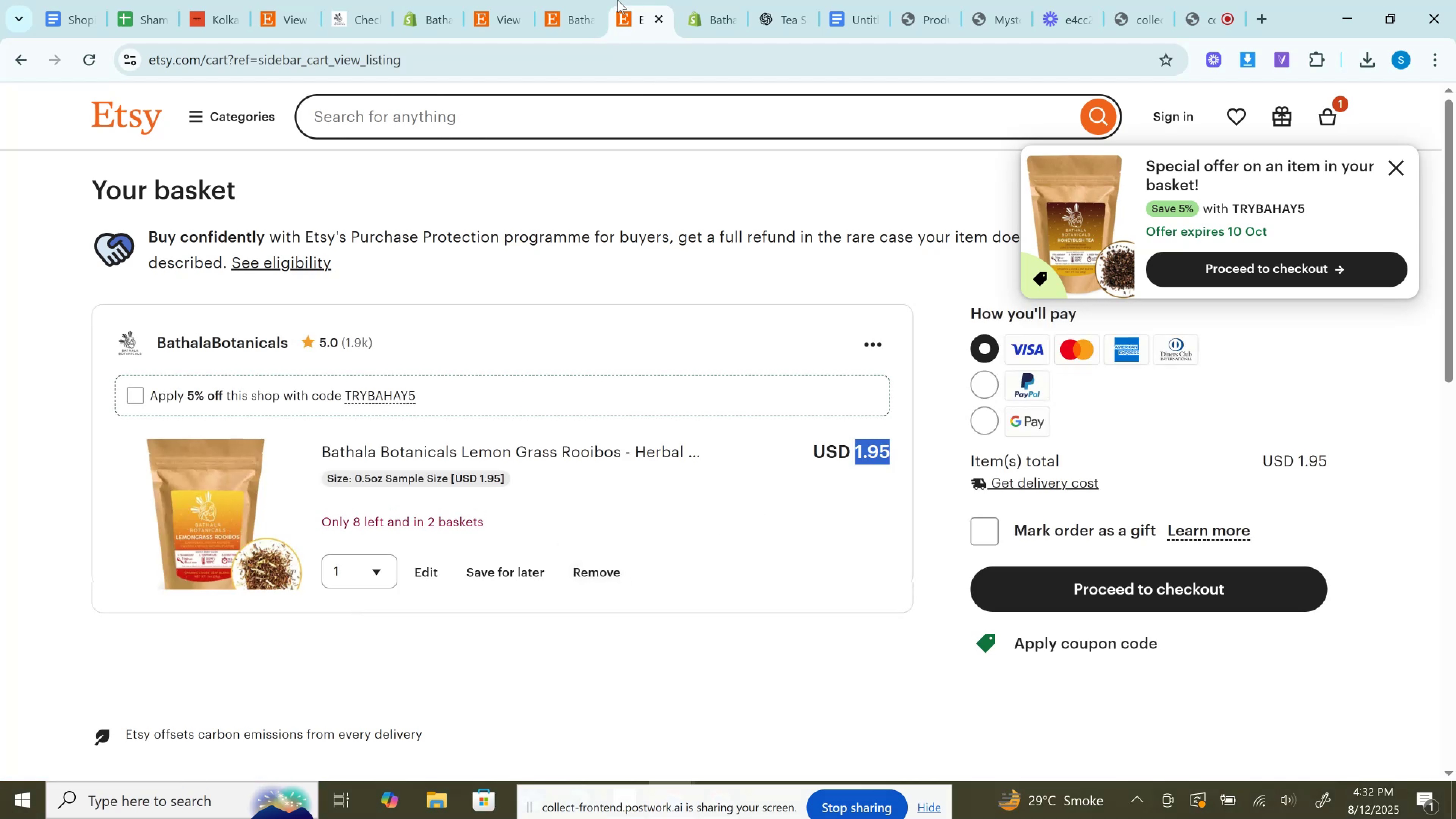 
left_click([699, 0])
 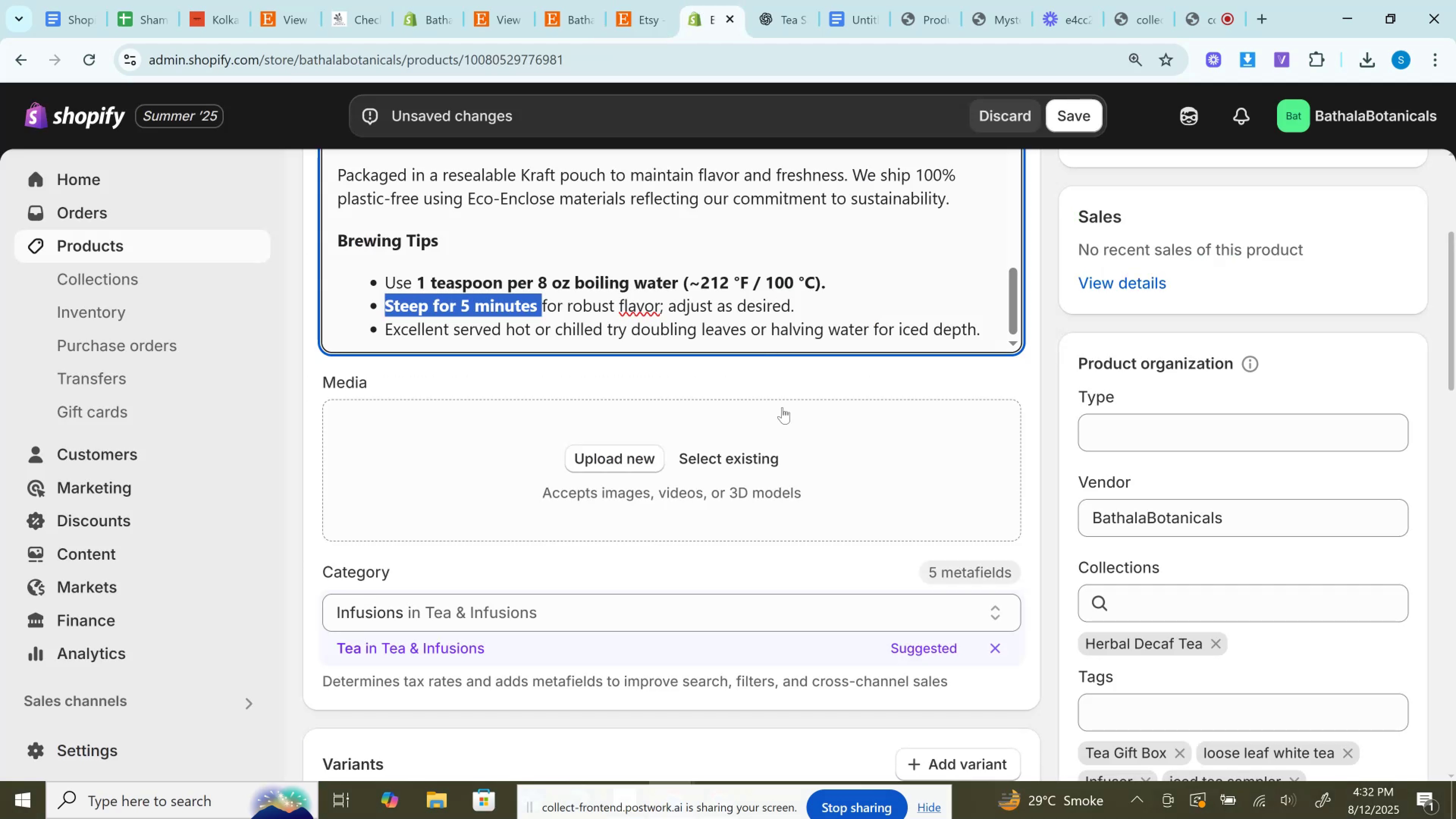 
scroll: coordinate [782, 407], scroll_direction: down, amount: 6.0
 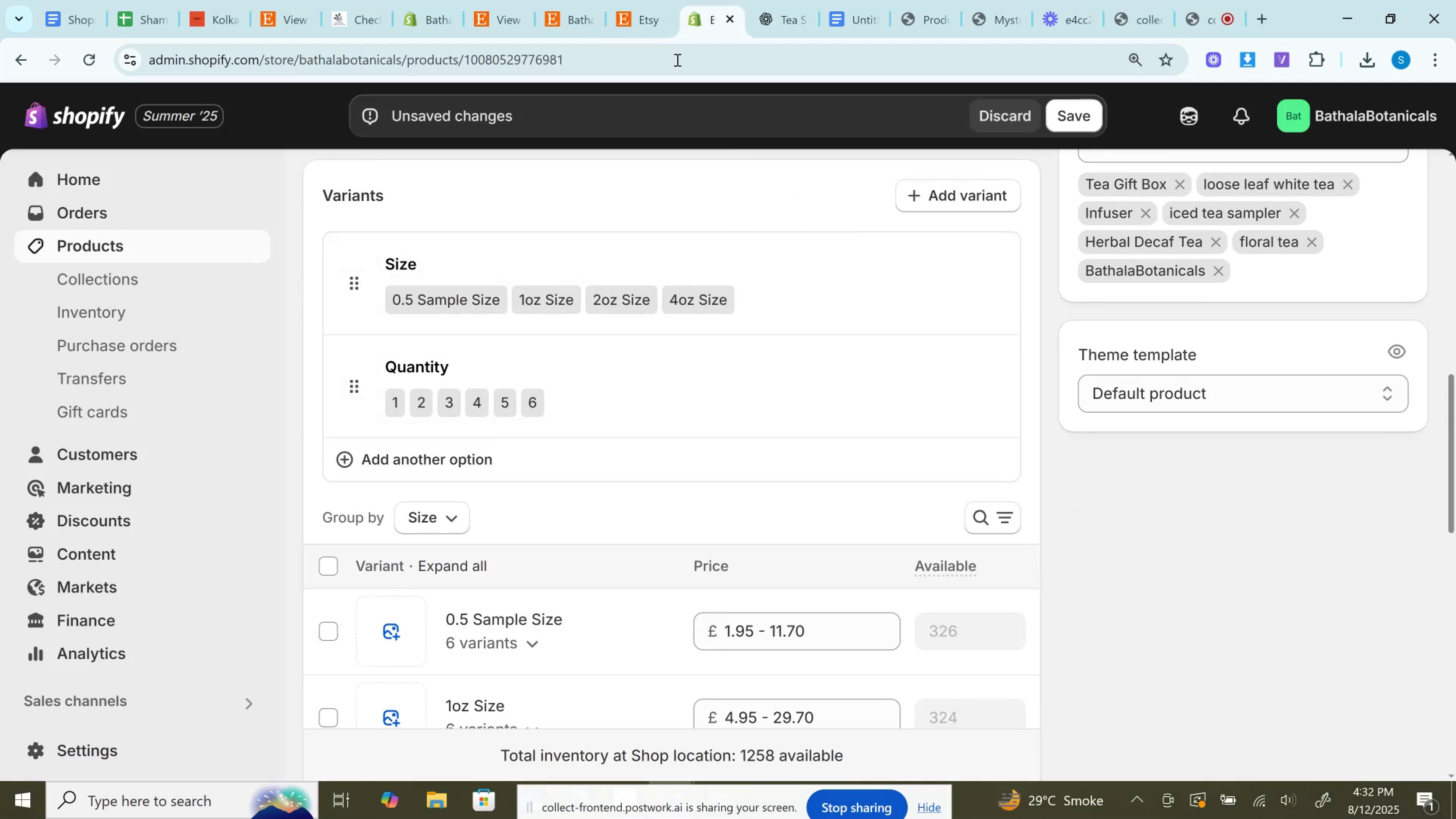 
left_click([645, 0])
 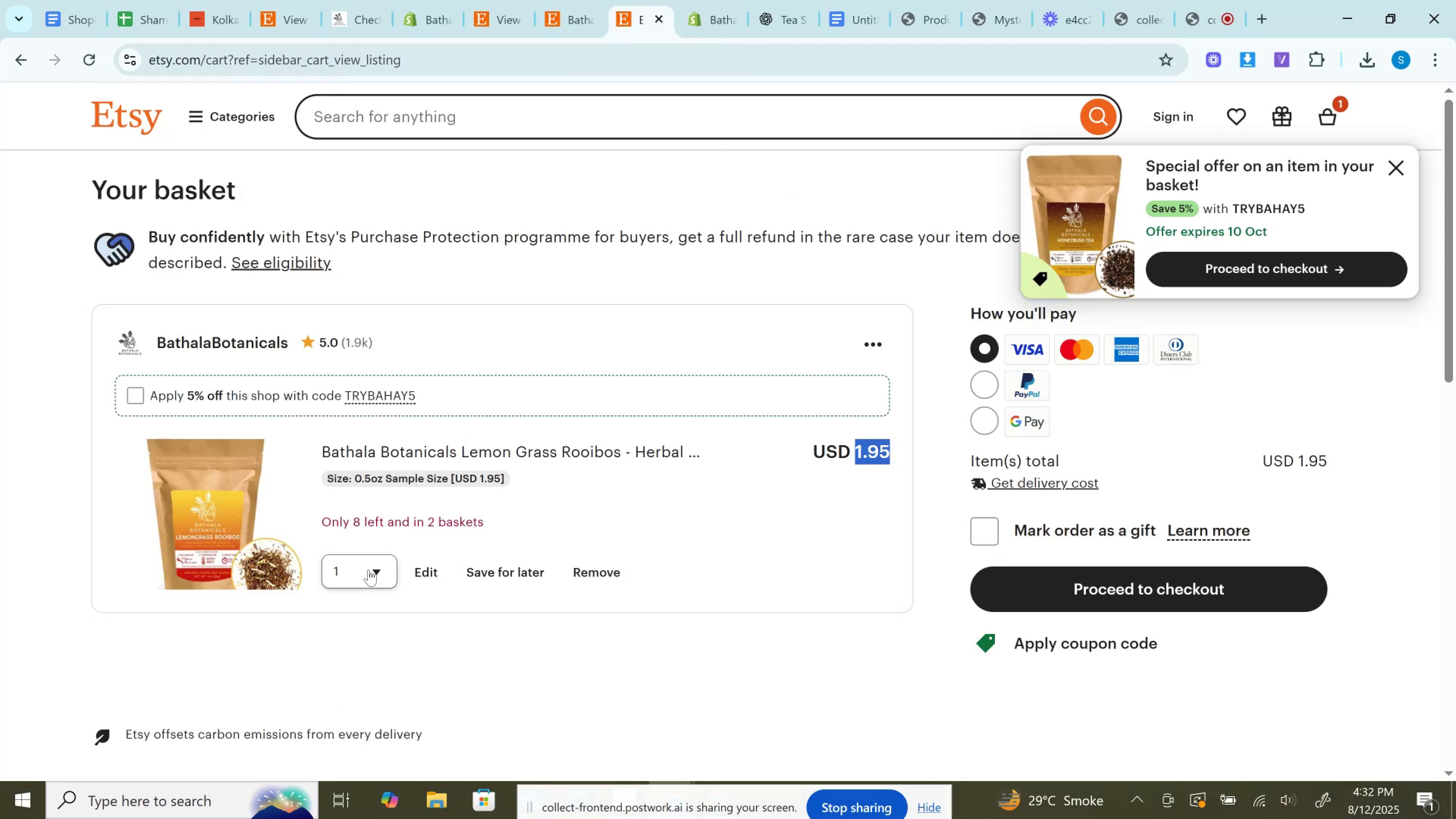 
left_click([369, 570])
 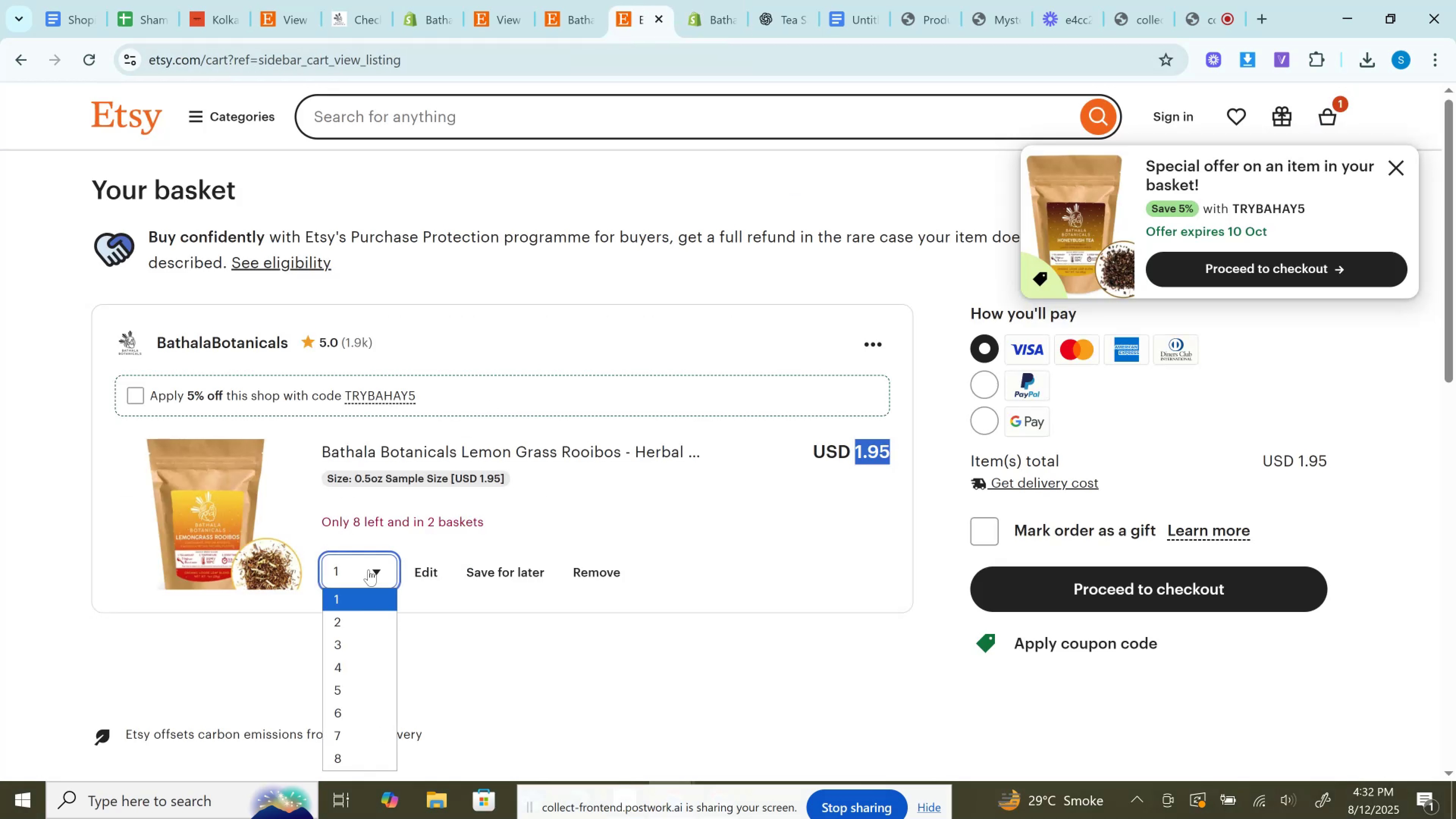 
left_click([369, 570])
 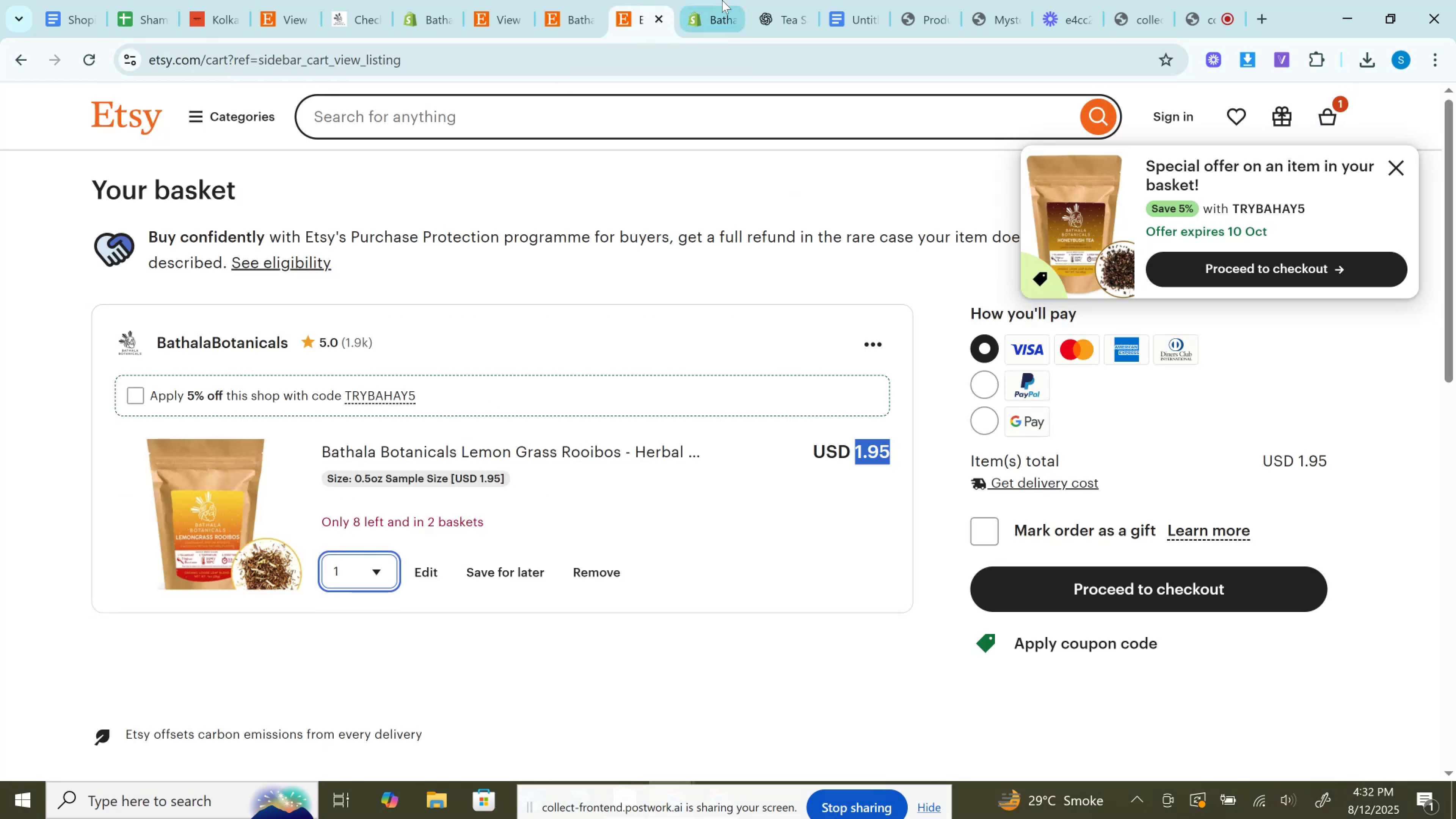 
left_click([725, 0])
 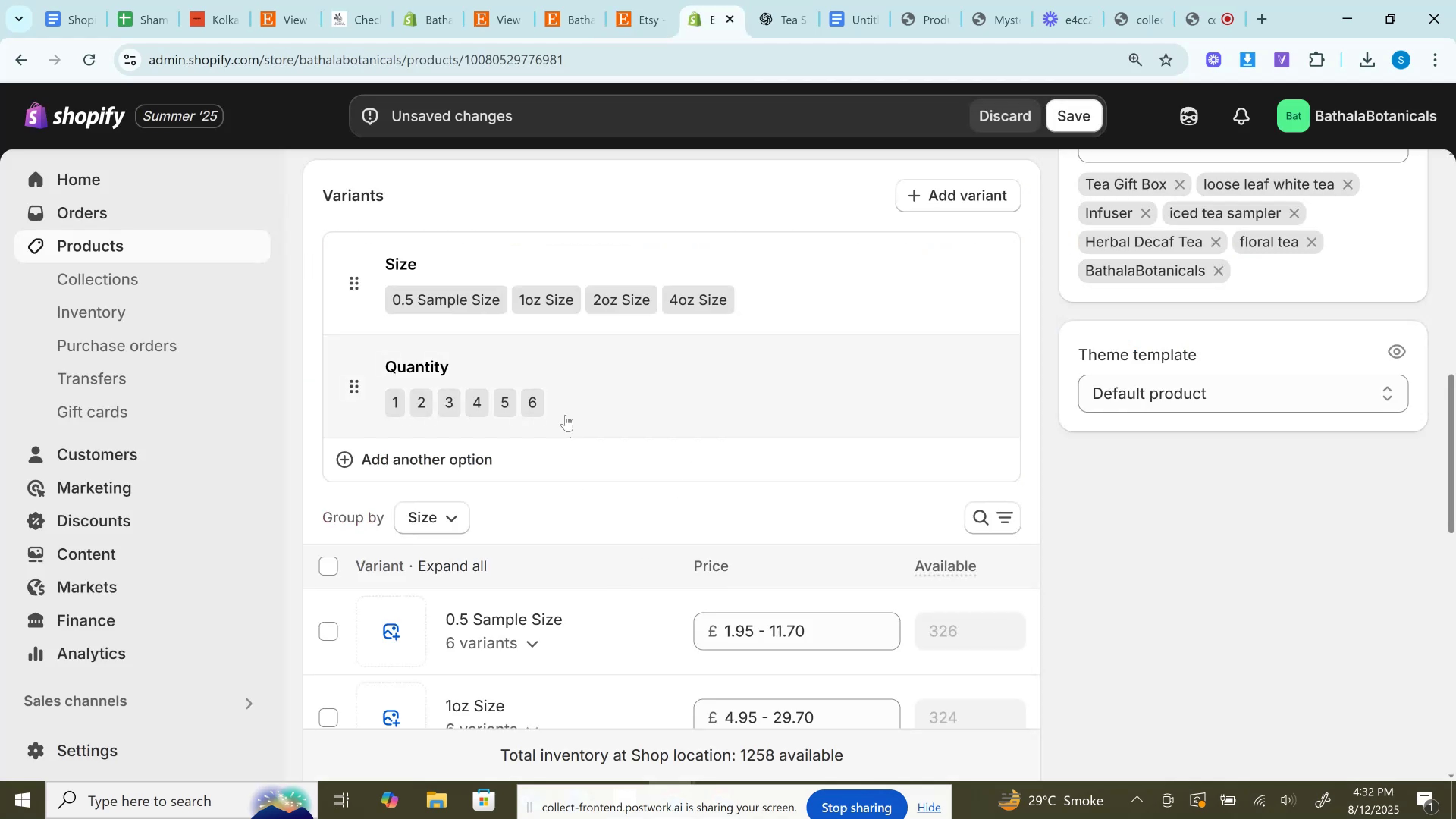 
left_click([565, 403])
 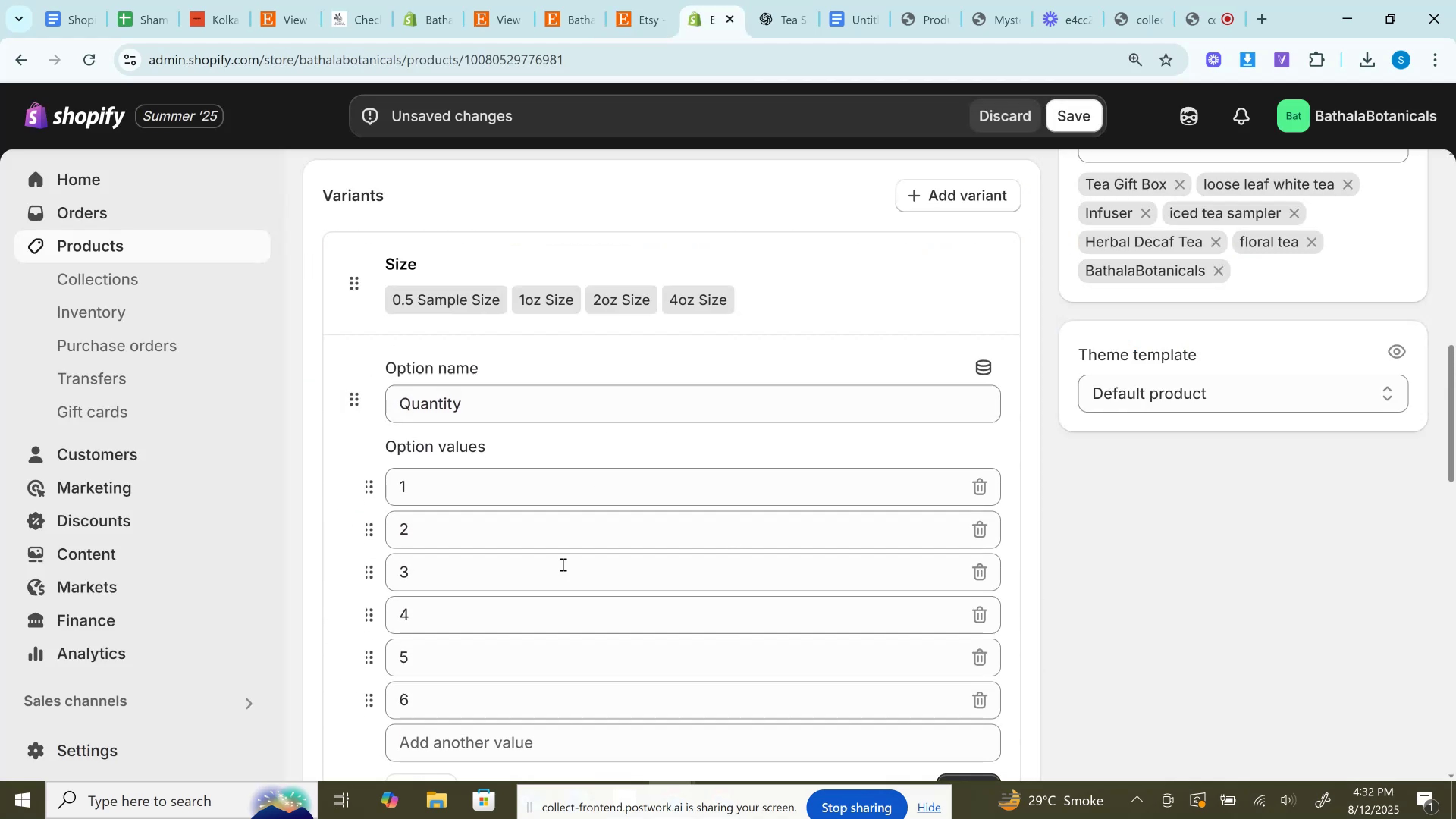 
scroll: coordinate [523, 620], scroll_direction: down, amount: 3.0
 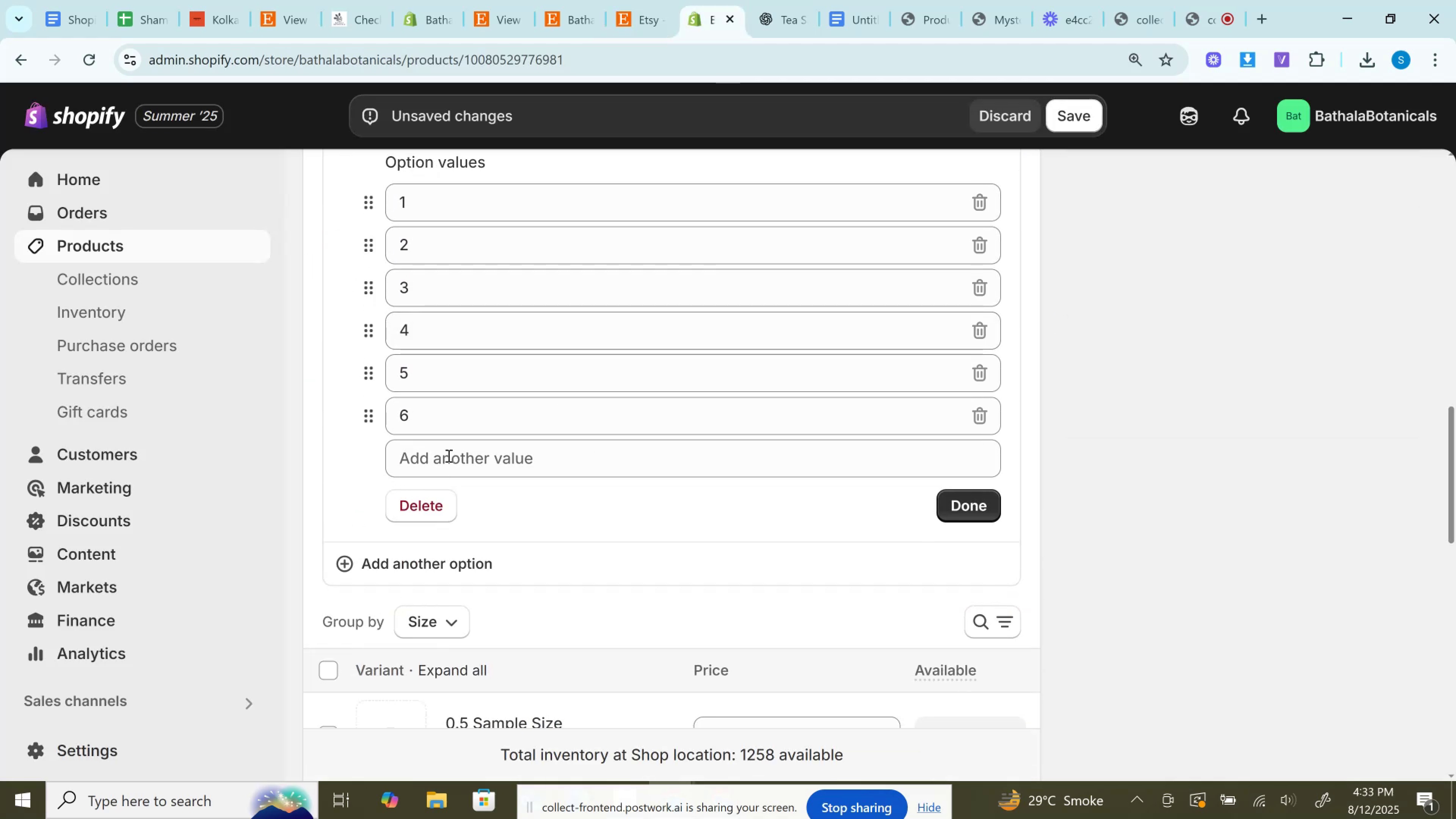 
left_click([448, 455])
 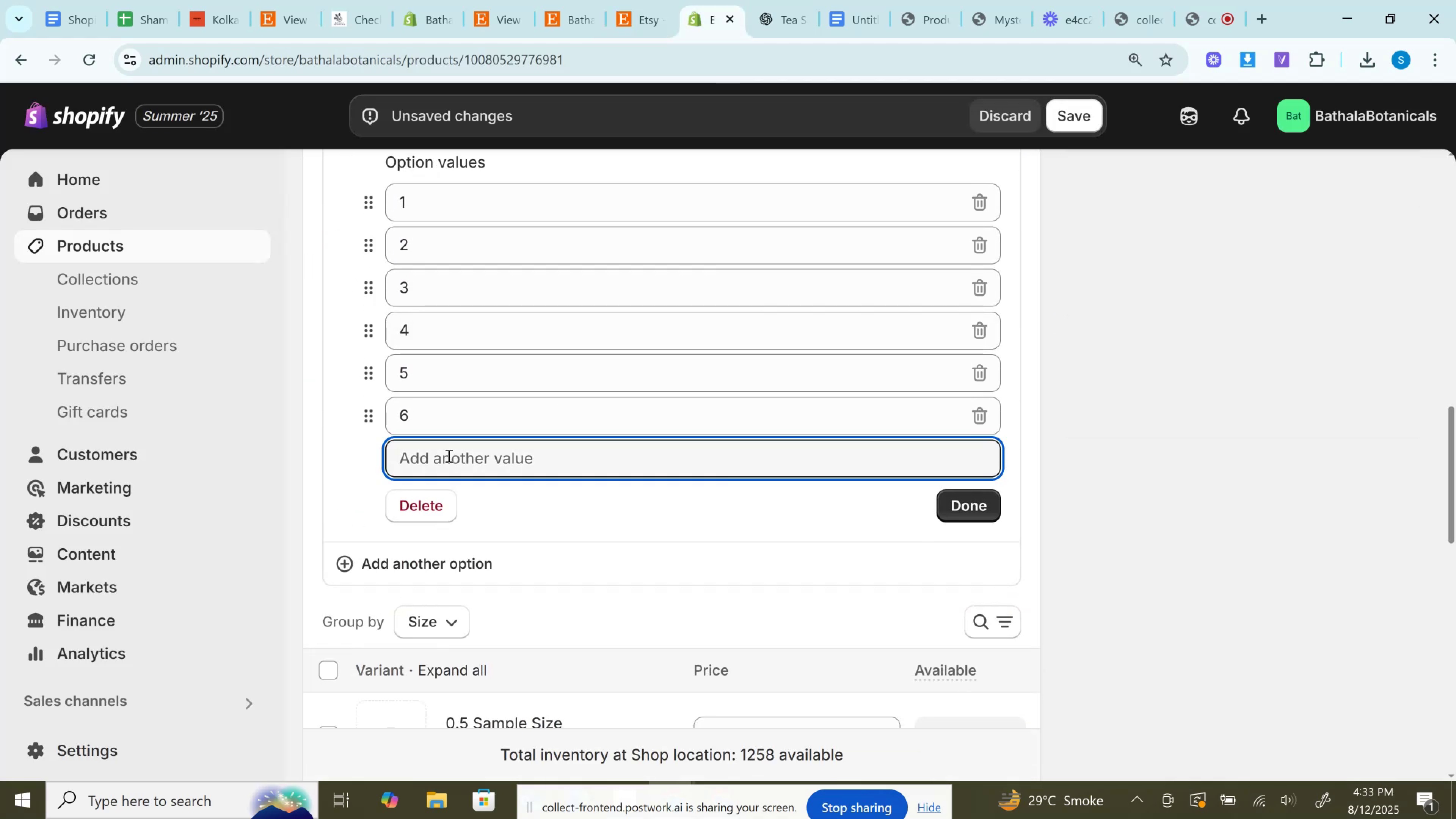 
key(7)
 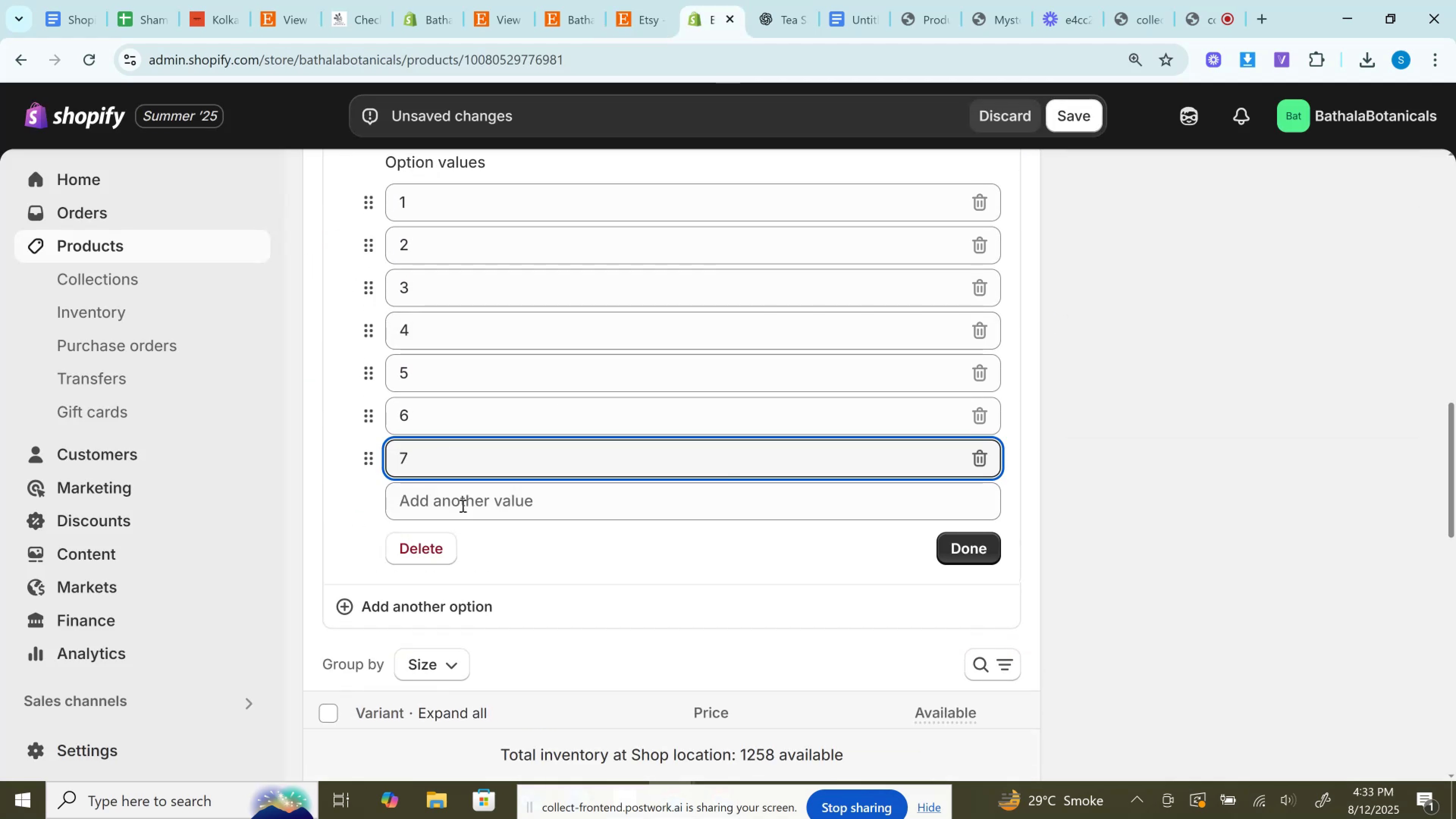 
left_click([462, 505])
 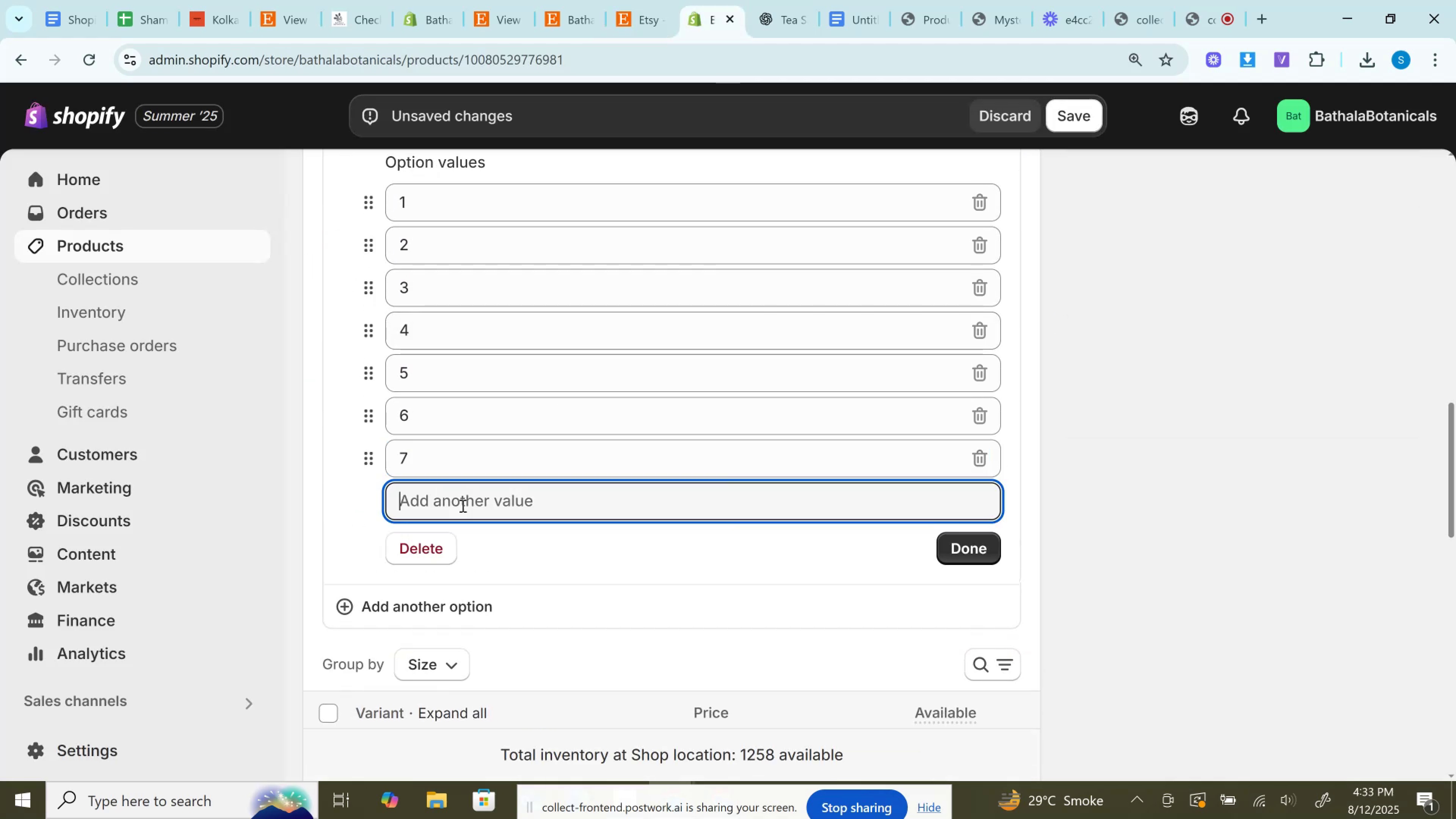 
key(8)
 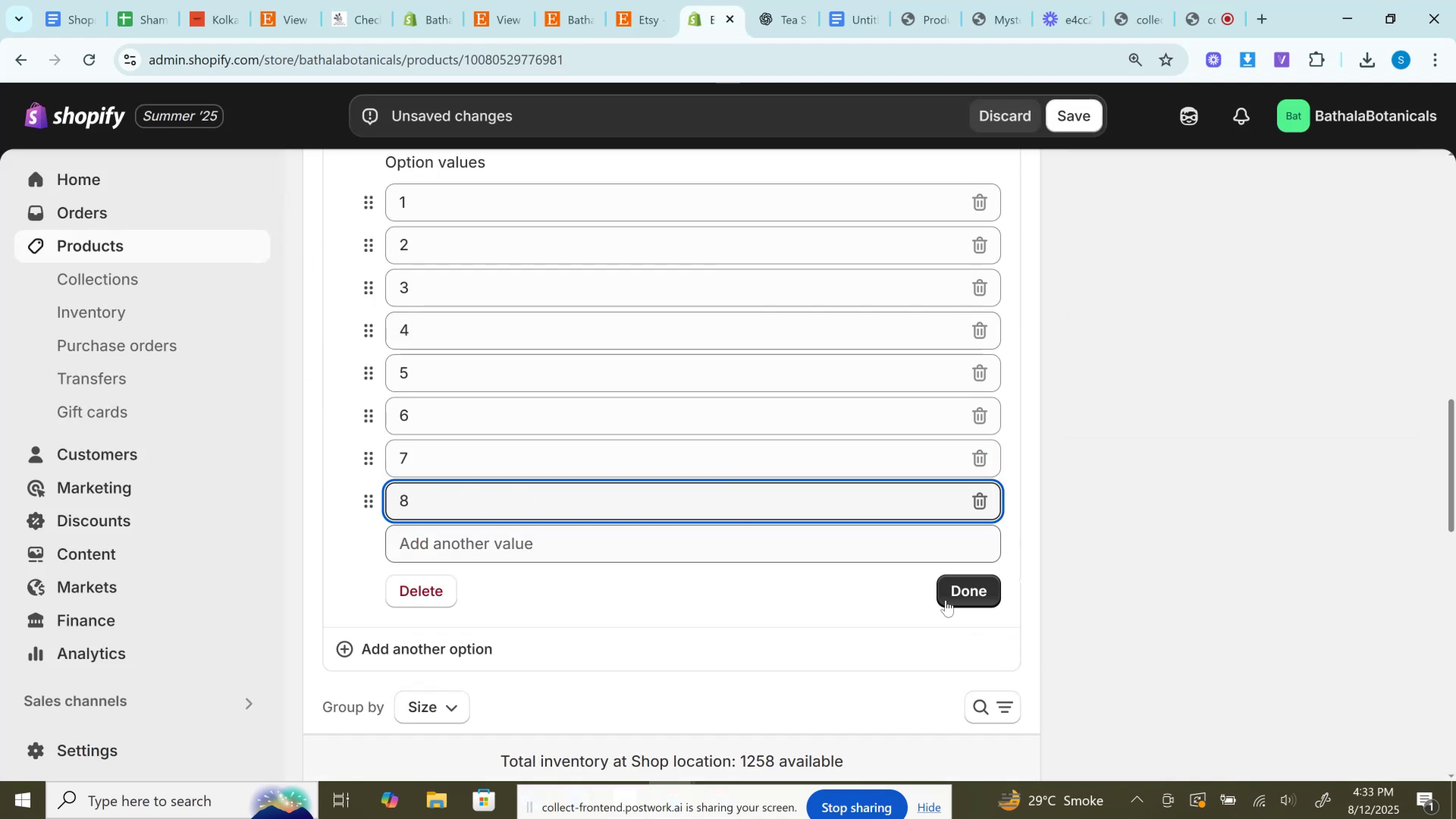 
left_click([967, 588])
 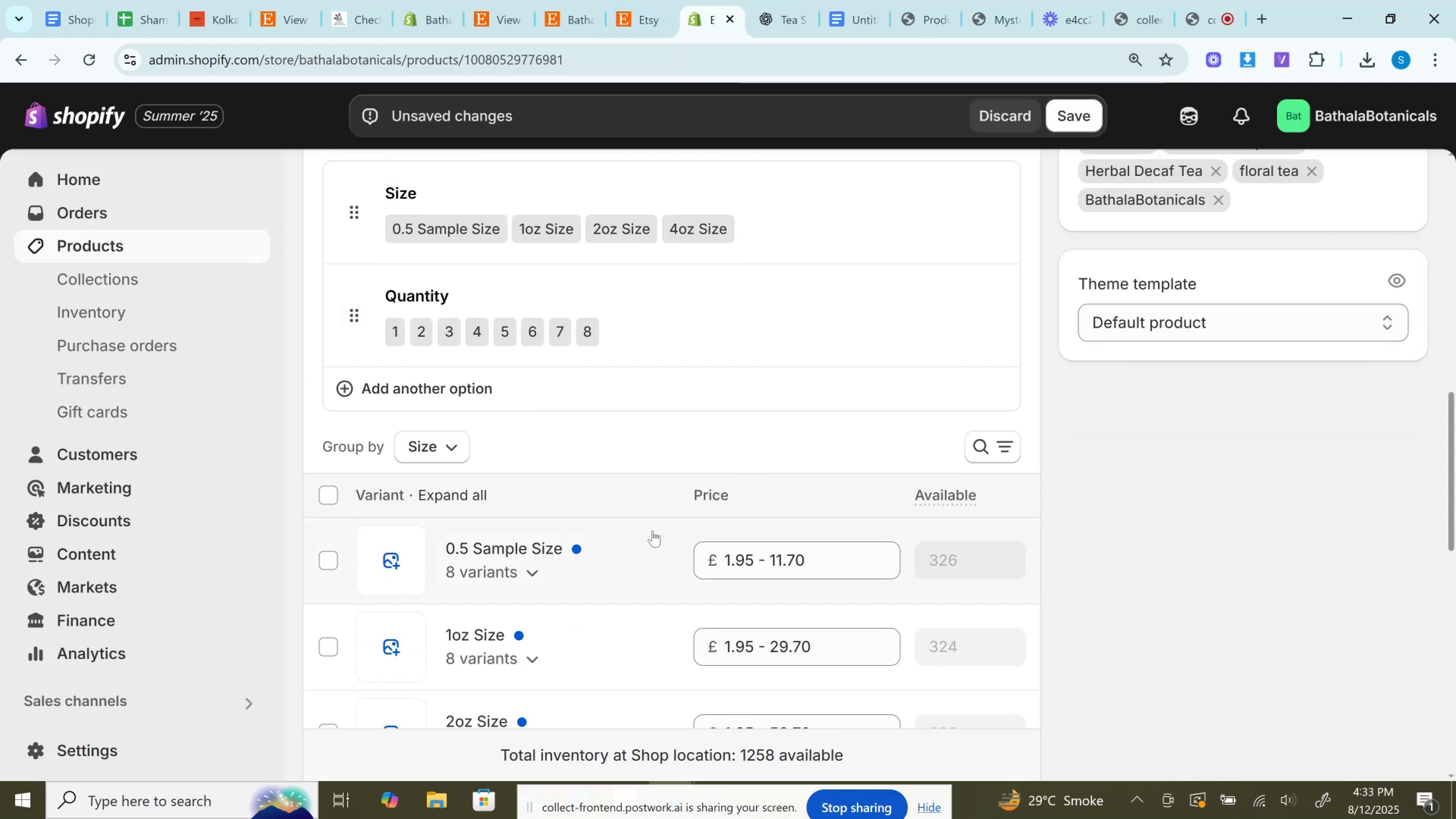 
left_click([533, 574])
 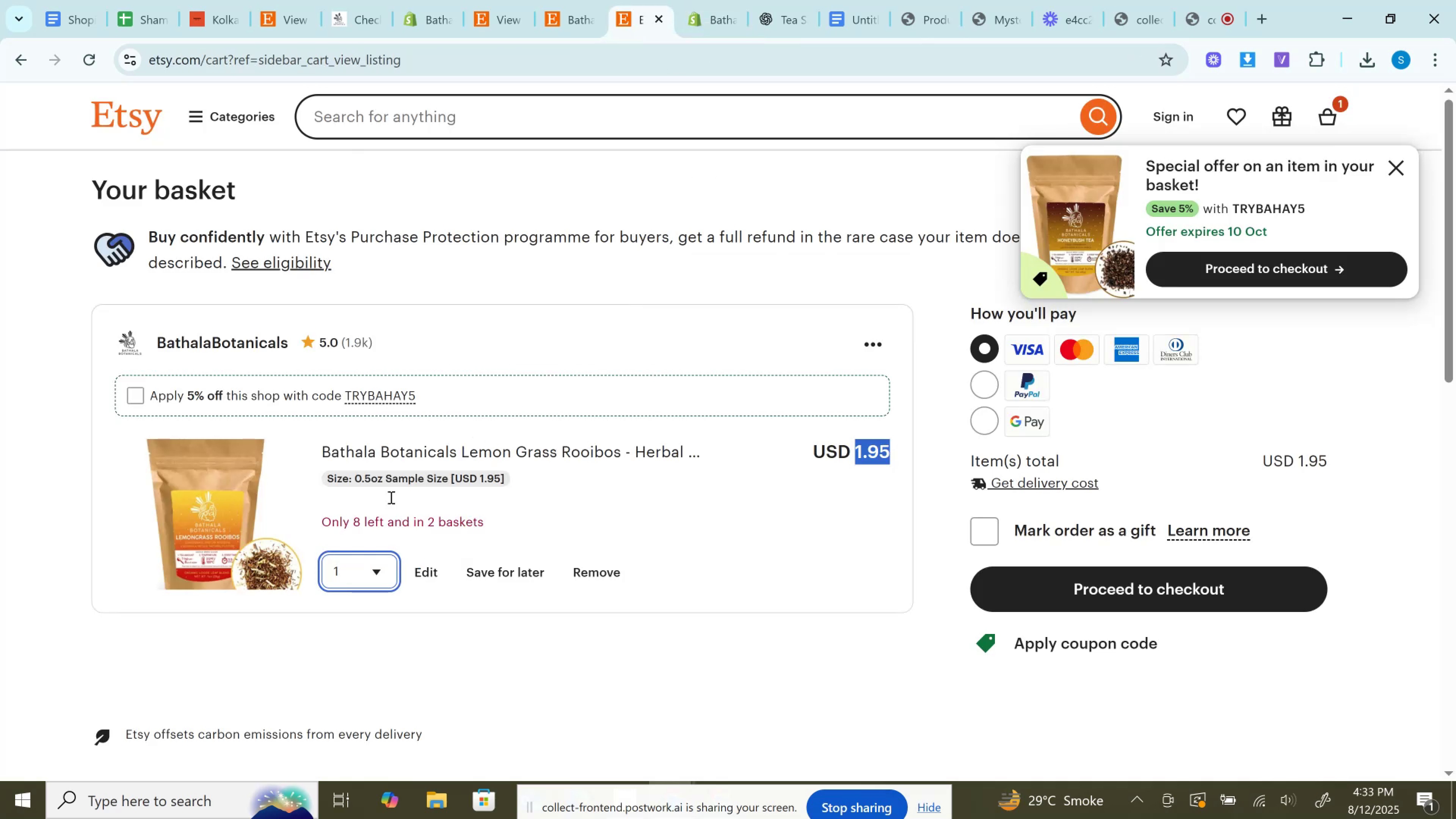 
left_click([338, 577])
 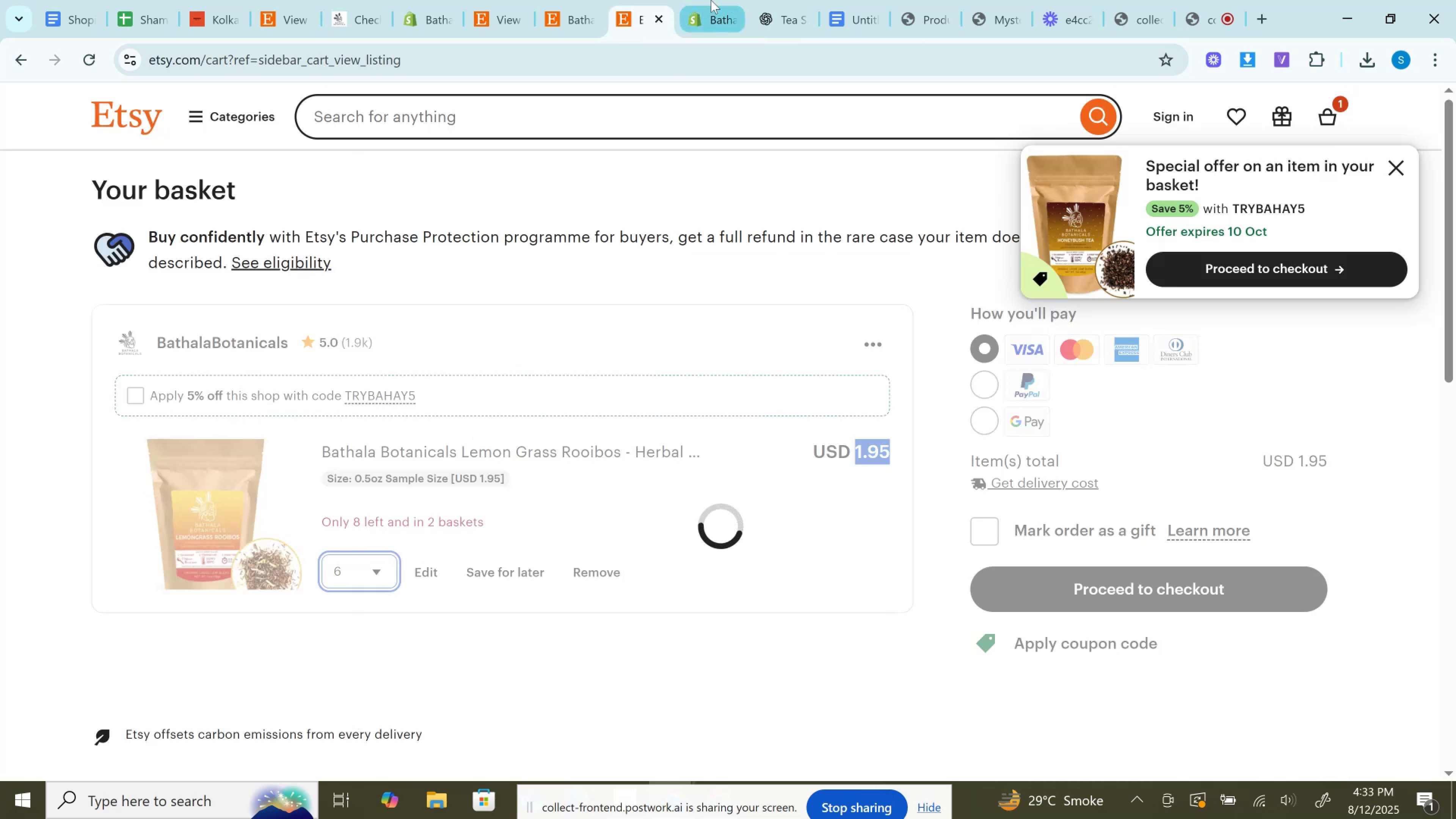 
left_click([711, 0])
 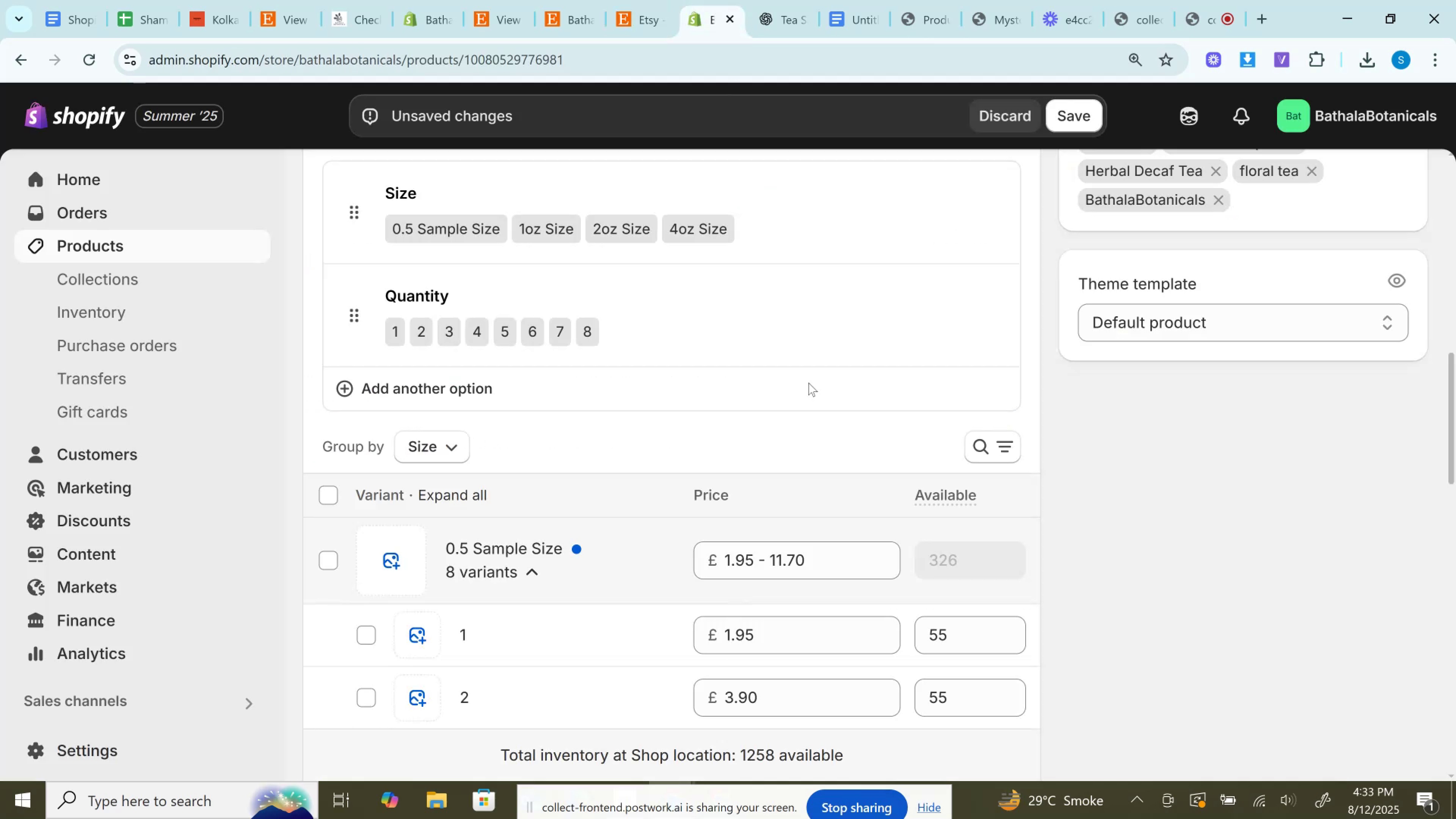 
scroll: coordinate [812, 397], scroll_direction: down, amount: 6.0
 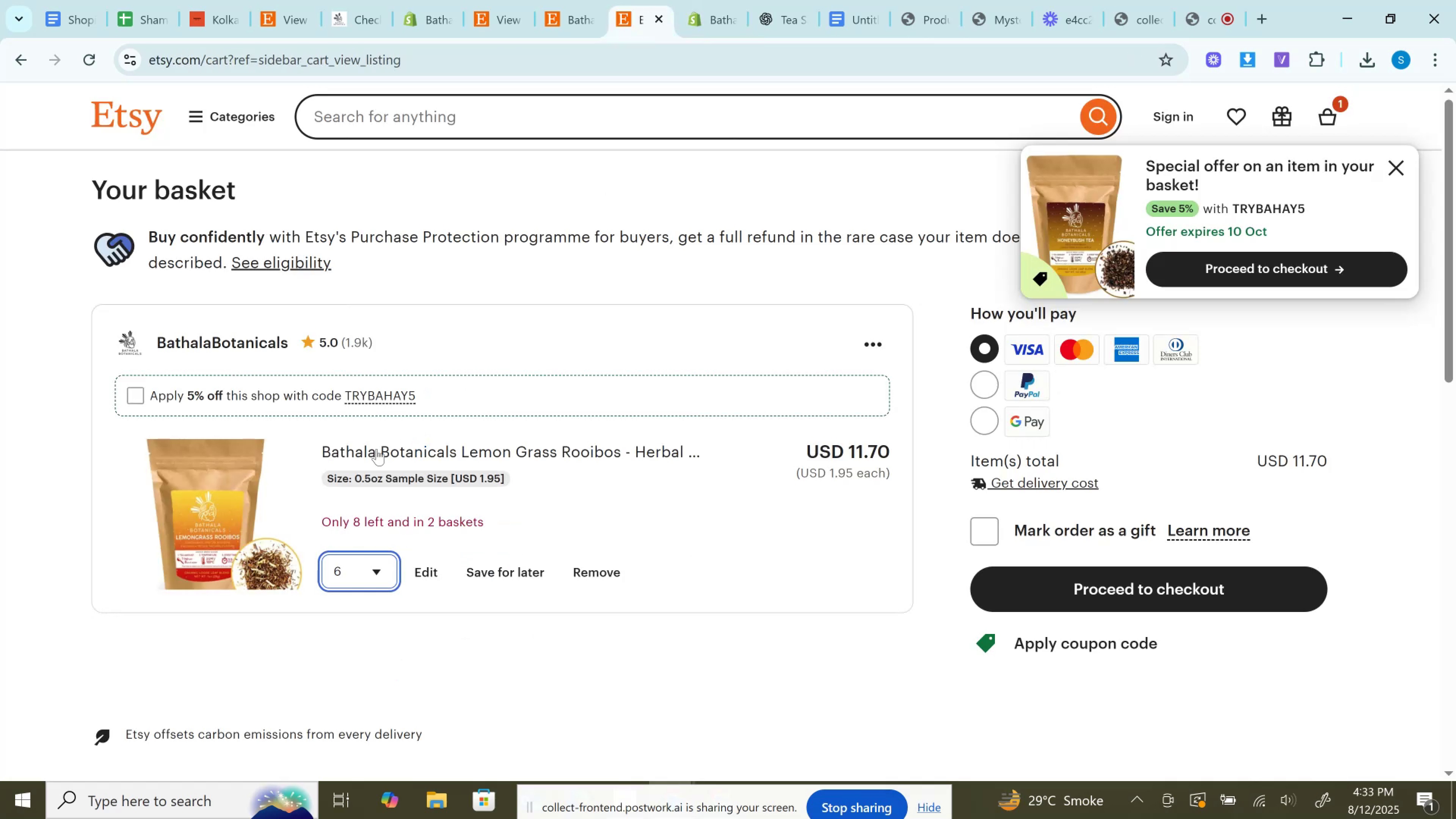 
left_click([358, 567])
 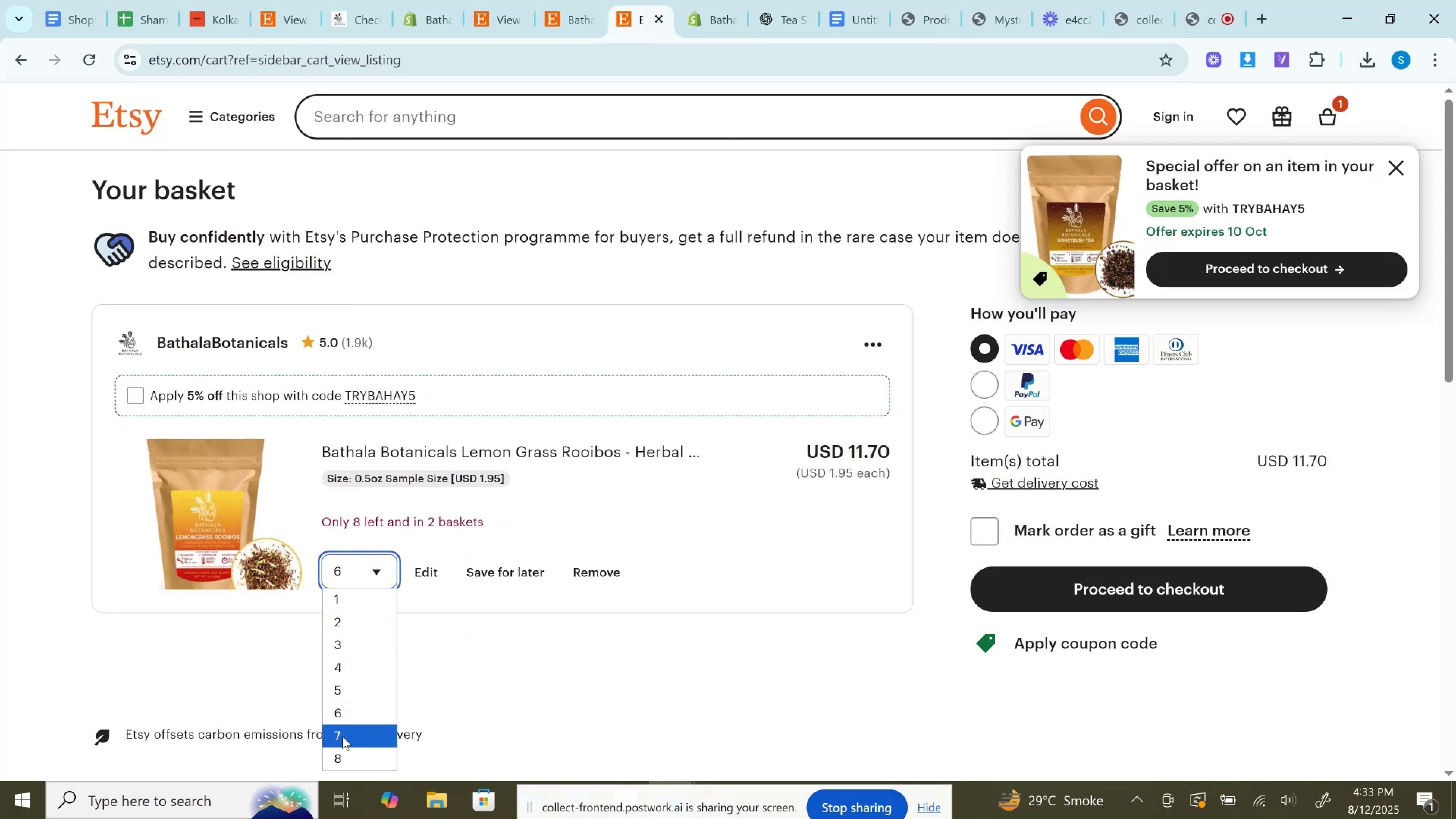 
left_click([342, 737])
 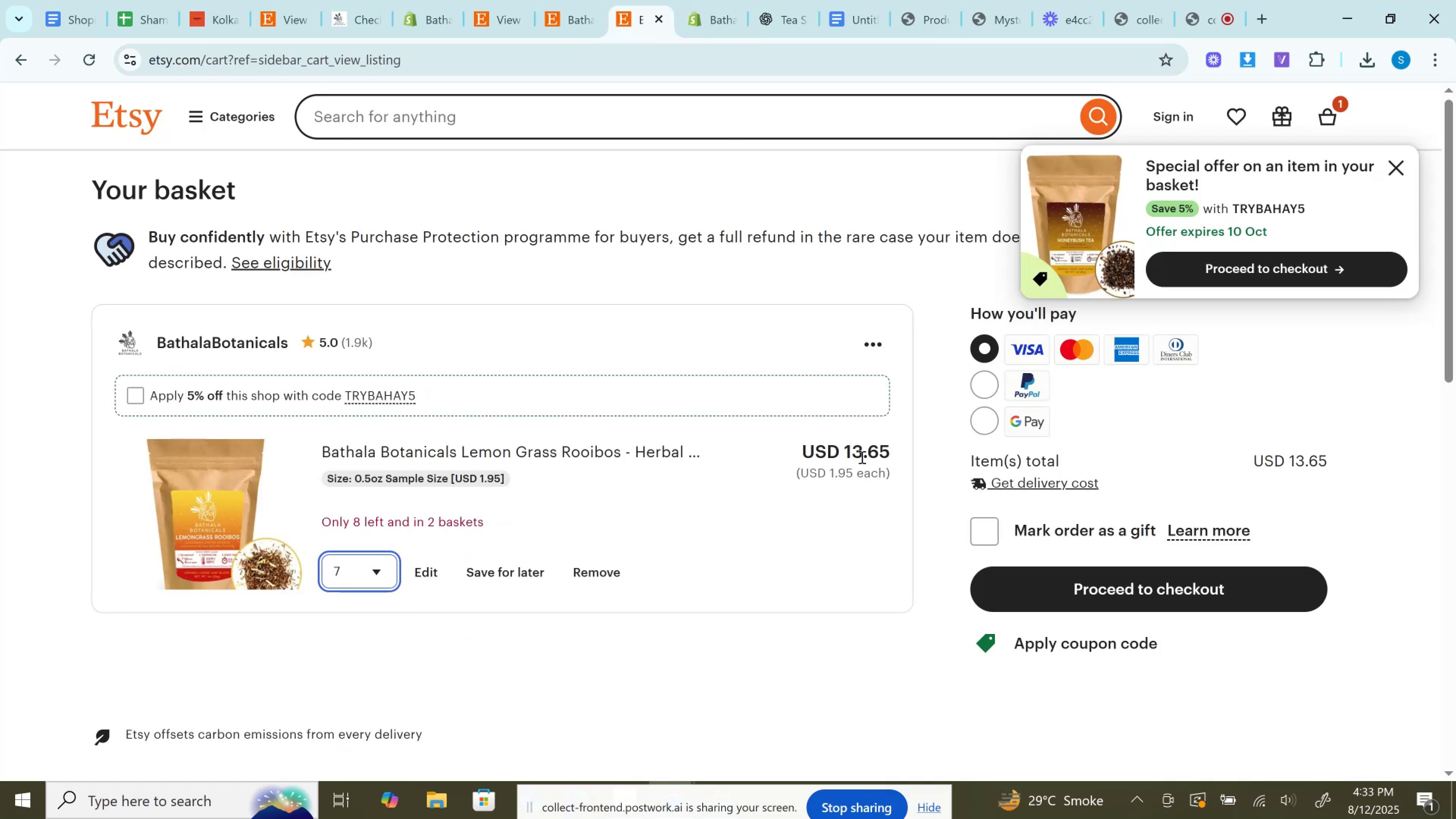 
double_click([861, 457])
 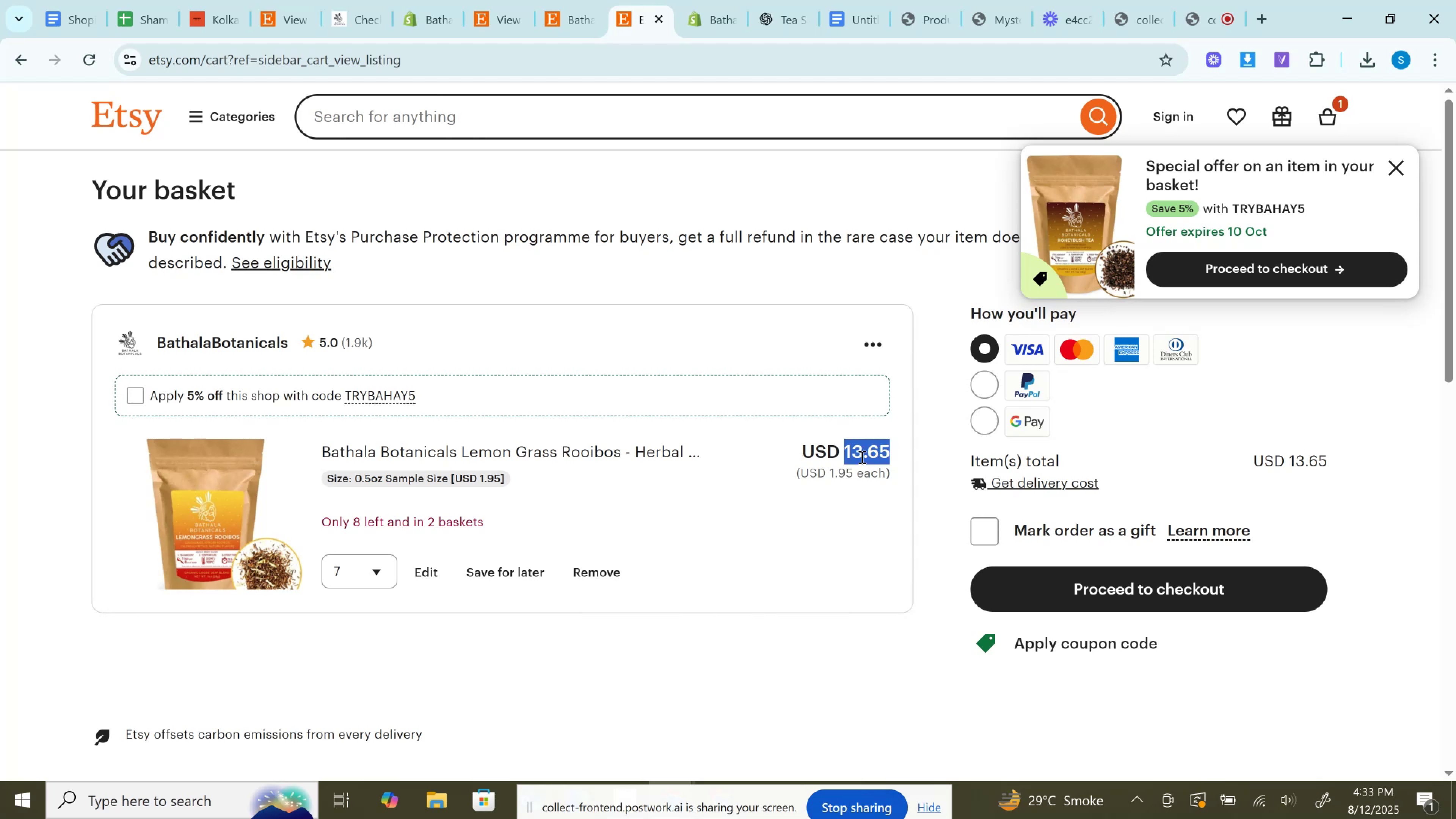 
hold_key(key=ControlLeft, duration=0.85)
 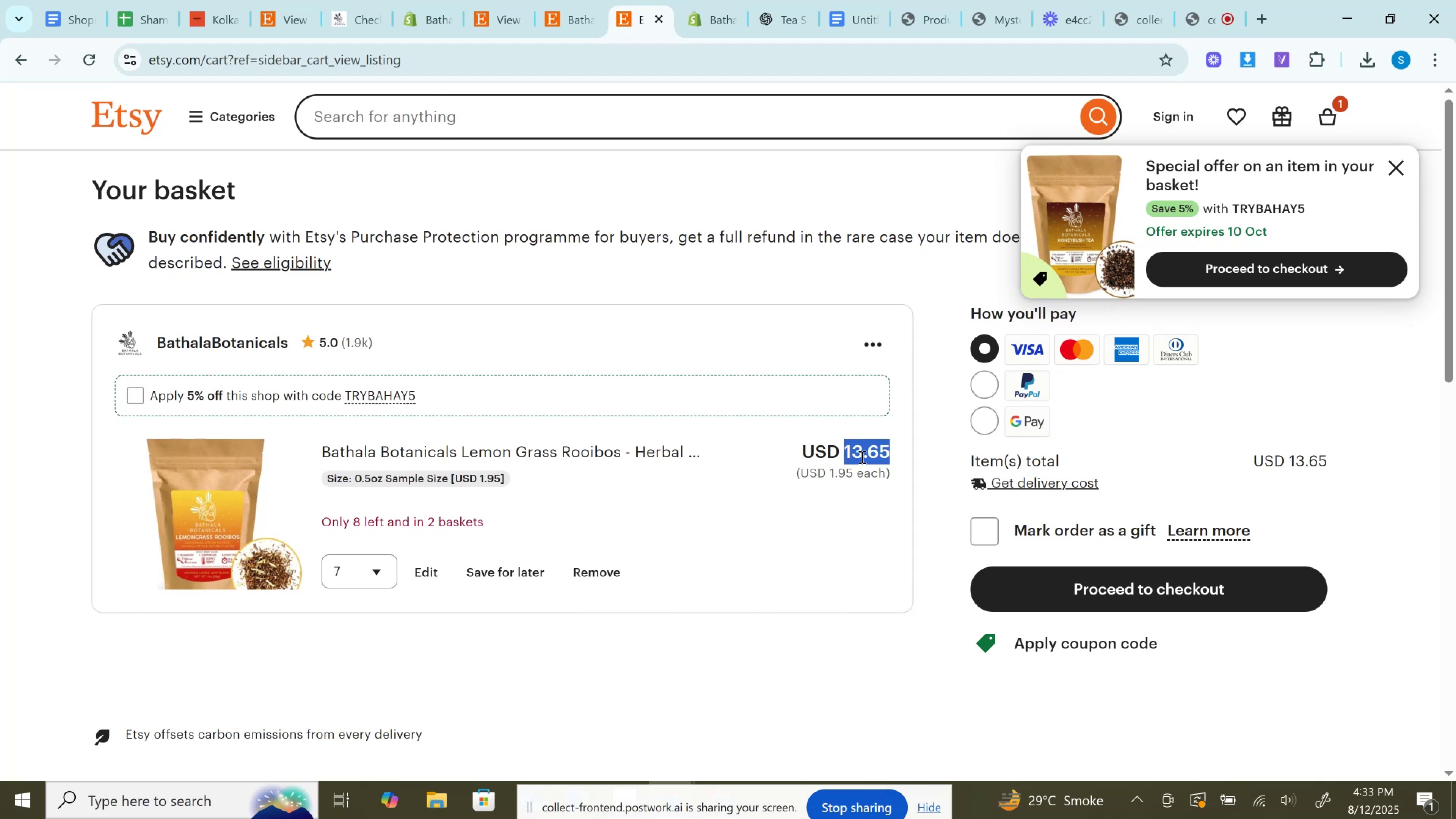 
key(Control+C)
 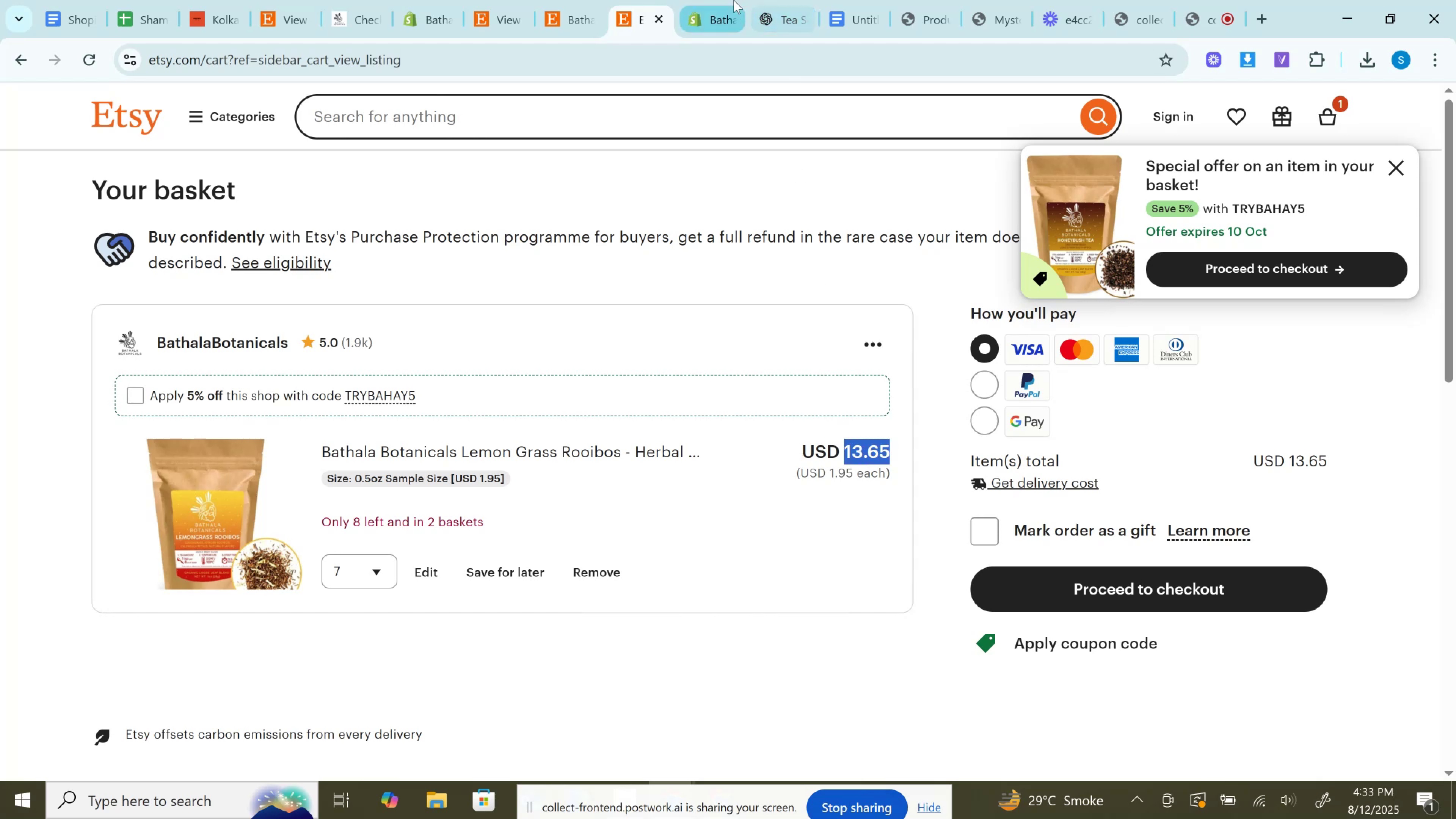 
left_click([734, 0])
 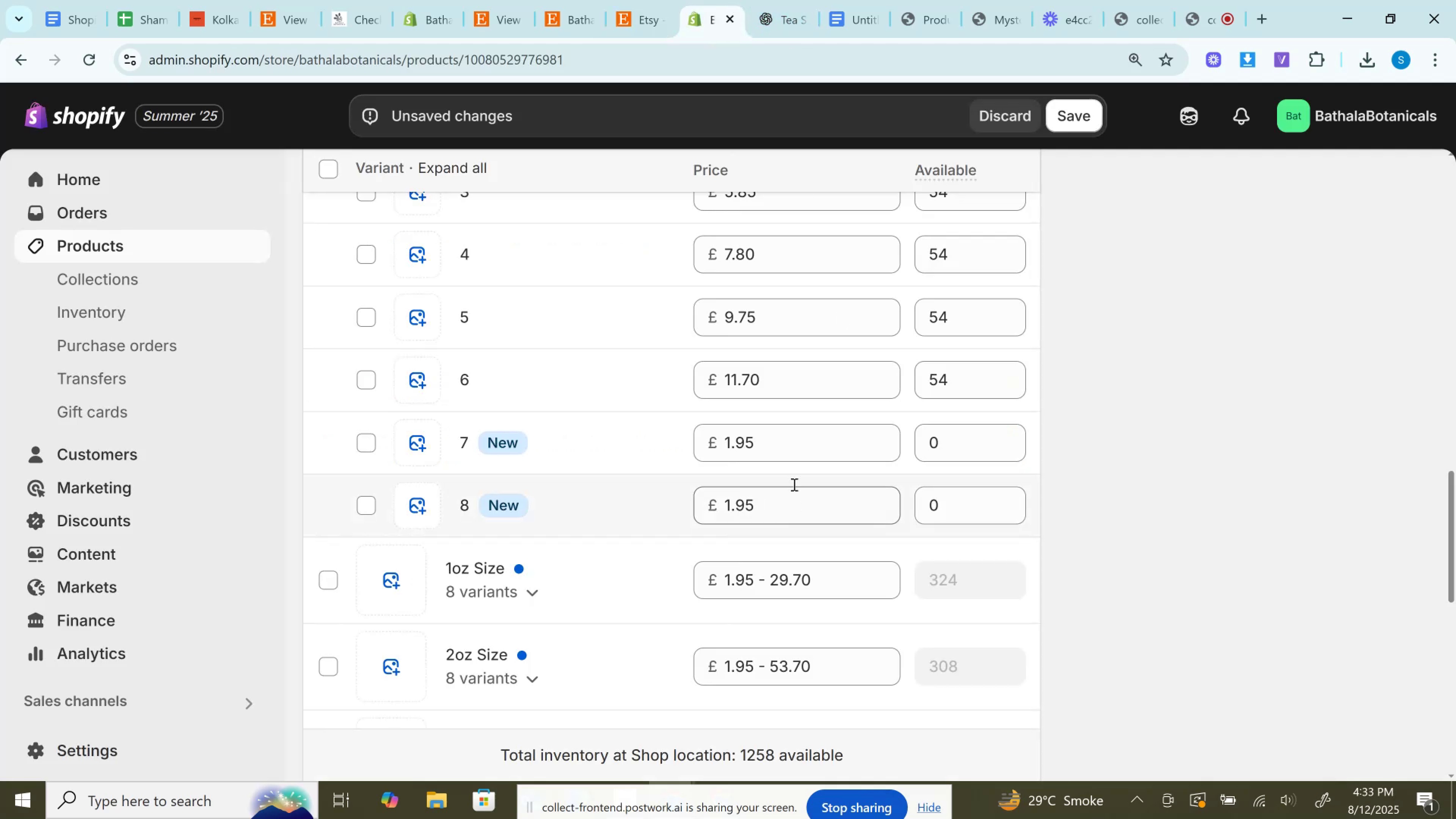 
left_click([782, 452])
 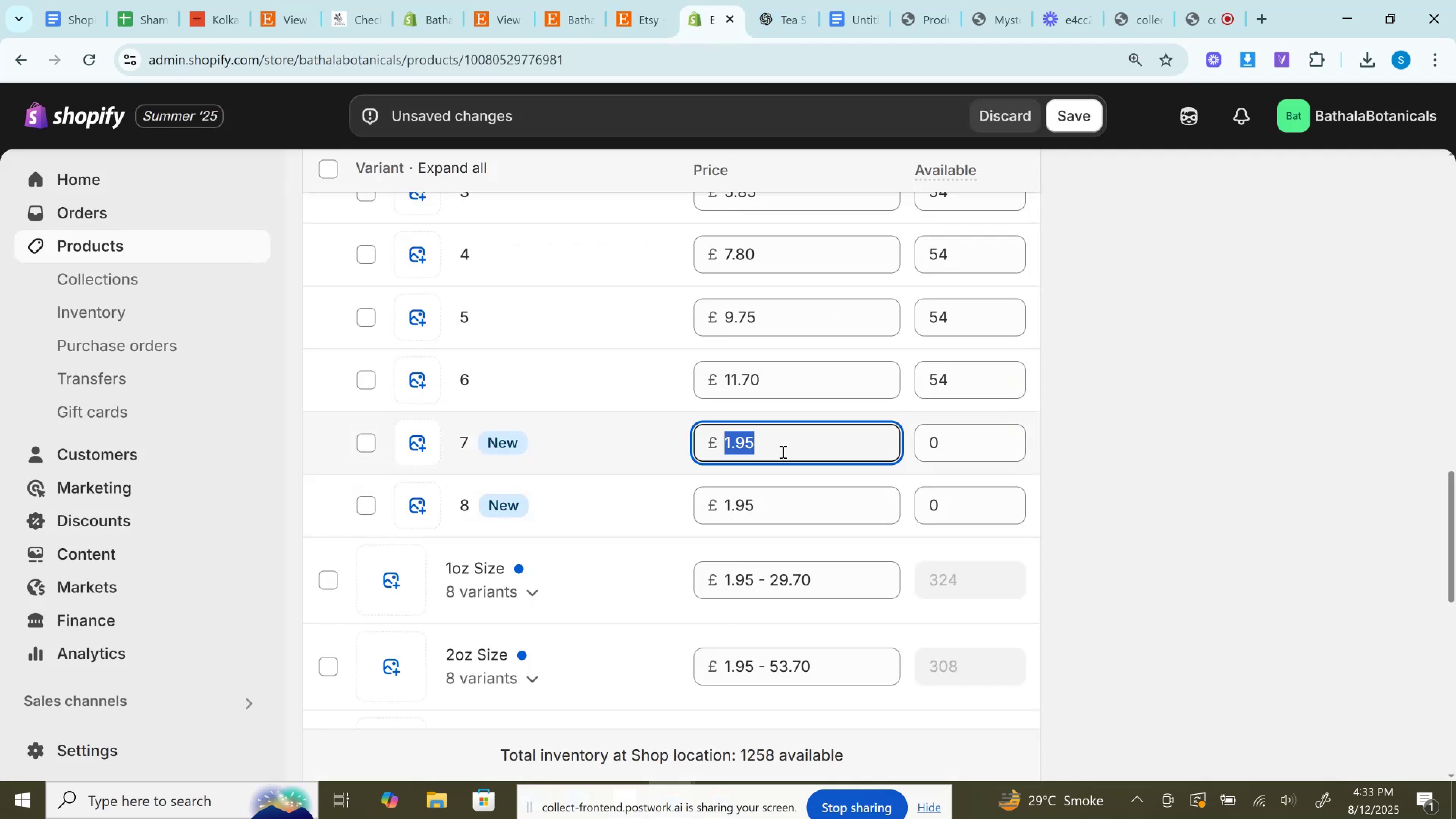 
key(Control+V)
 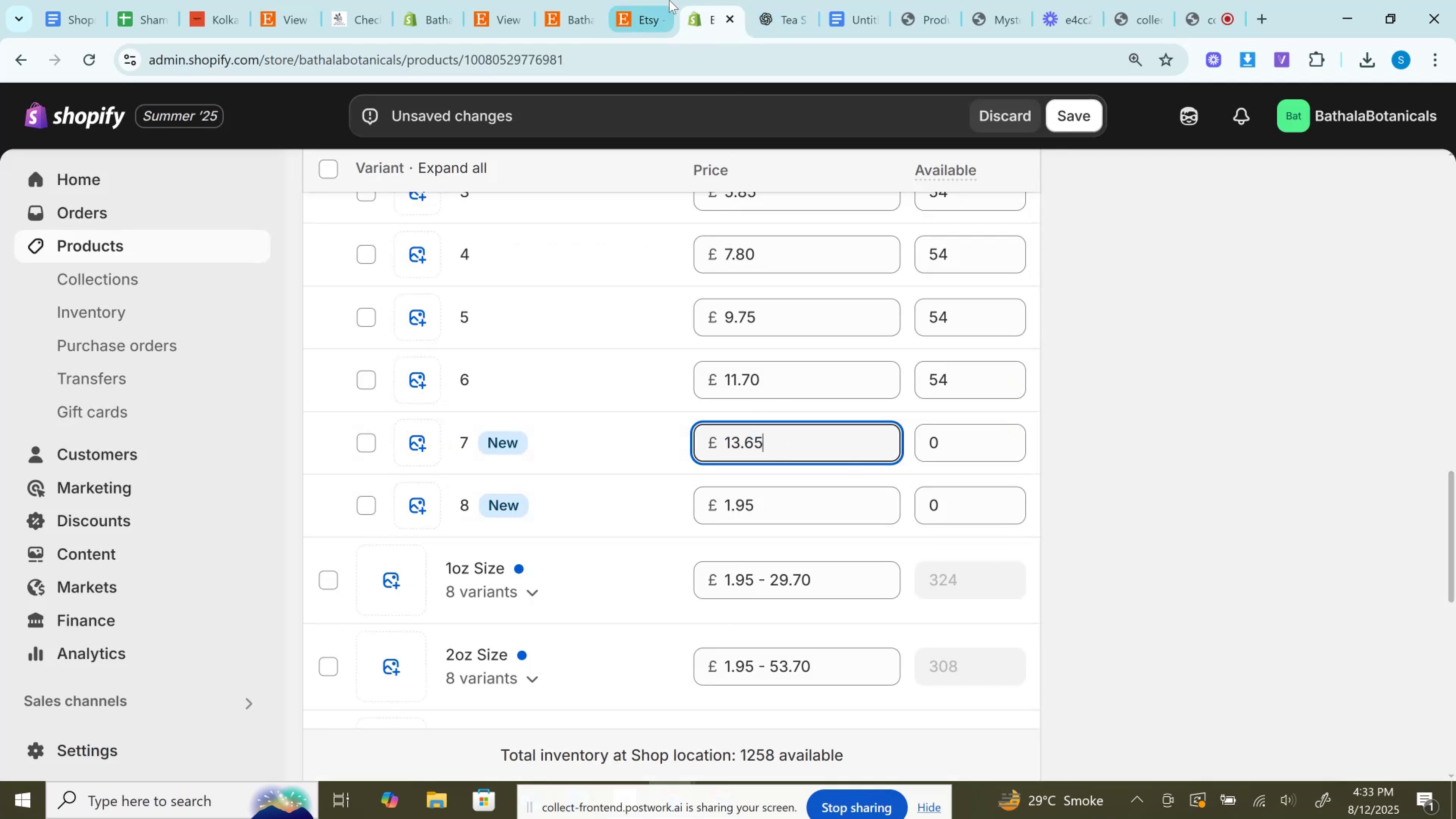 
left_click_drag(start_coordinate=[667, 0], to_coordinate=[688, 56])
 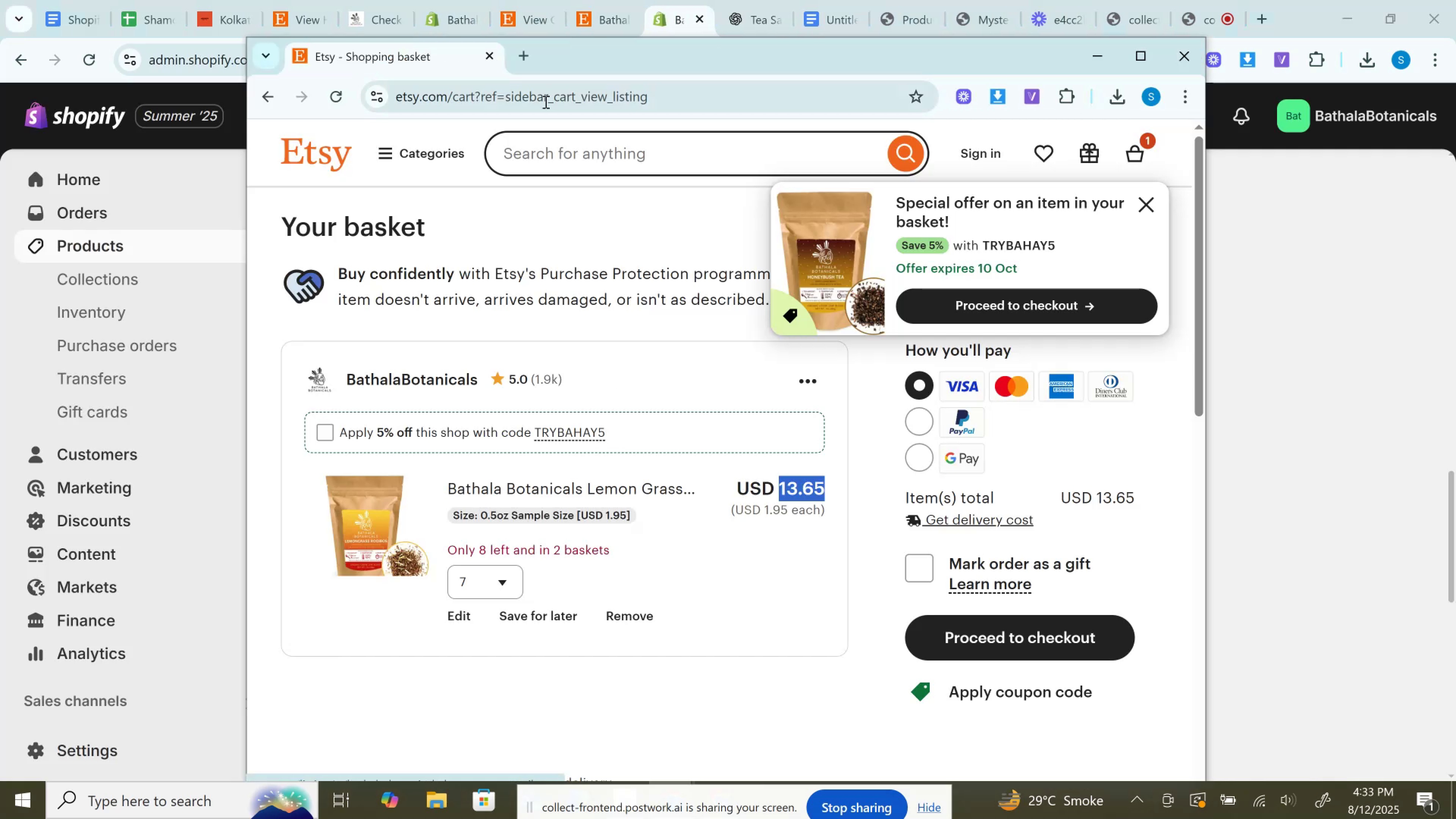 
left_click_drag(start_coordinate=[407, 53], to_coordinate=[641, 0])
 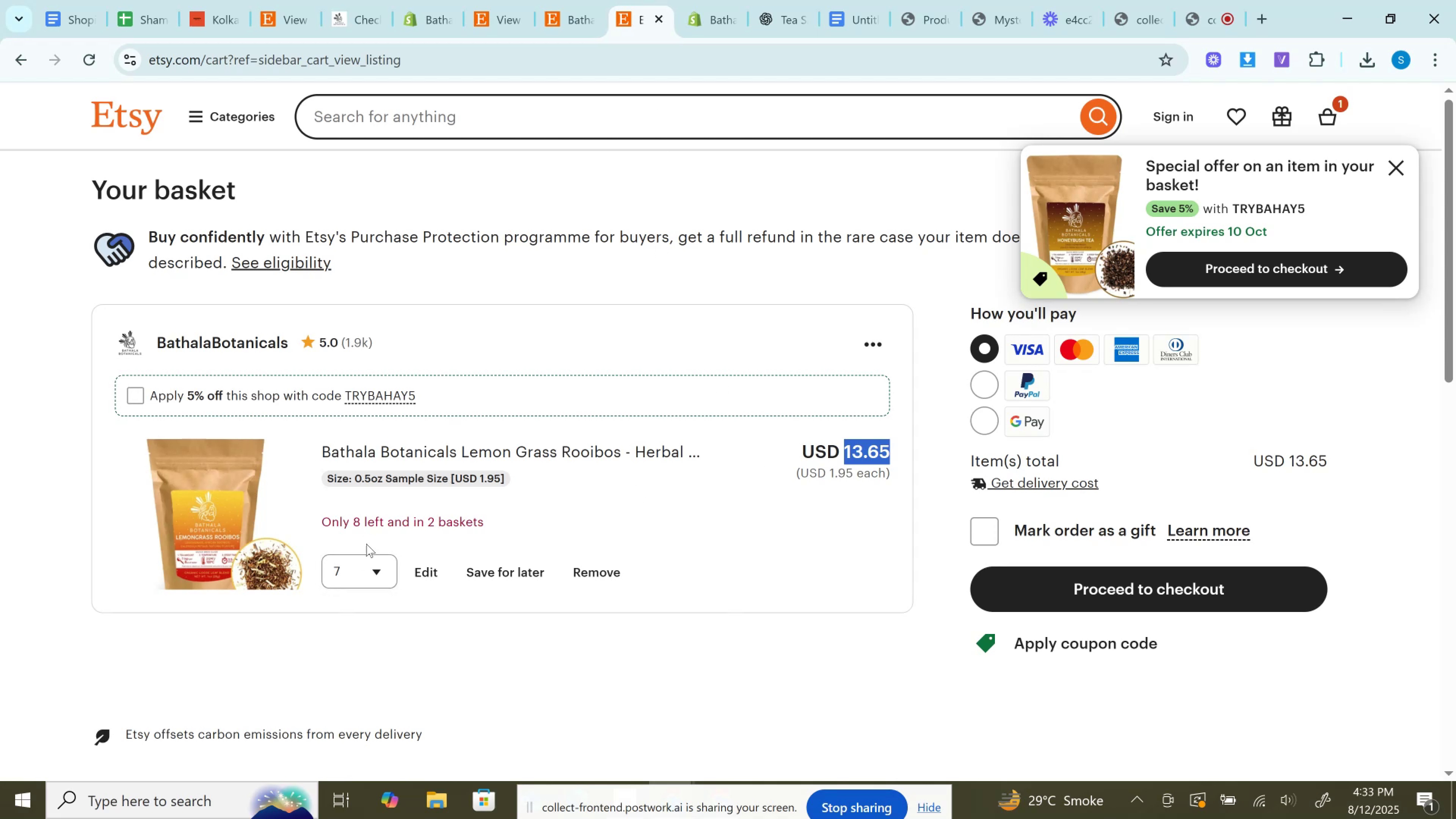 
left_click([367, 567])
 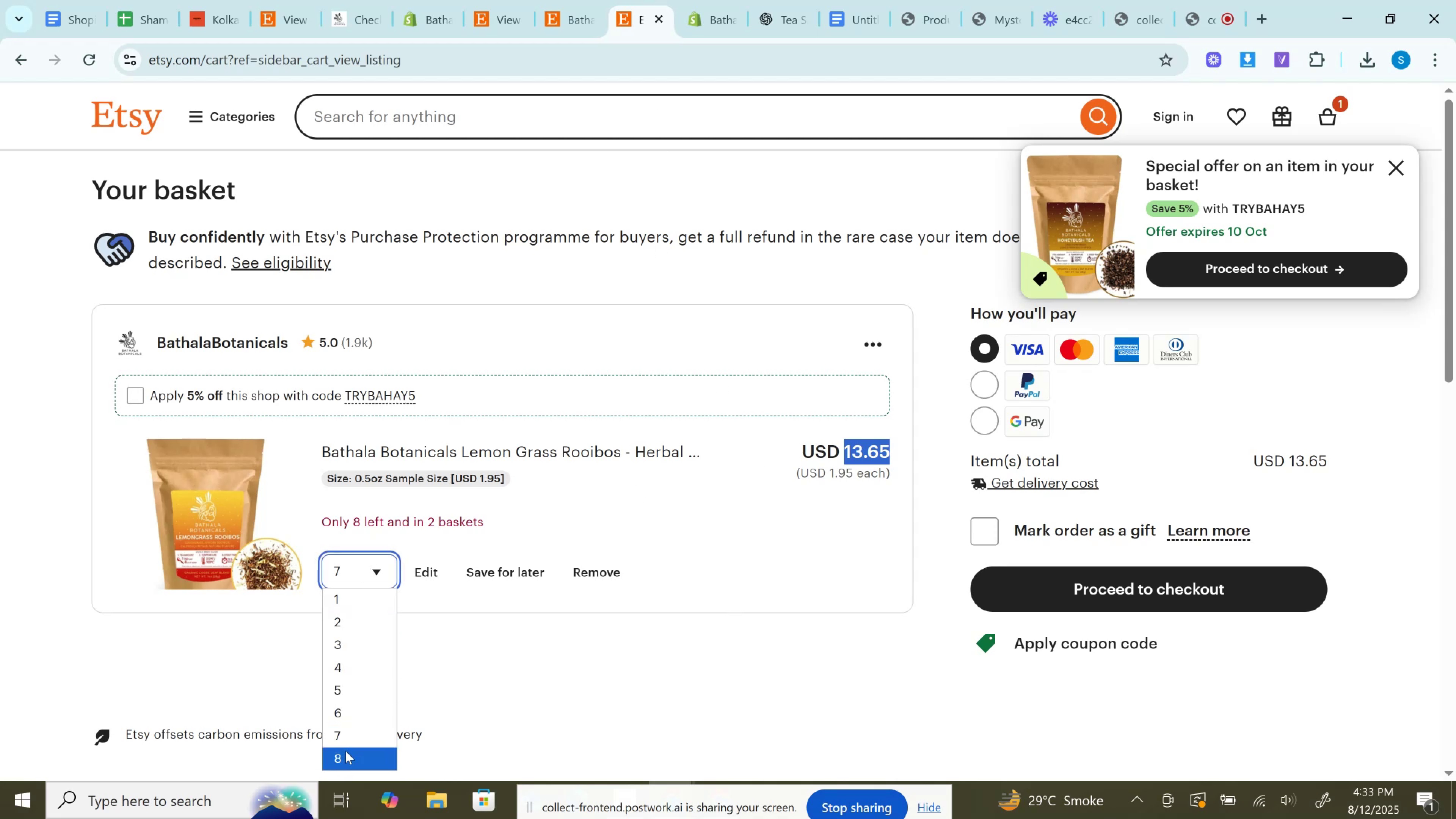 
left_click([345, 751])
 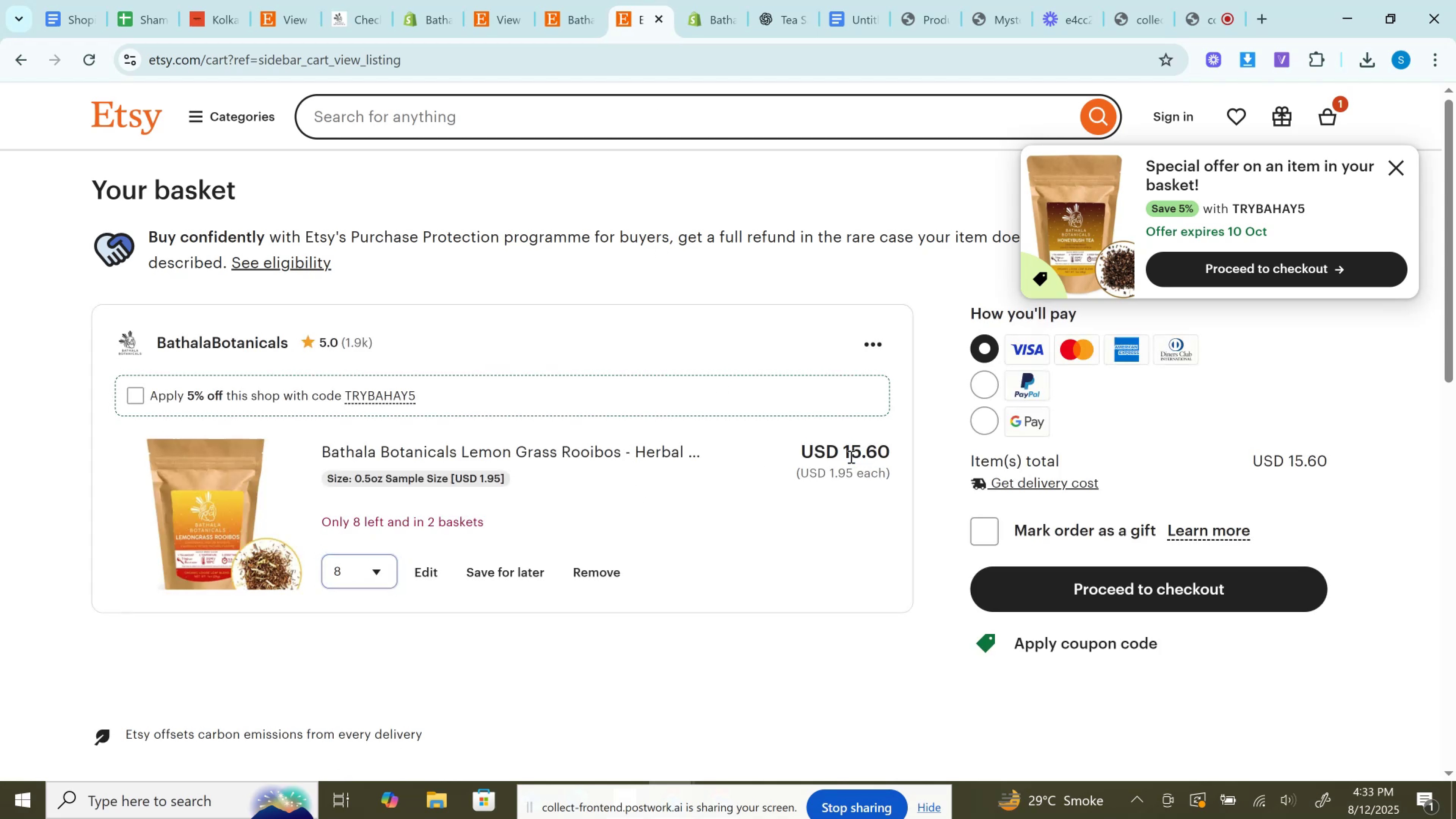 
left_click([852, 457])
 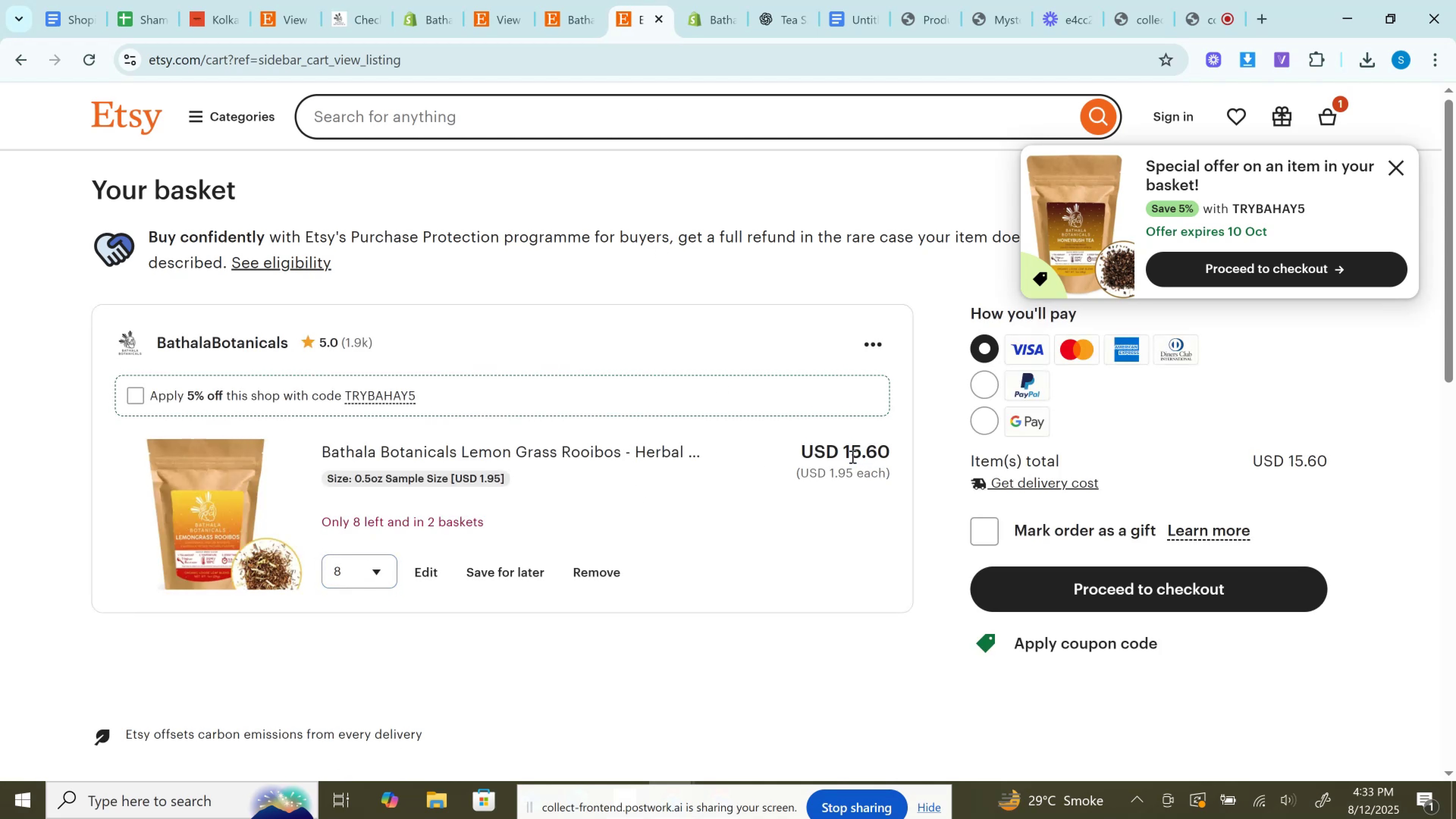 
double_click([852, 457])
 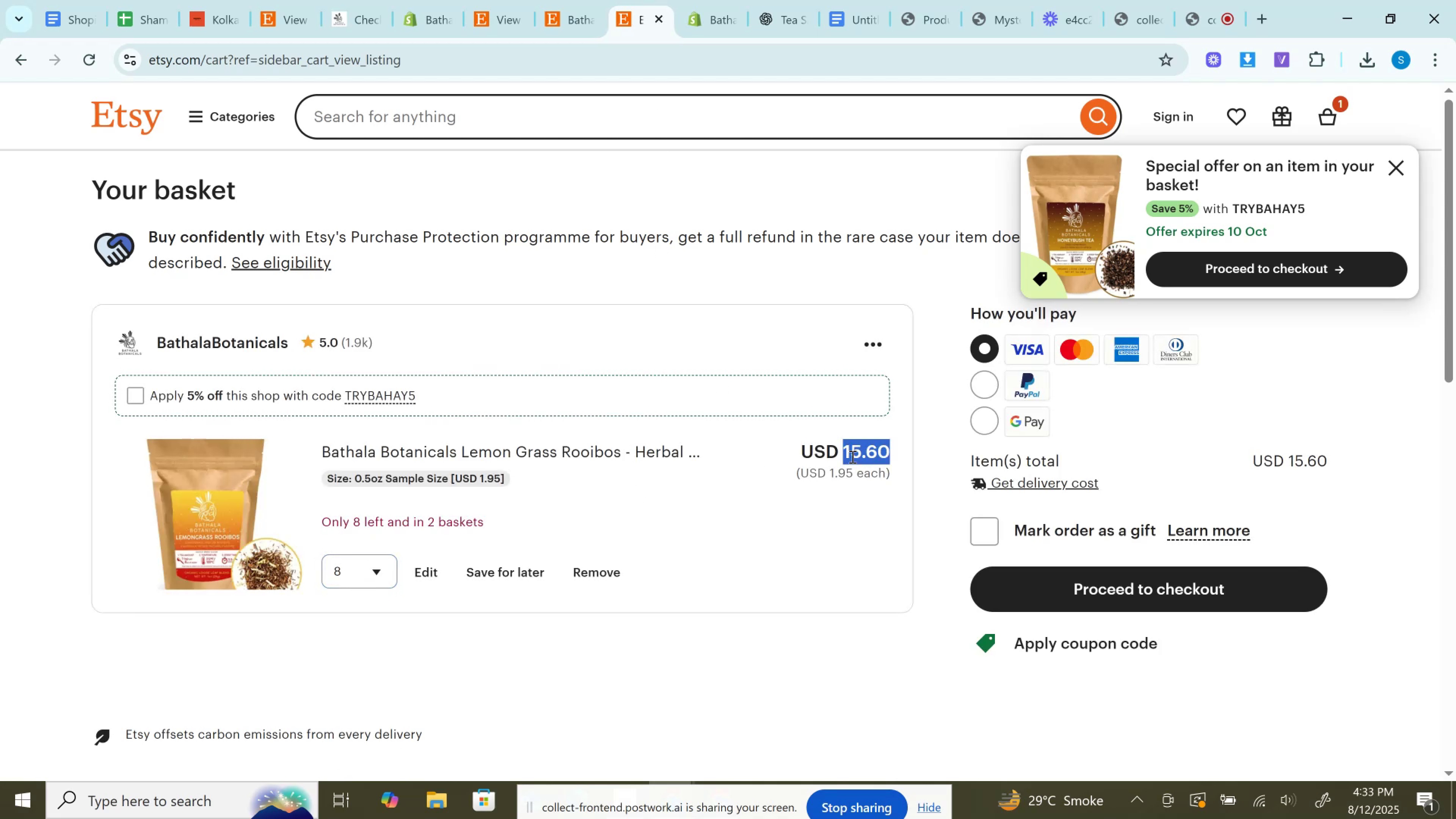 
key(Control+C)
 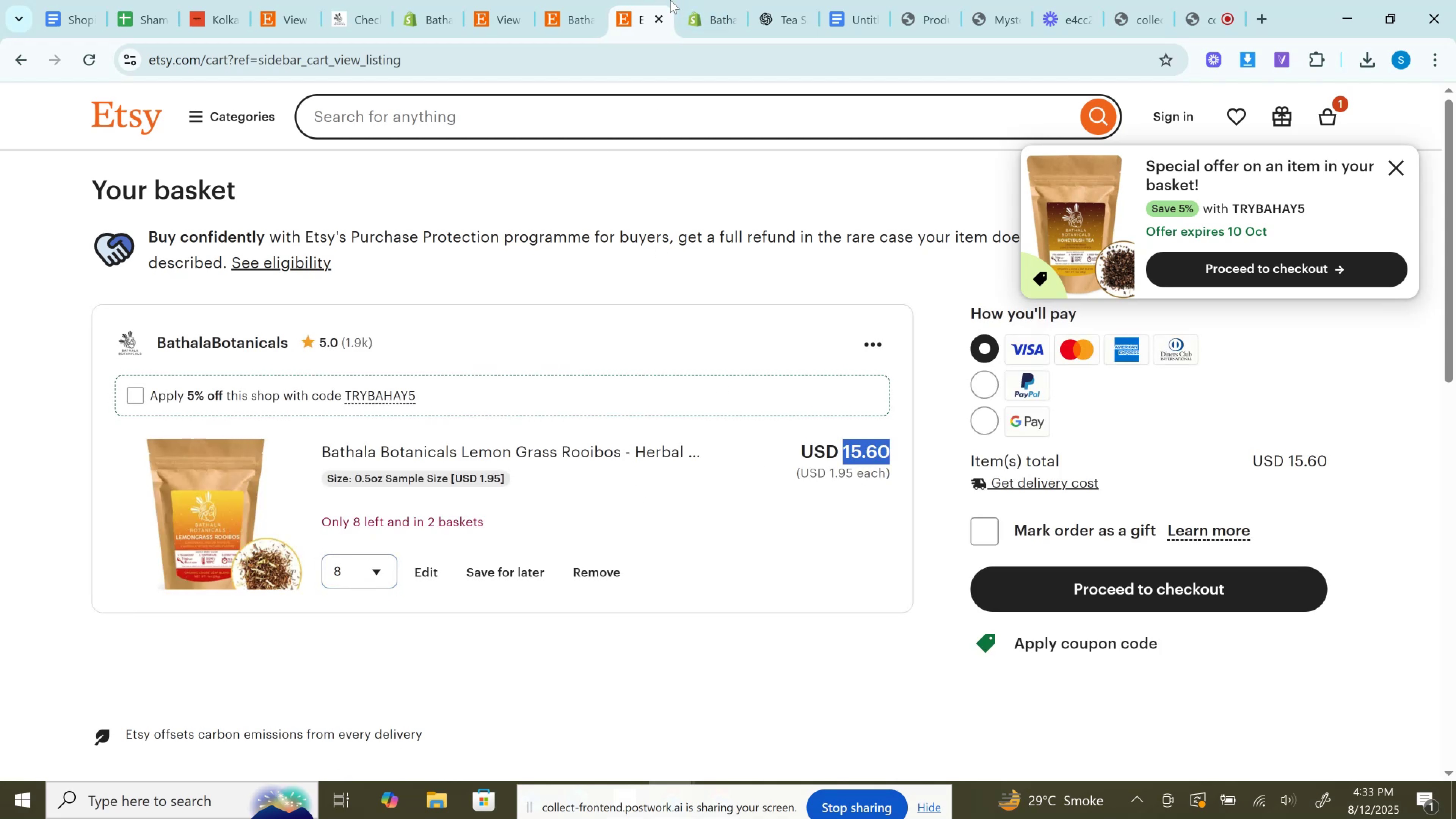 
left_click([712, 0])
 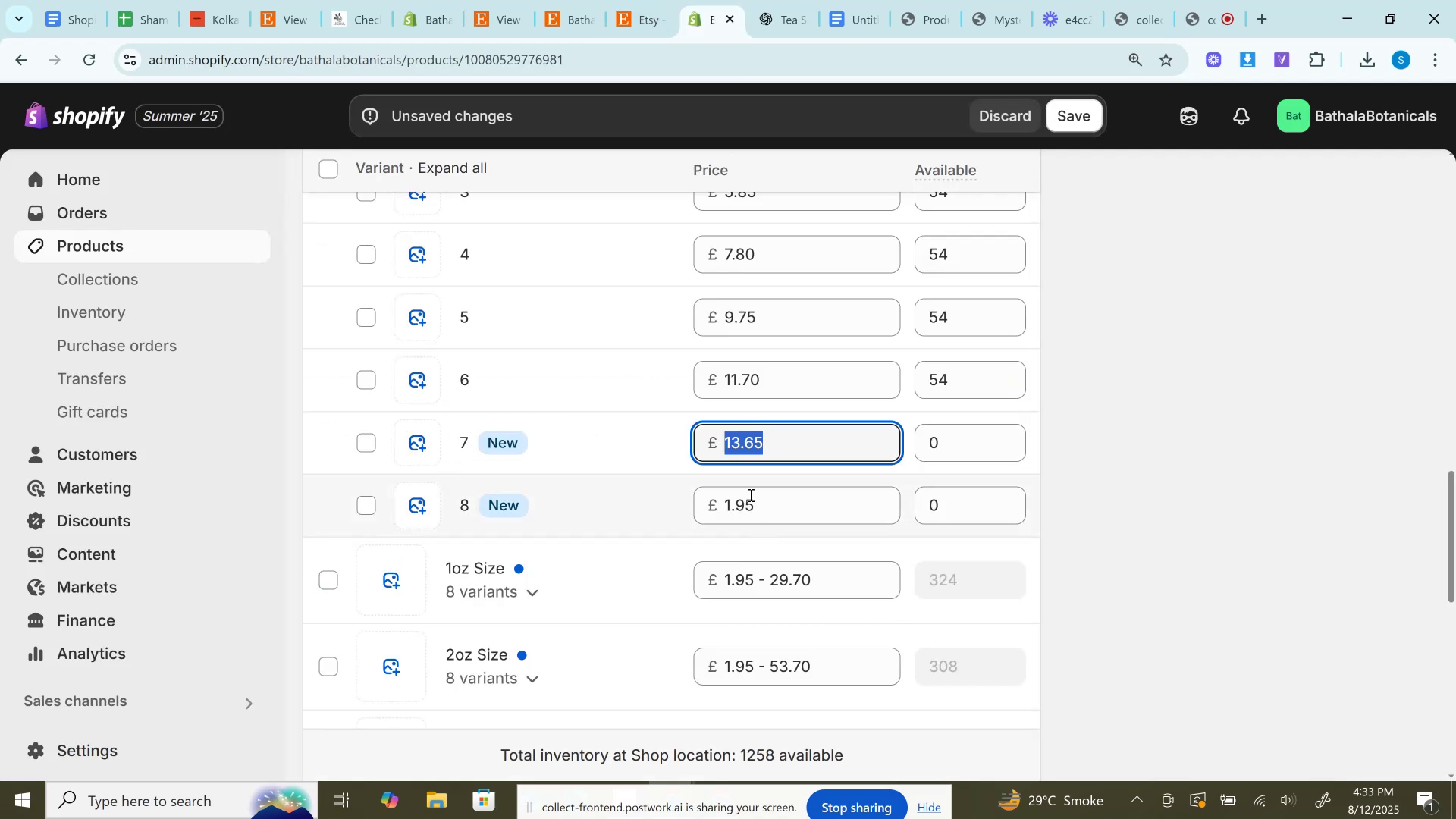 
left_click([748, 493])
 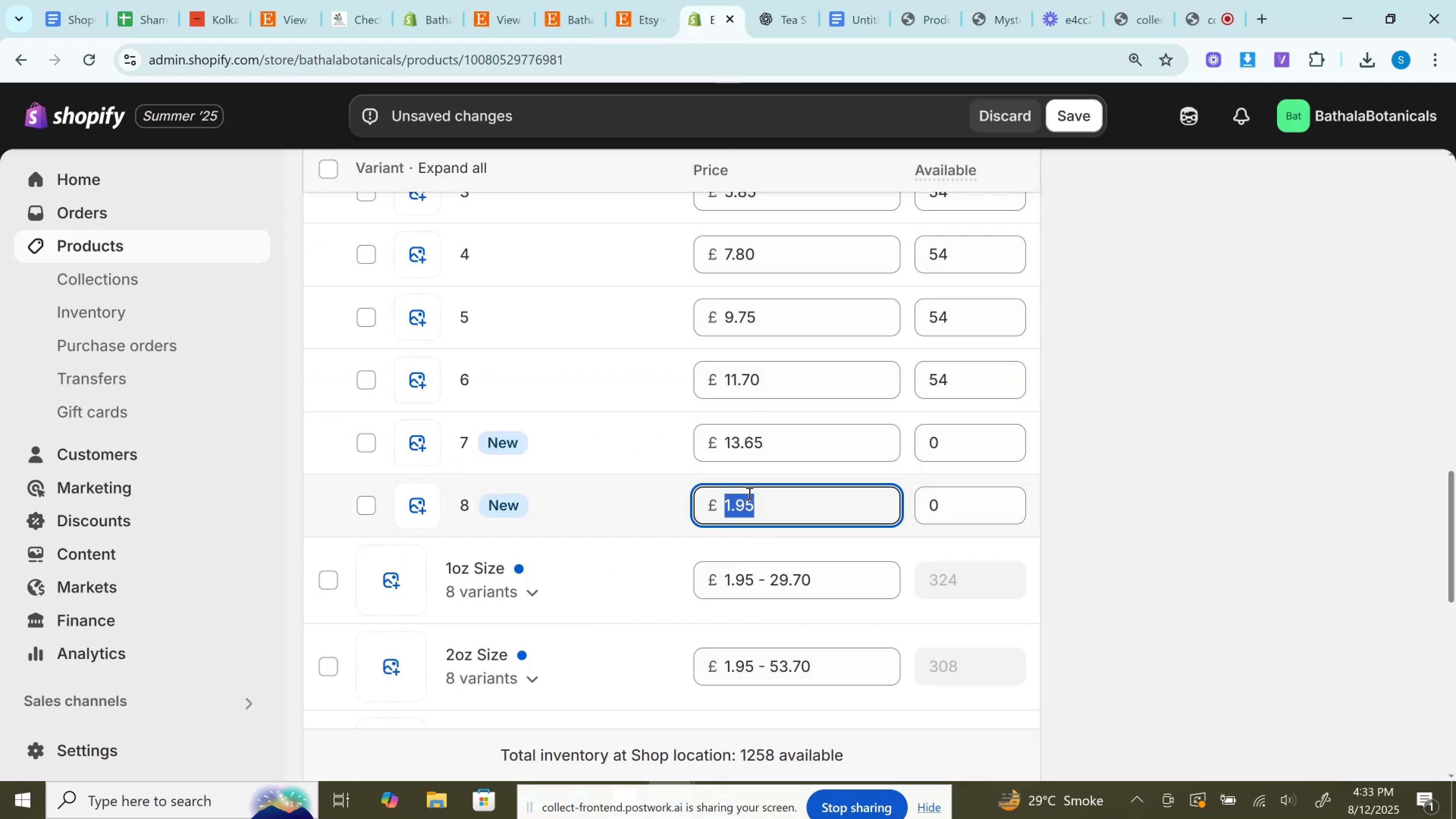 
key(Control+A)
 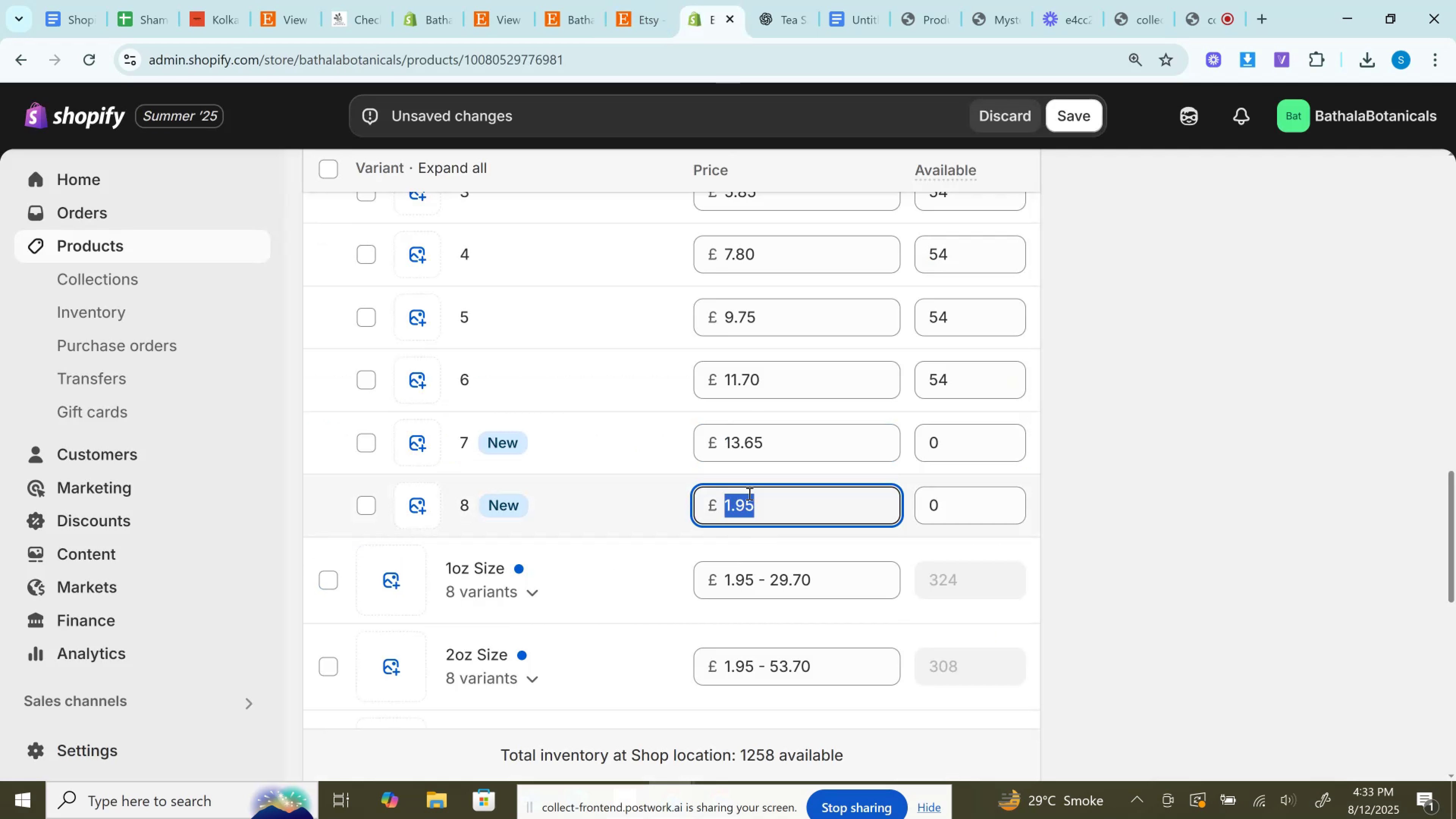 
key(Control+V)
 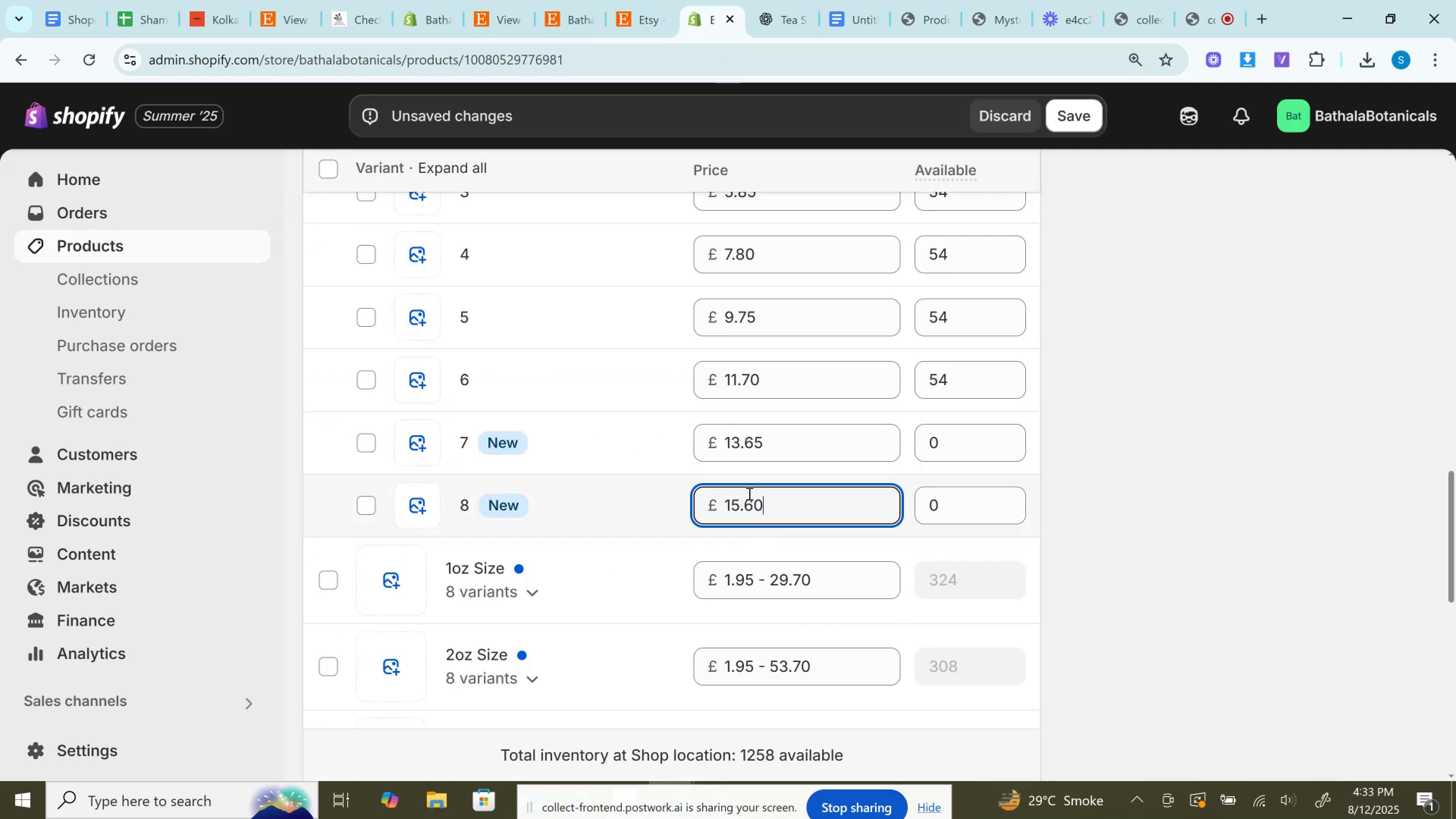 
scroll: coordinate [748, 493], scroll_direction: down, amount: 2.0
 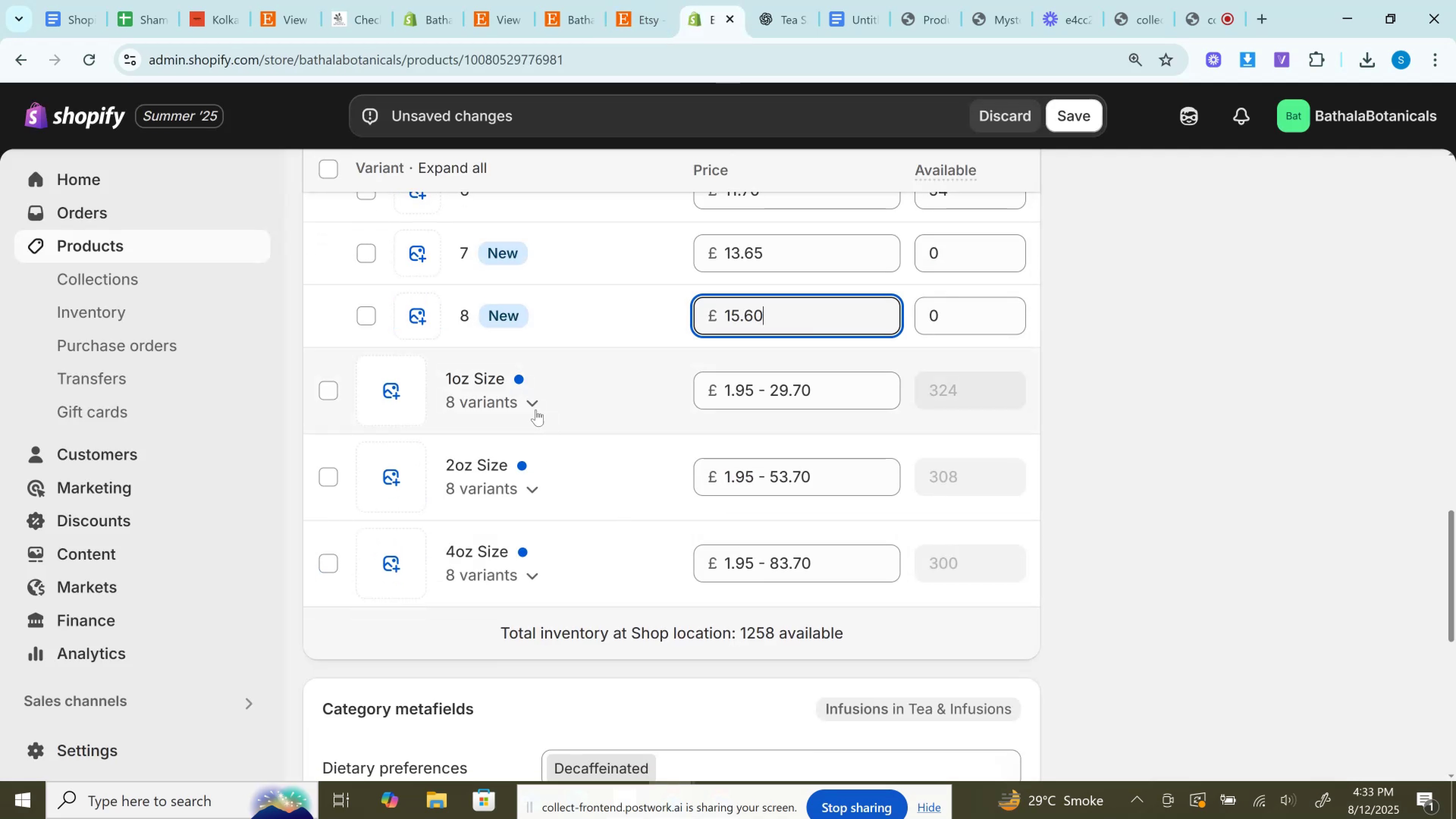 
left_click([535, 401])
 